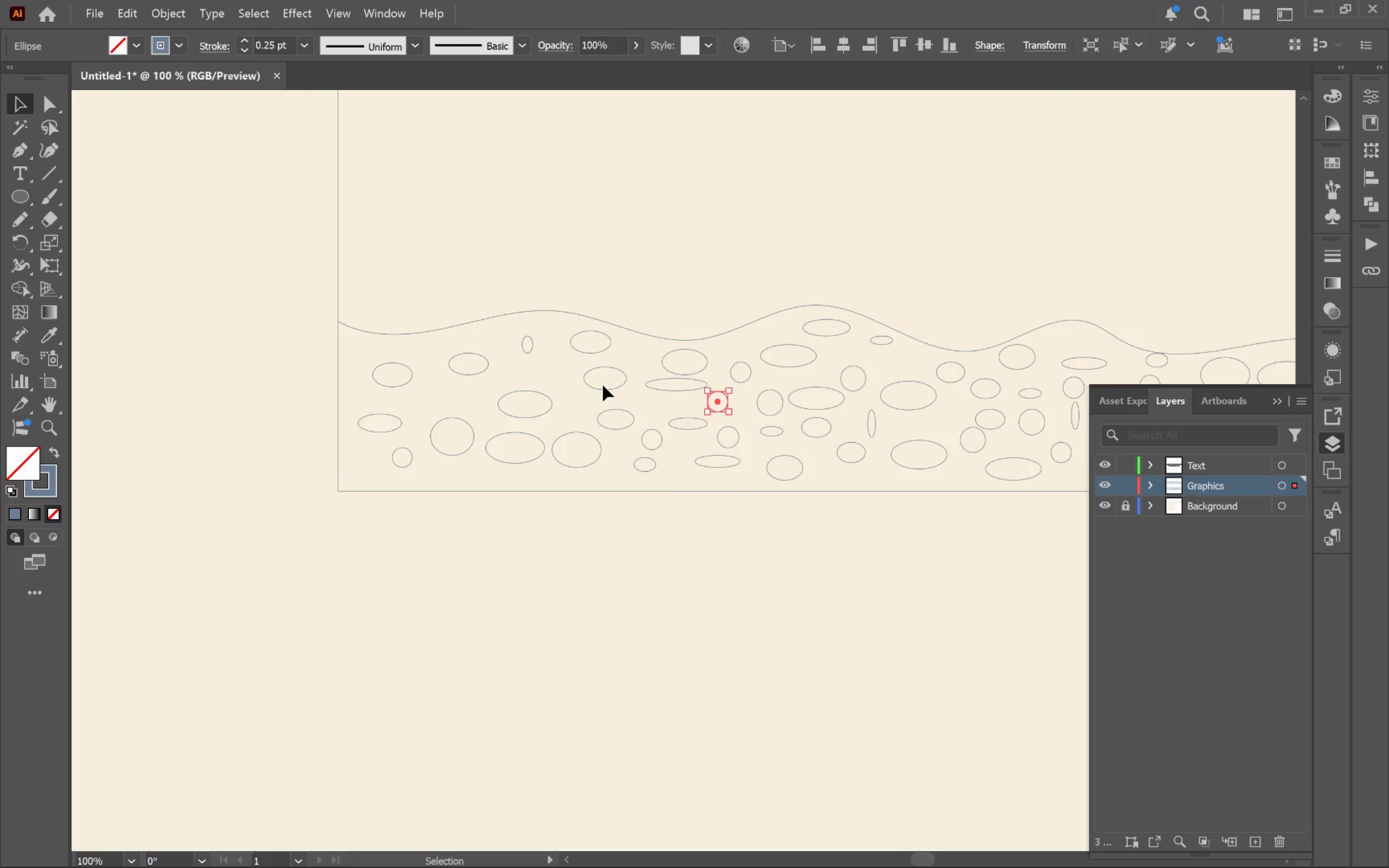 
left_click_drag(start_coordinate=[604, 387], to_coordinate=[572, 428])
 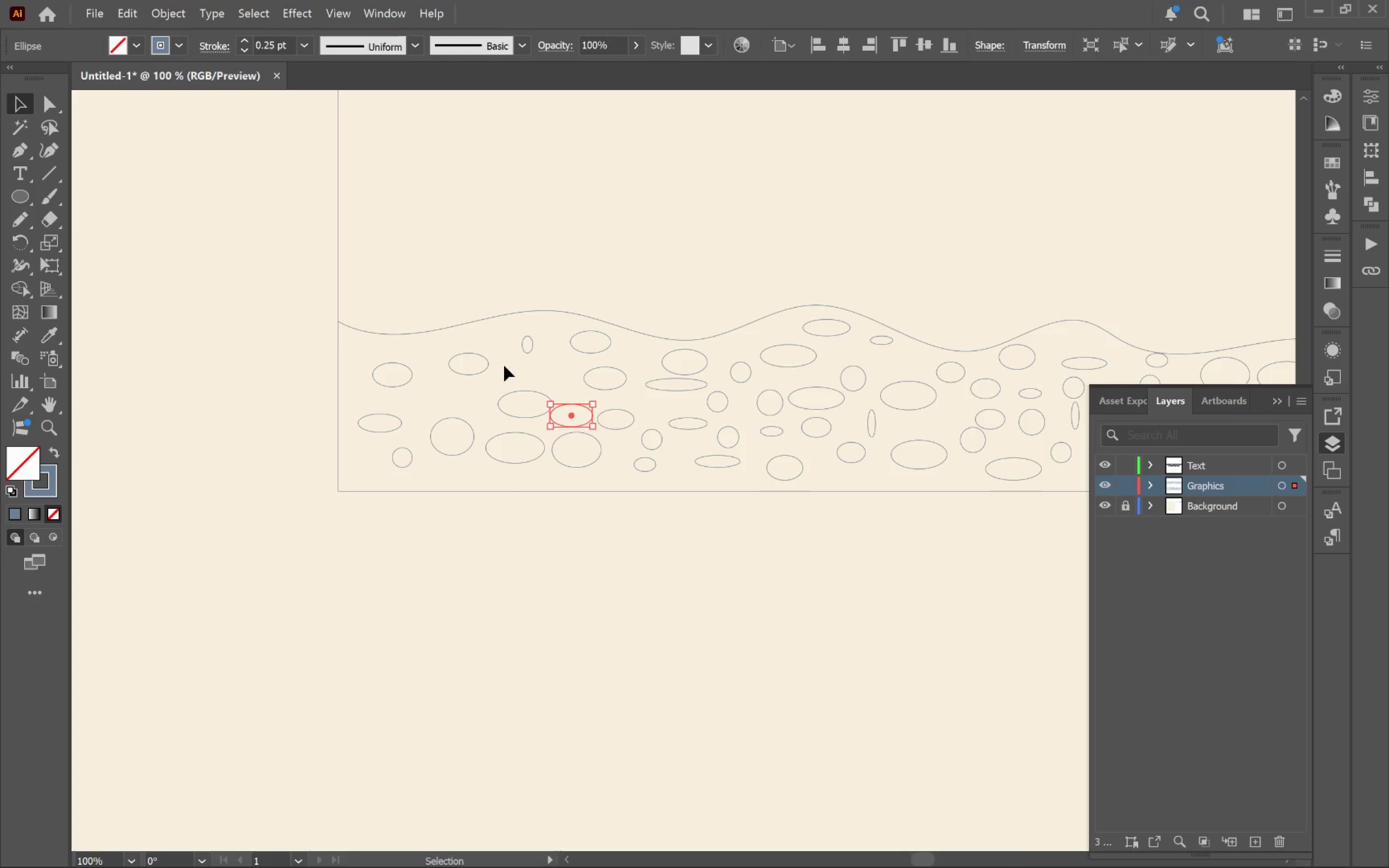 
hold_key(key=AltLeft, duration=1.36)
 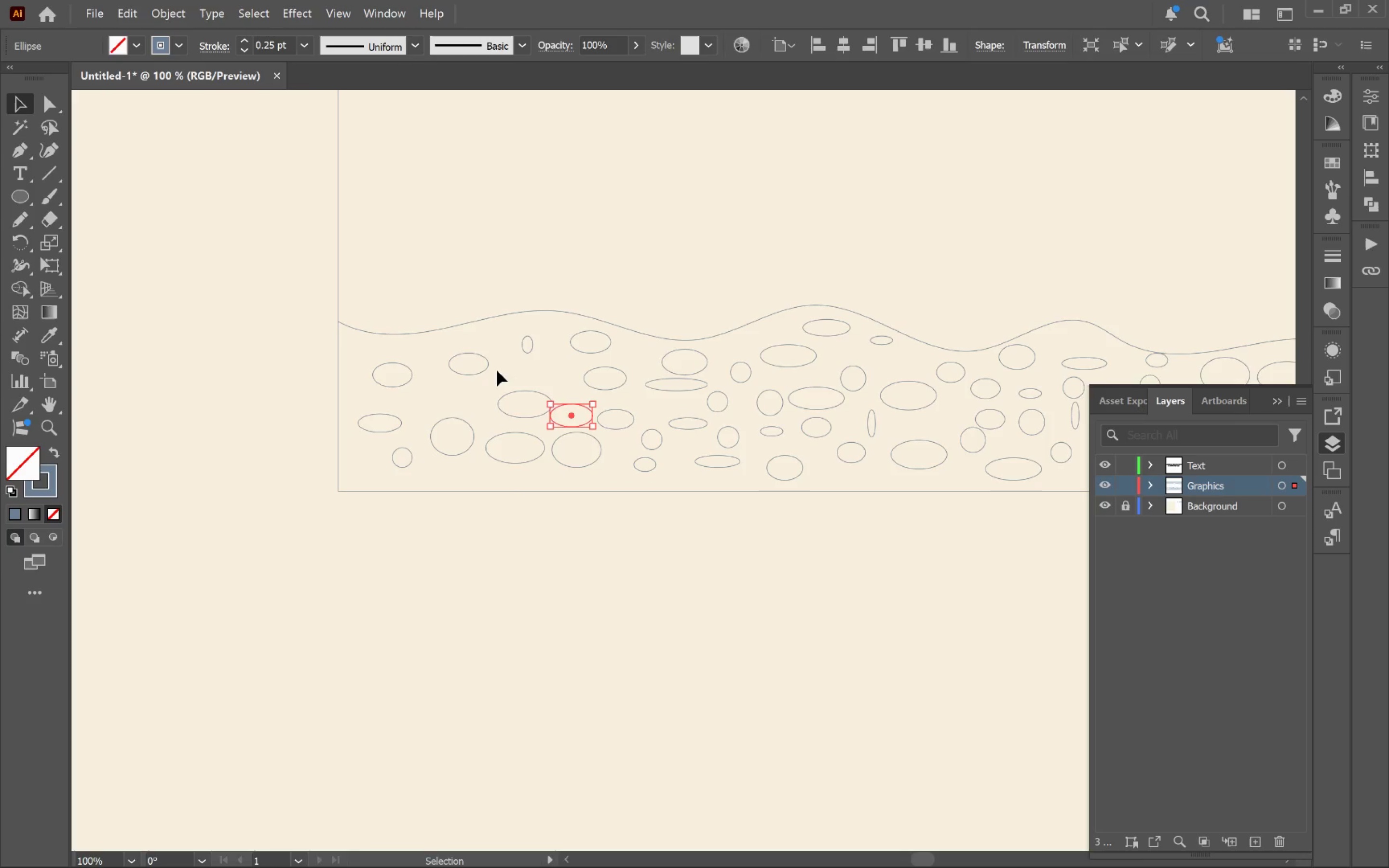 
hold_key(key=AltLeft, duration=0.67)
left_click_drag(start_coordinate=[477, 366], to_coordinate=[549, 376])
 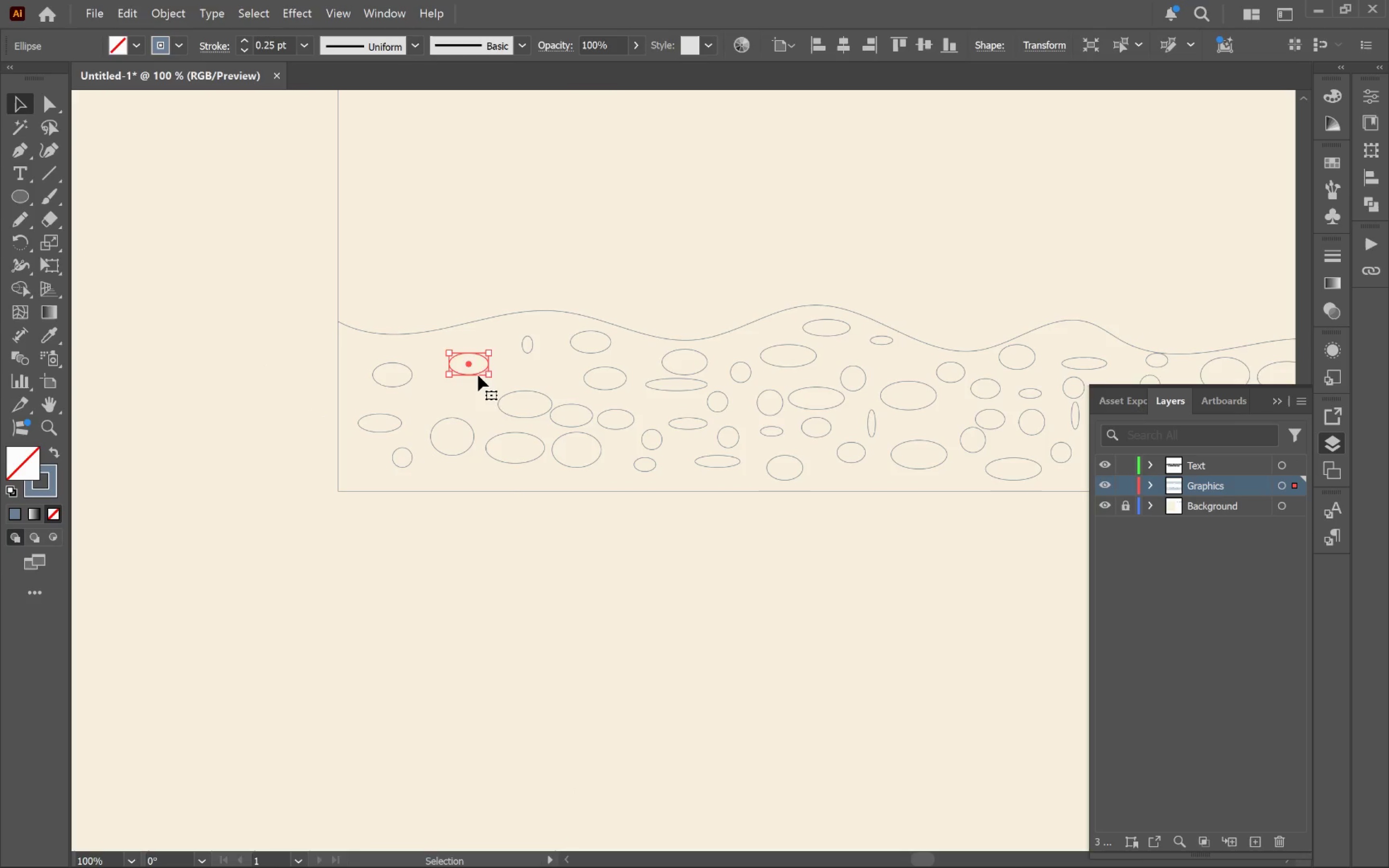 
hold_key(key=AltLeft, duration=1.64)
left_click_drag(start_coordinate=[469, 376], to_coordinate=[540, 384])
 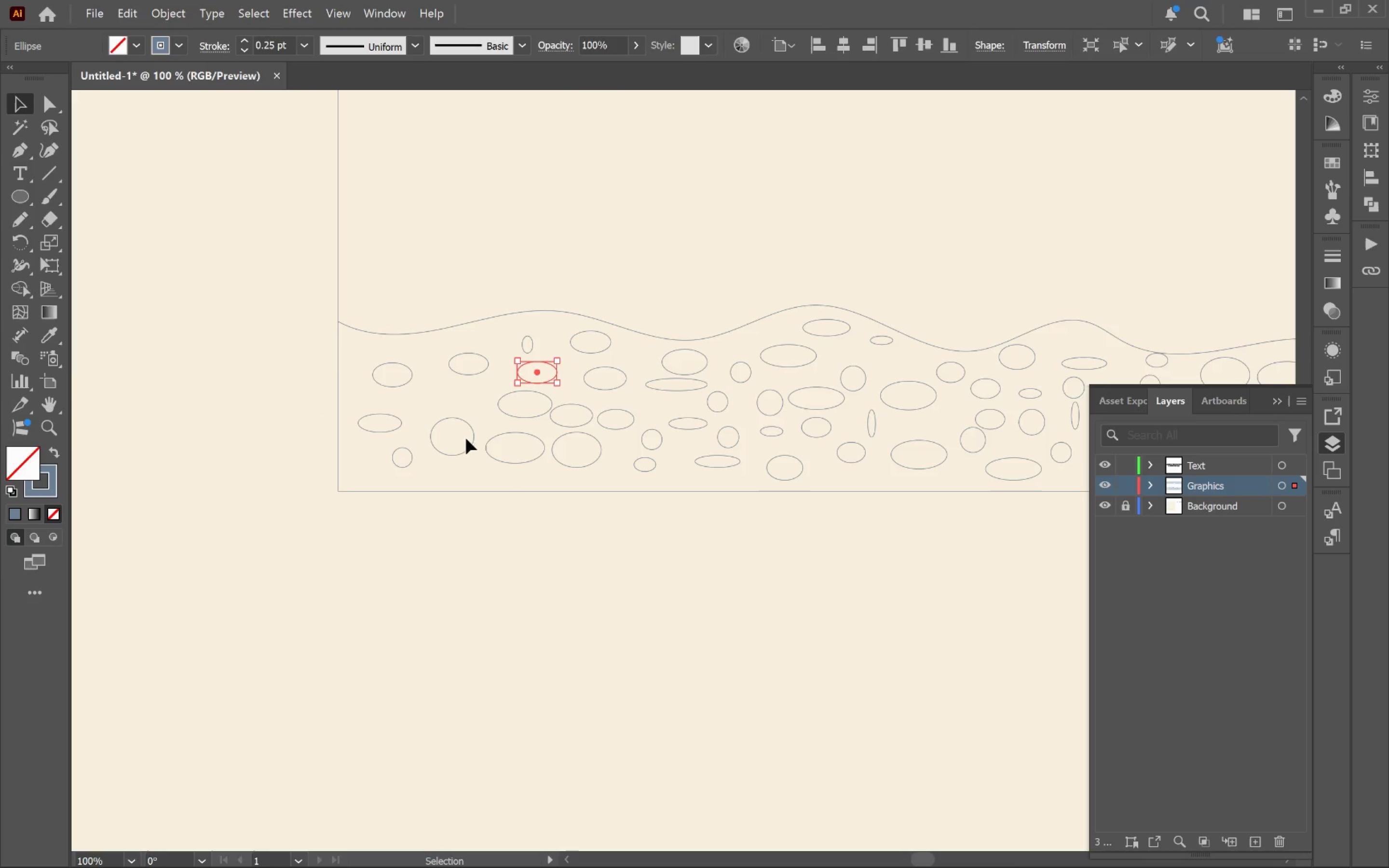 
hold_key(key=AltLeft, duration=0.38)
 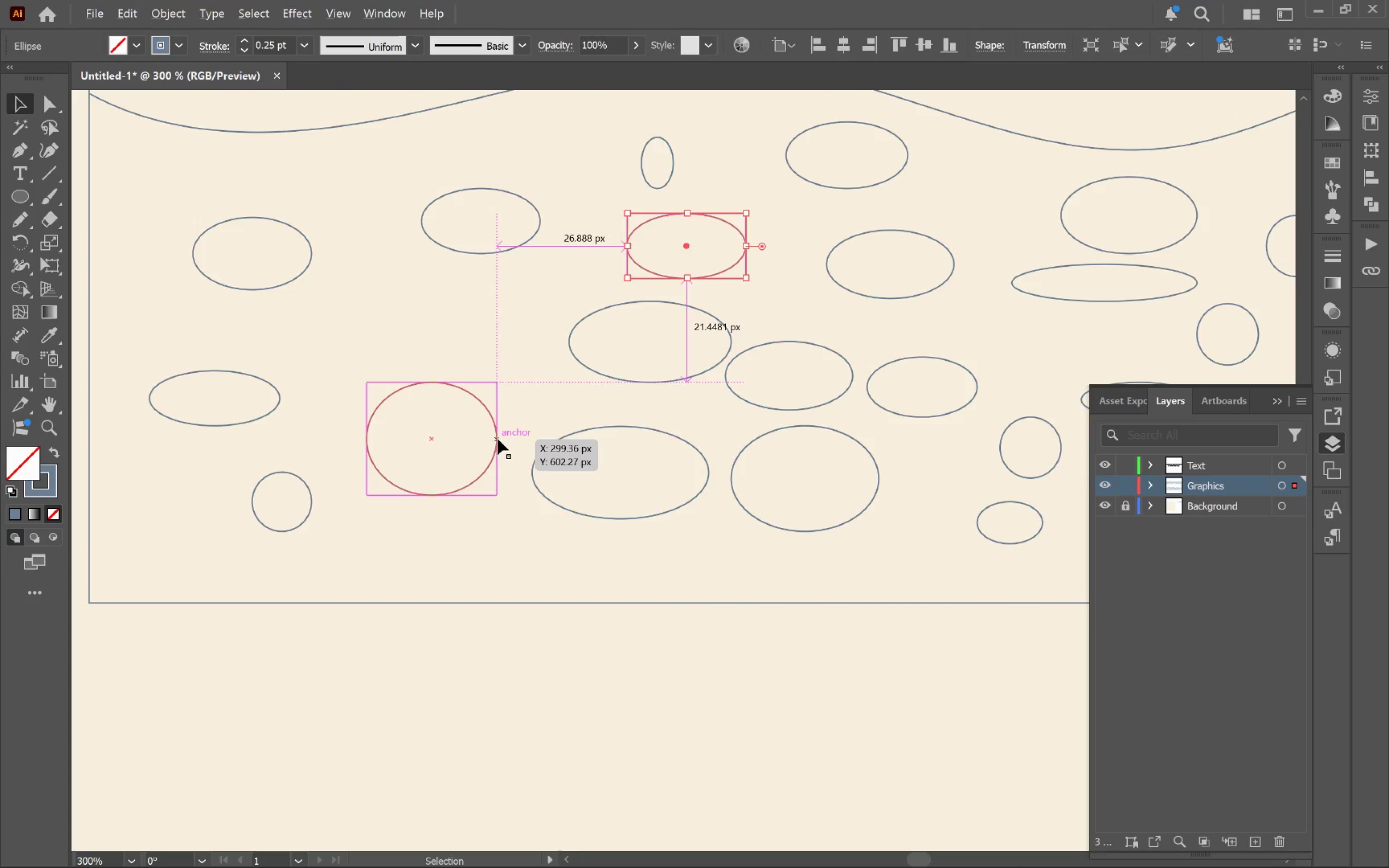 
hold_key(key=AltLeft, duration=1.59)
 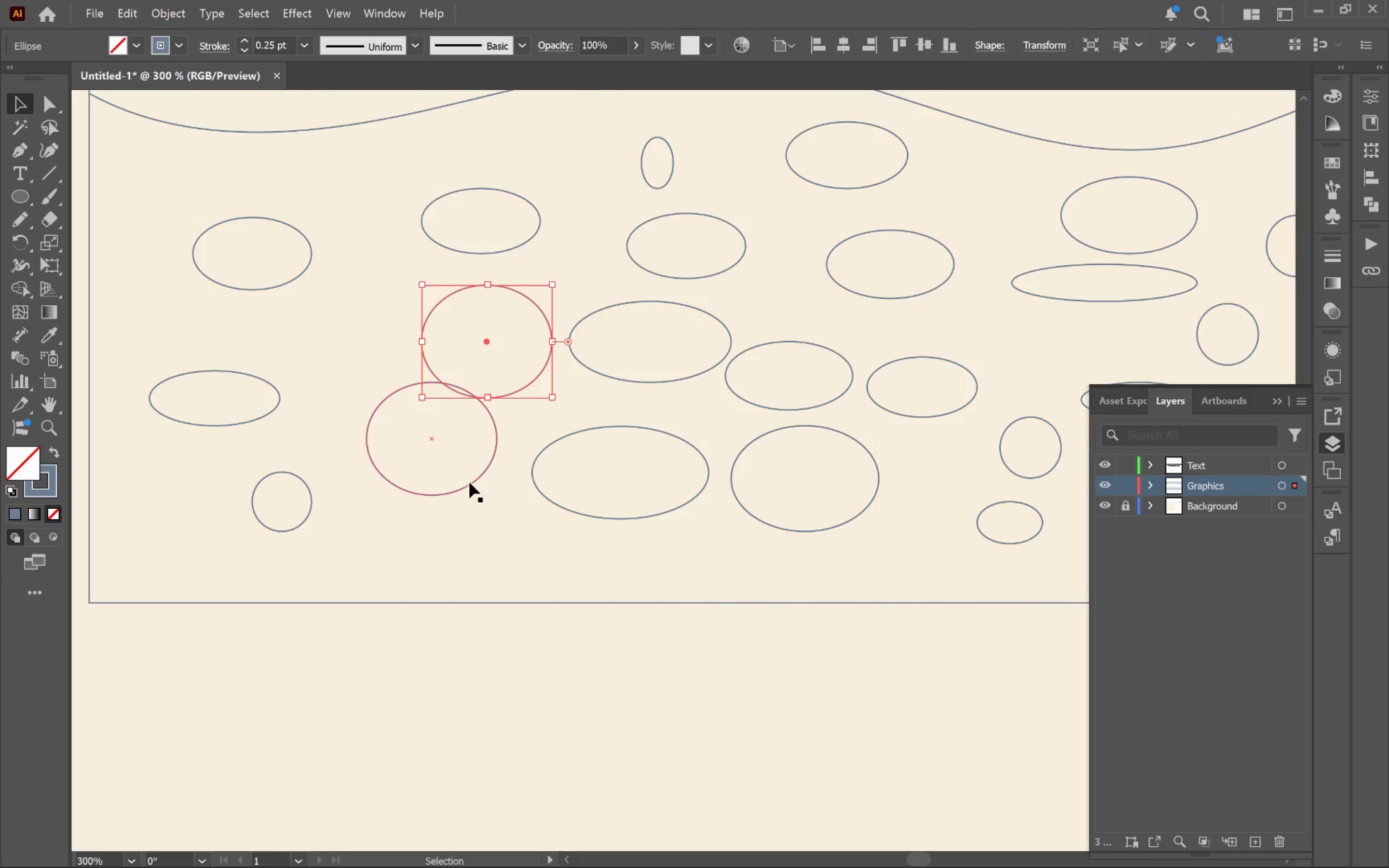 
scroll: coordinate [464, 435], scroll_direction: up, amount: 3.0
 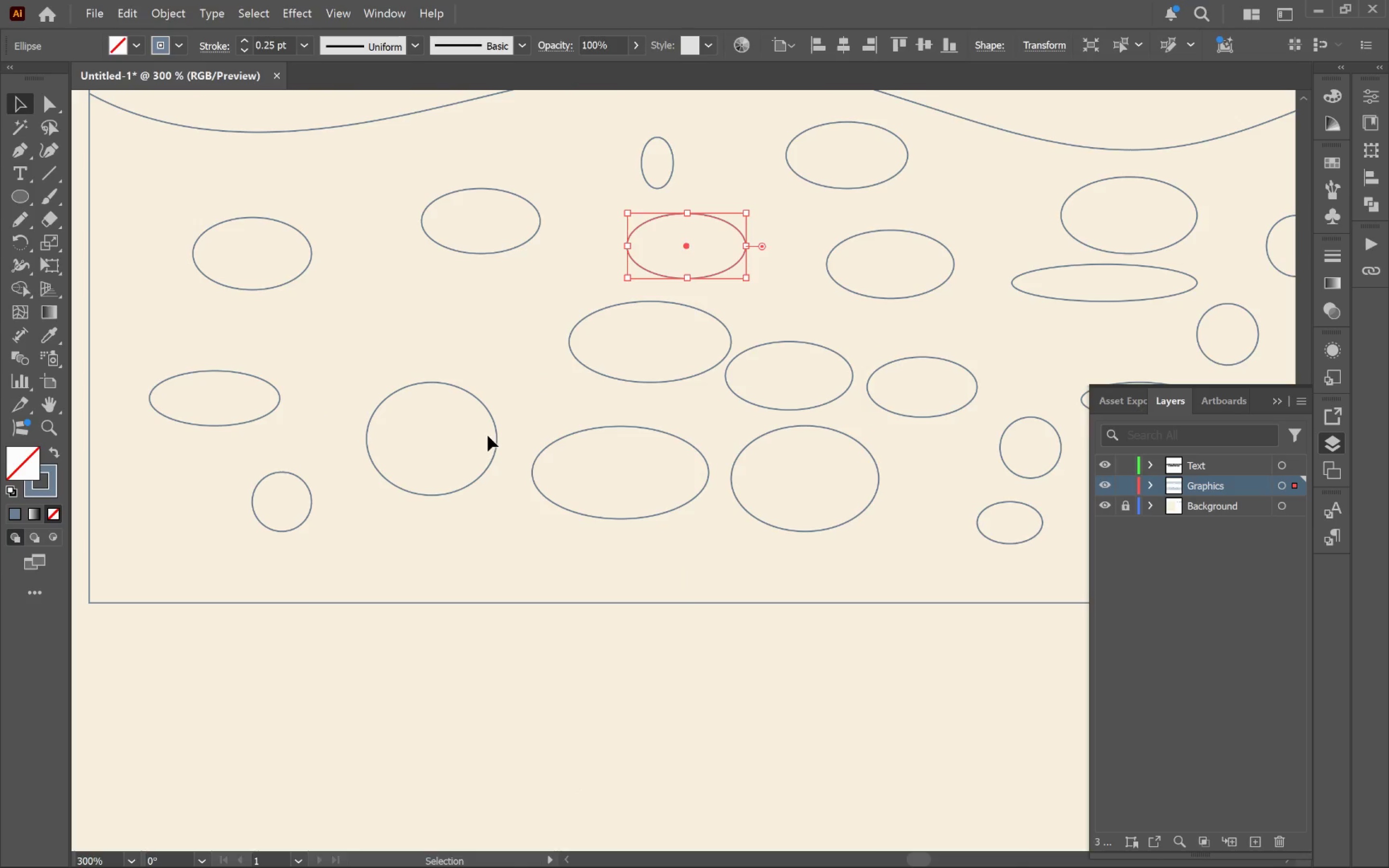 
left_click_drag(start_coordinate=[498, 439], to_coordinate=[552, 341])
 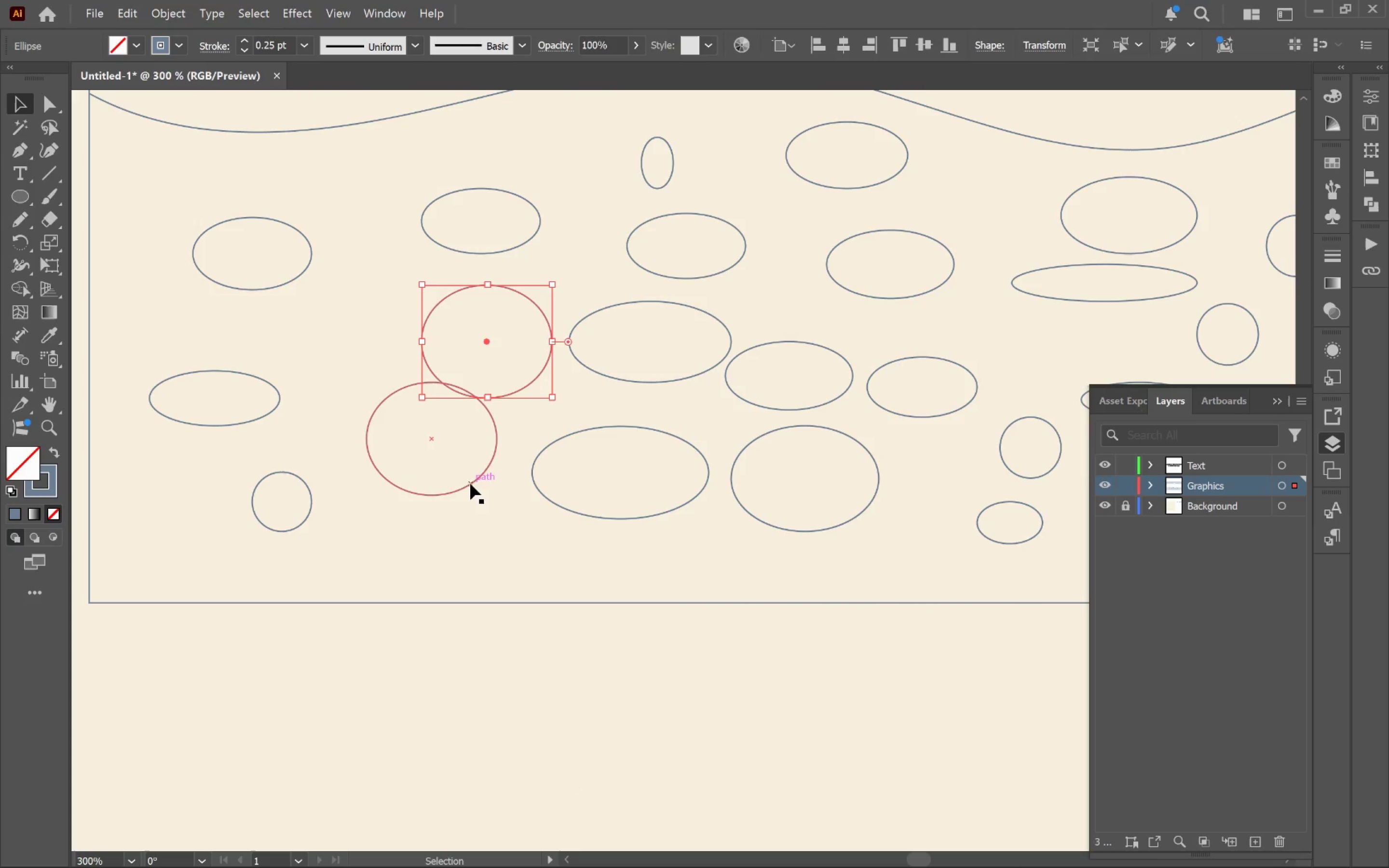 
left_click_drag(start_coordinate=[470, 484], to_coordinate=[440, 566])
 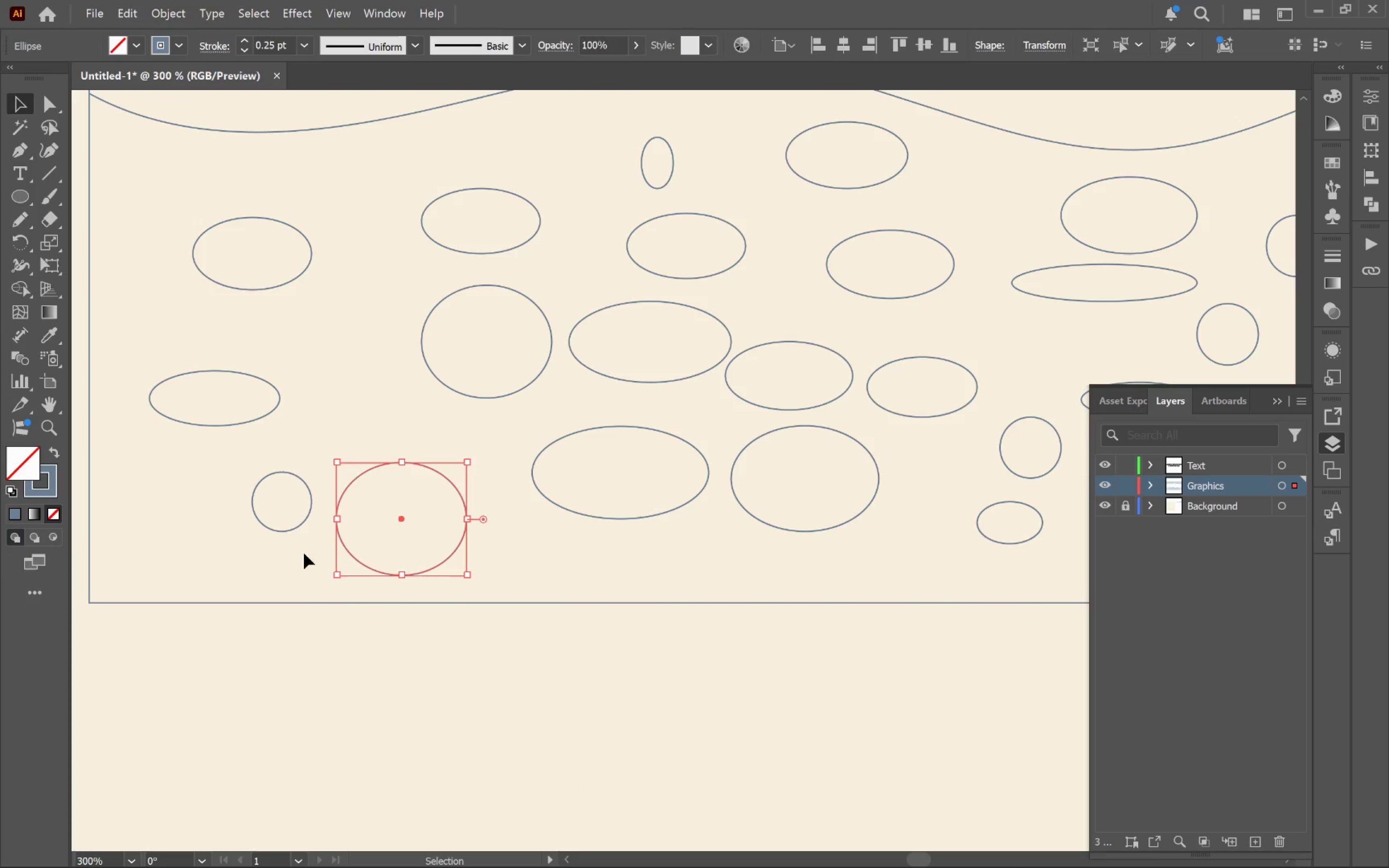 
hold_key(key=AltLeft, duration=1.44)
left_click_drag(start_coordinate=[284, 535], to_coordinate=[144, 592])
 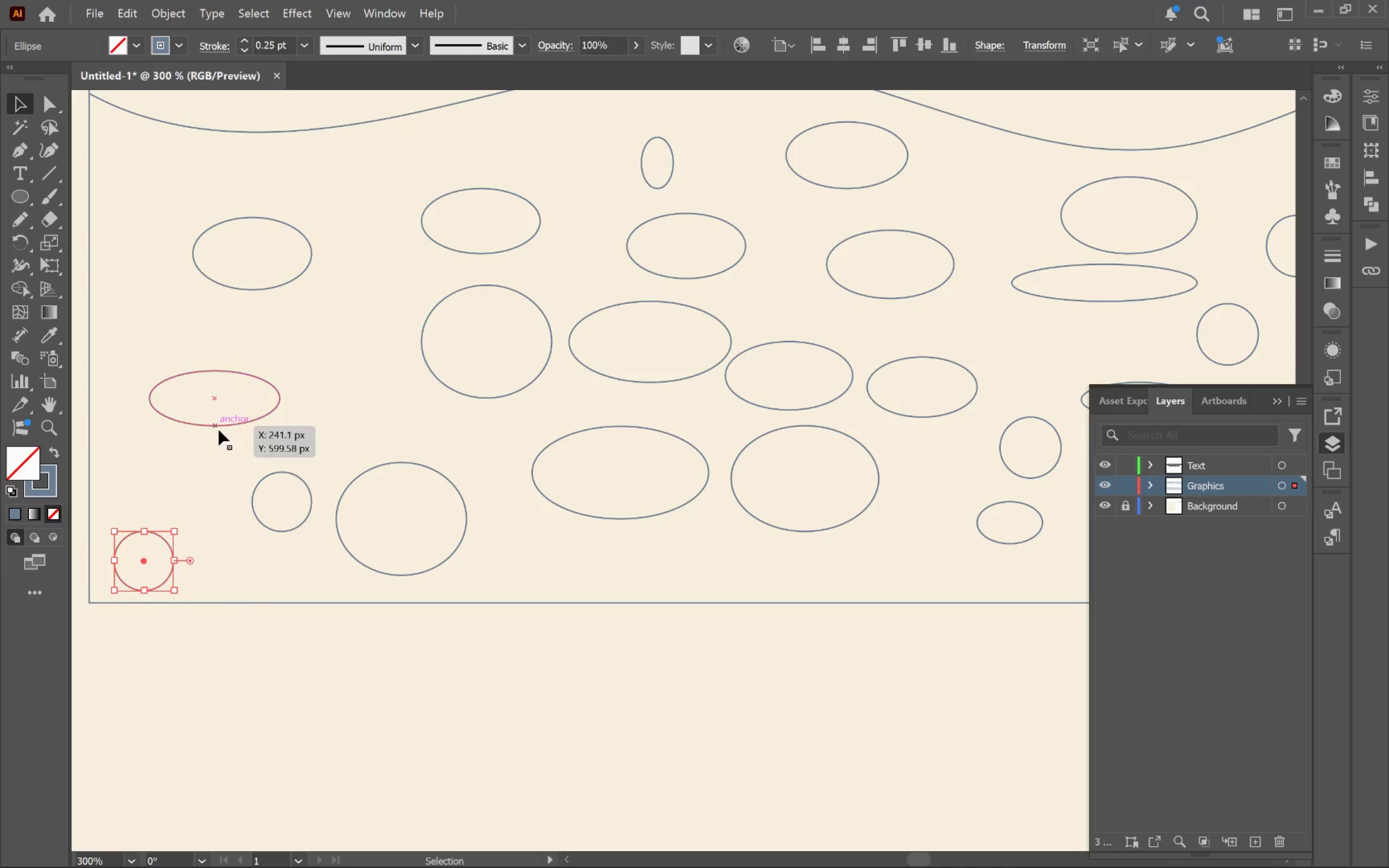 
left_click_drag(start_coordinate=[218, 429], to_coordinate=[170, 473])
 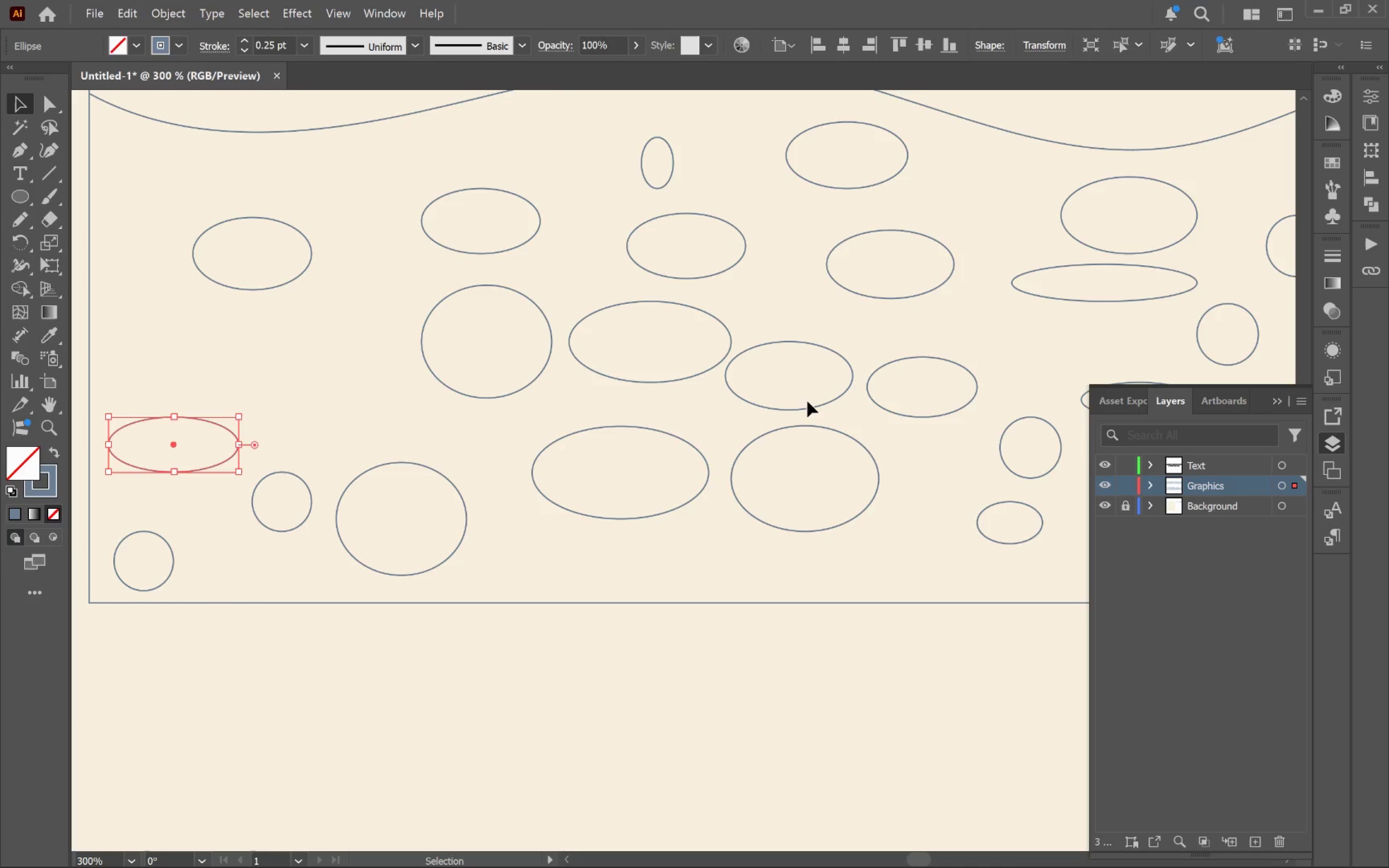 
left_click_drag(start_coordinate=[808, 407], to_coordinate=[340, 411])
 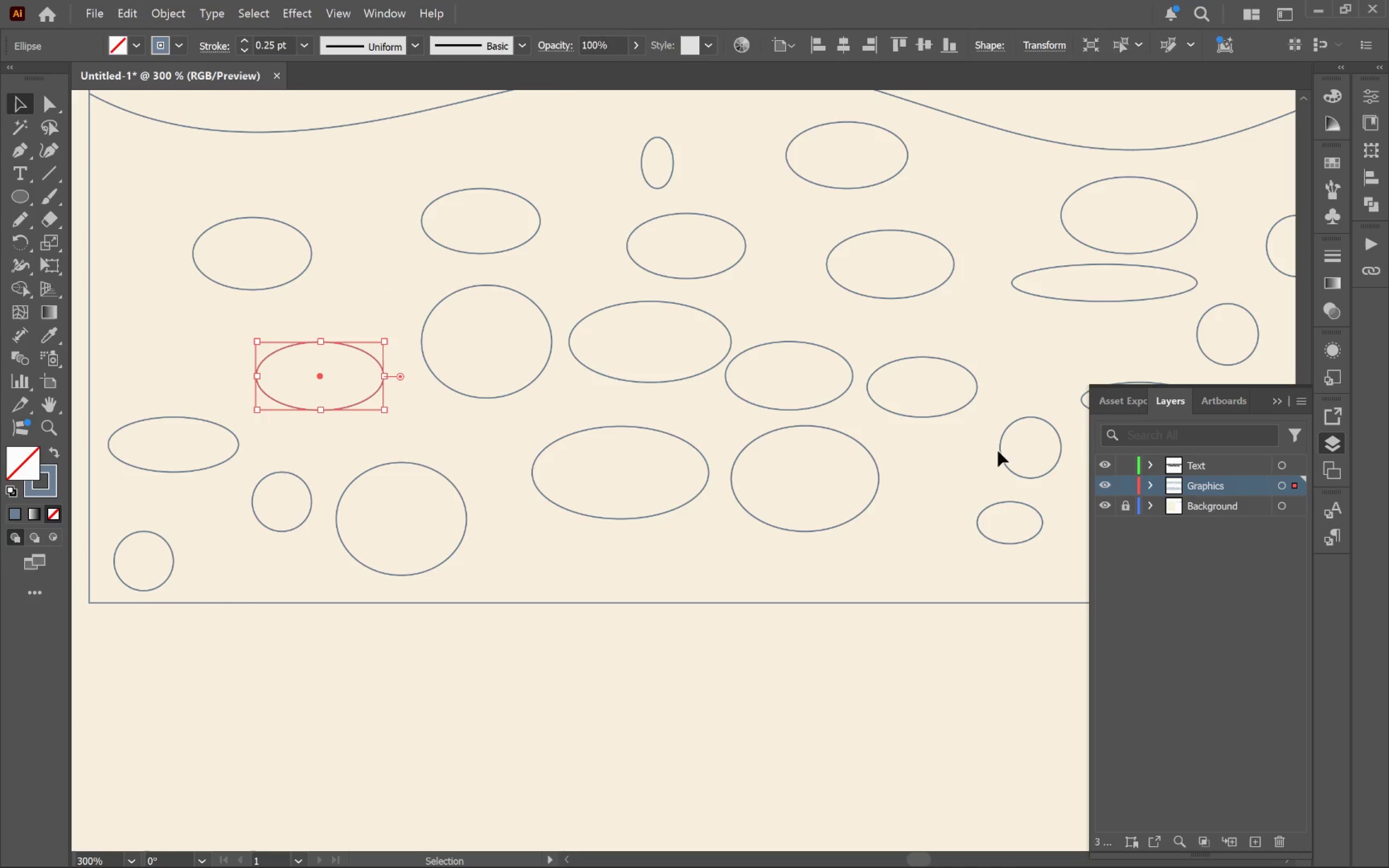 
hold_key(key=AltLeft, duration=0.88)
 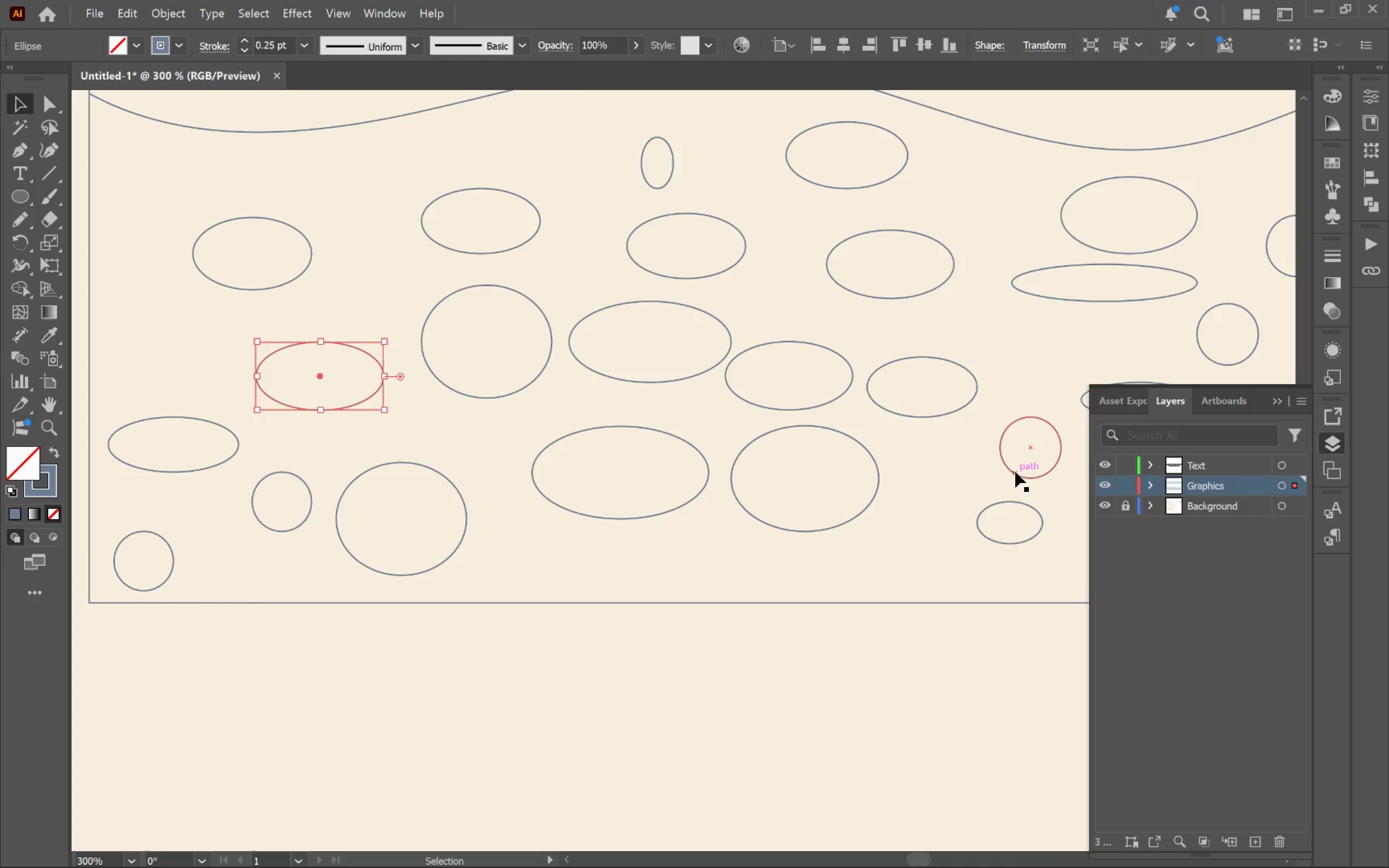 
left_click_drag(start_coordinate=[1015, 472], to_coordinate=[359, 205])
 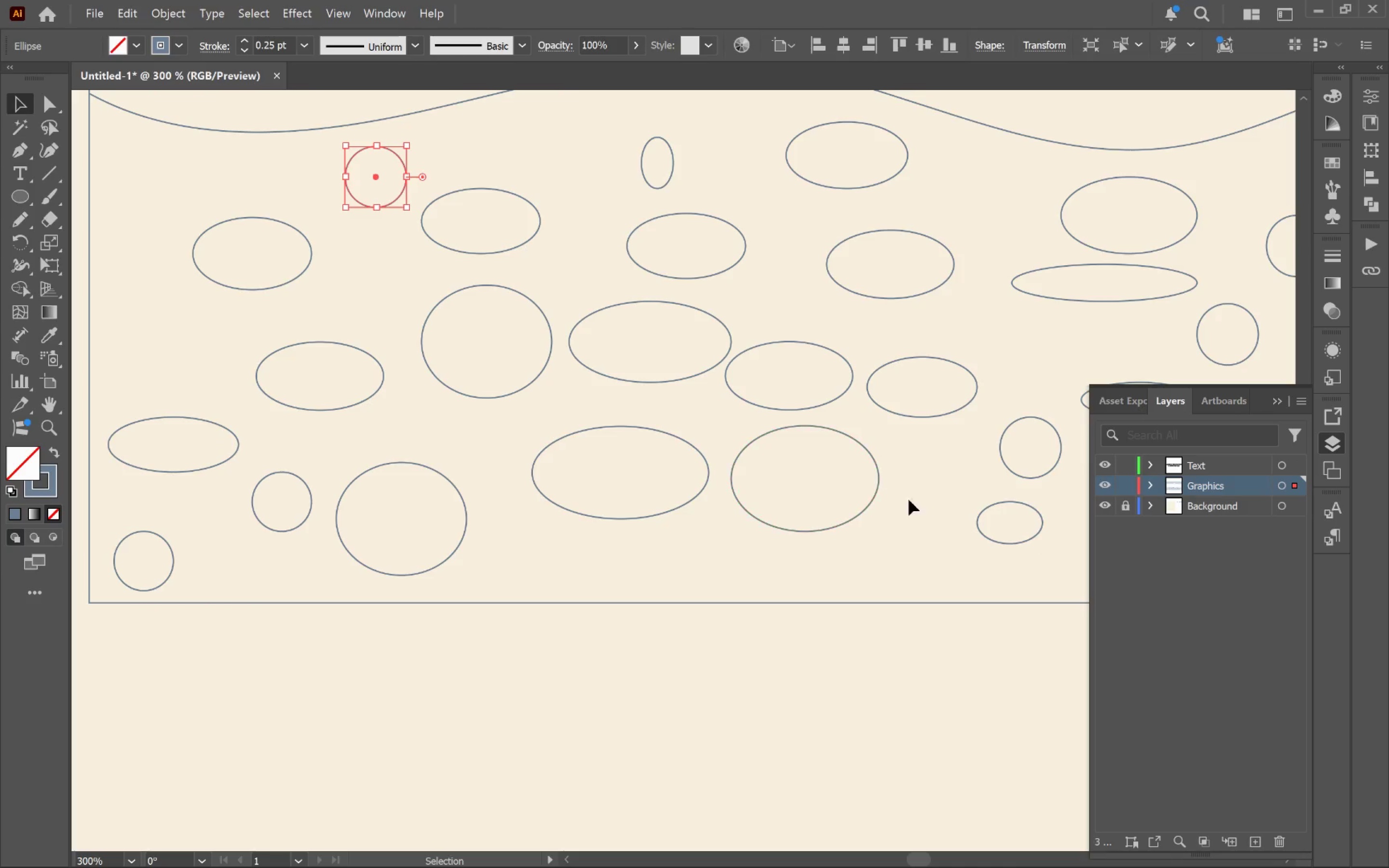 
hold_key(key=AltLeft, duration=1.01)
 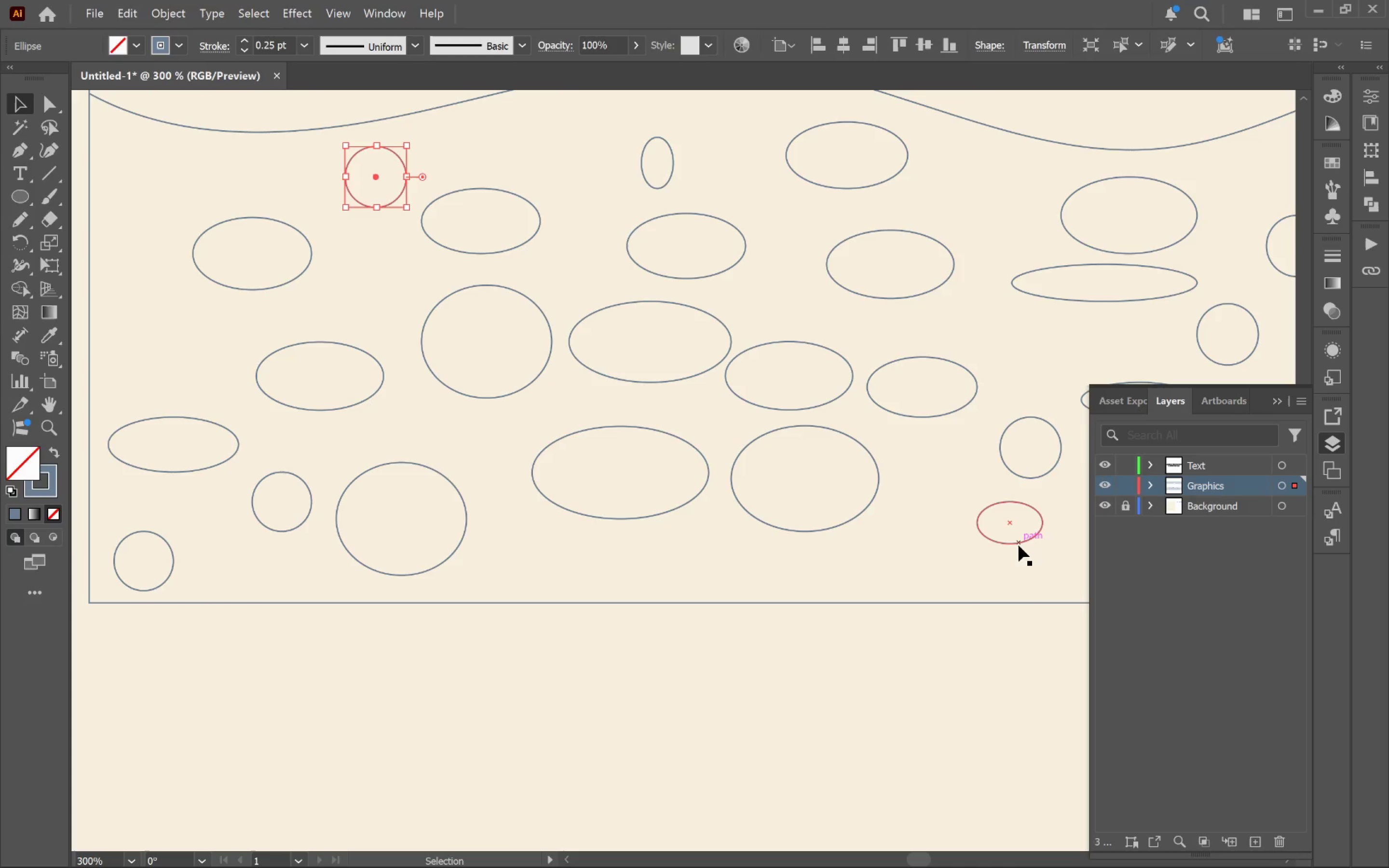 
left_click_drag(start_coordinate=[1019, 545], to_coordinate=[170, 349])
 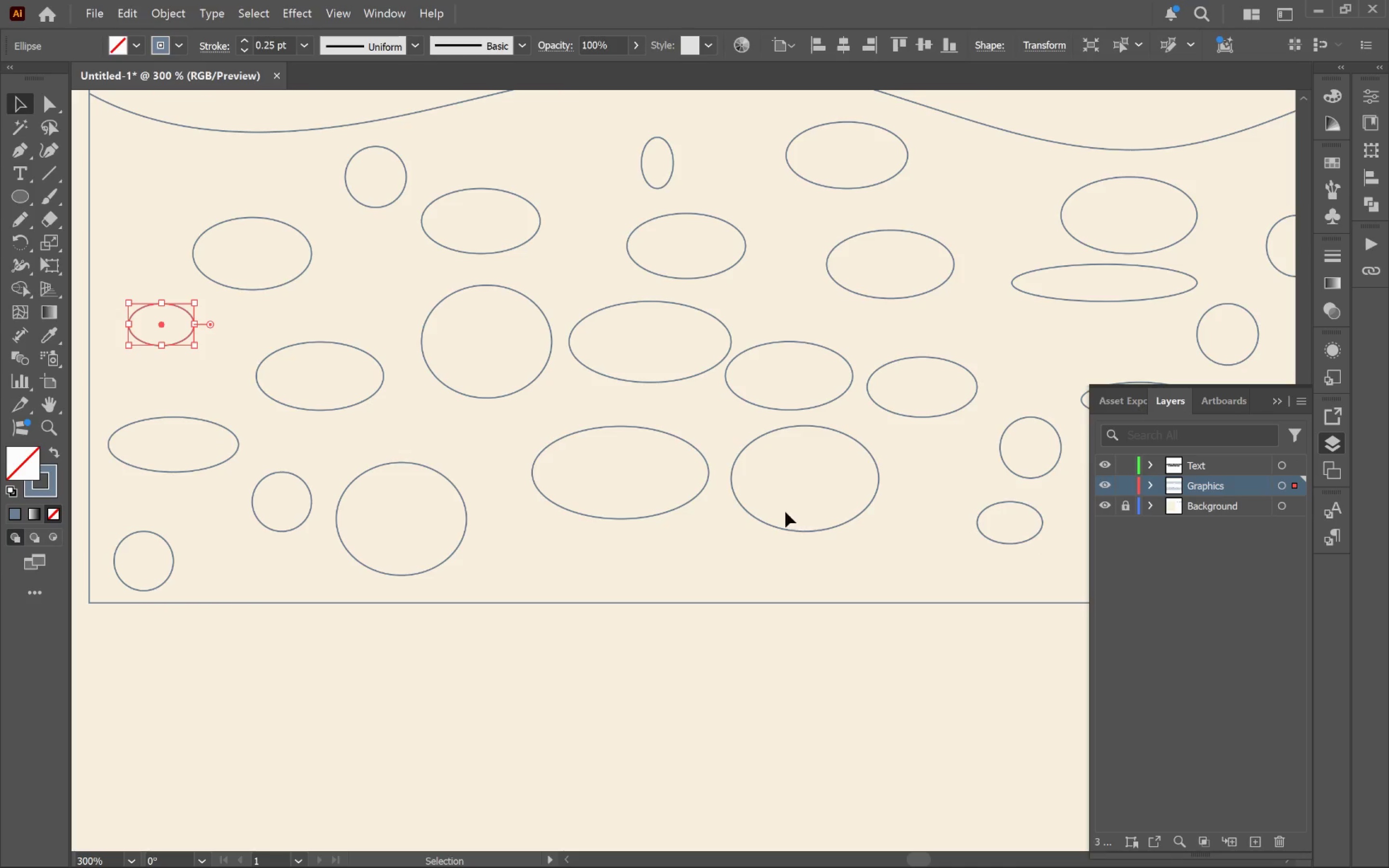 
hold_key(key=AltLeft, duration=1.02)
 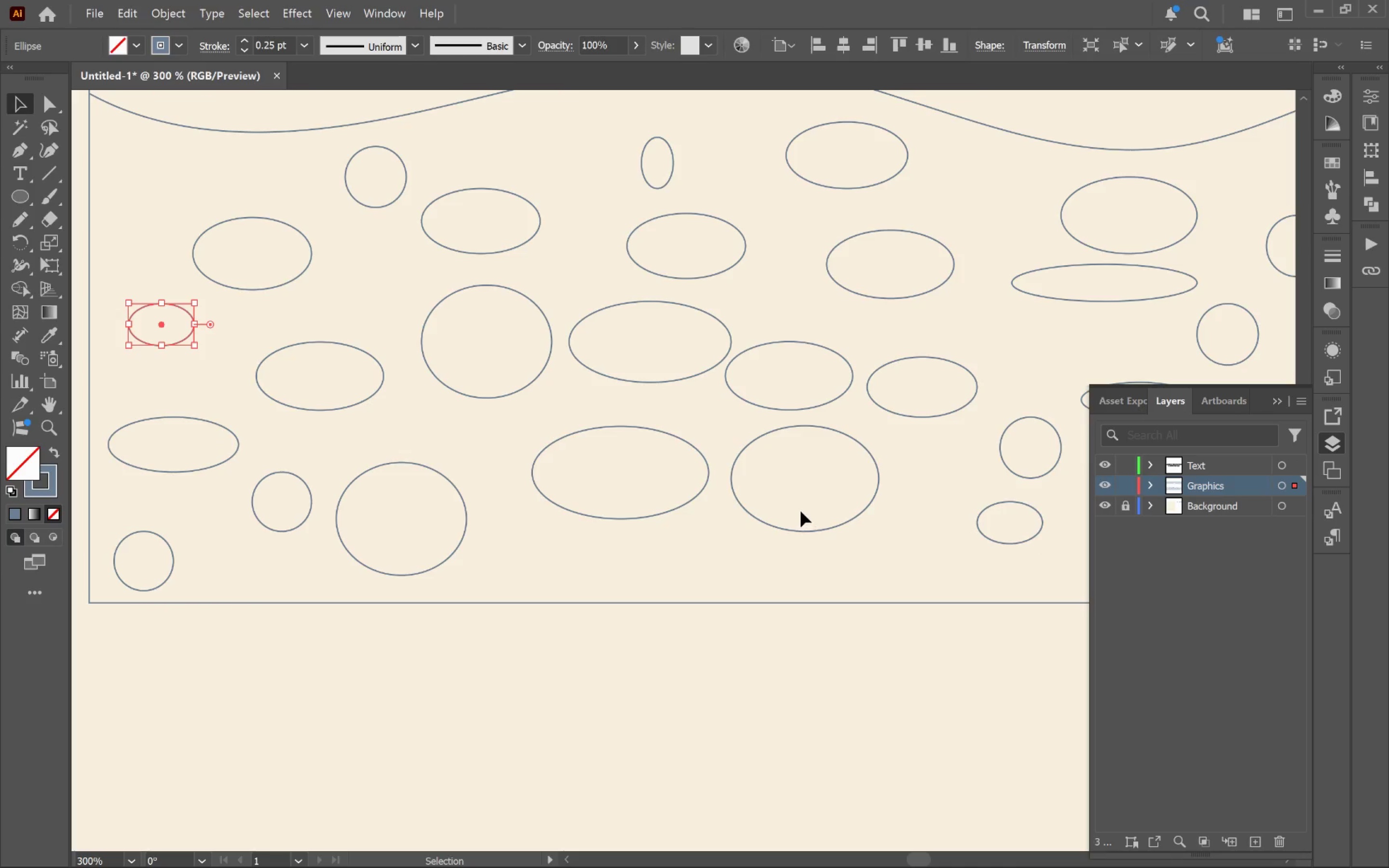 
hold_key(key=AltLeft, duration=0.73)
 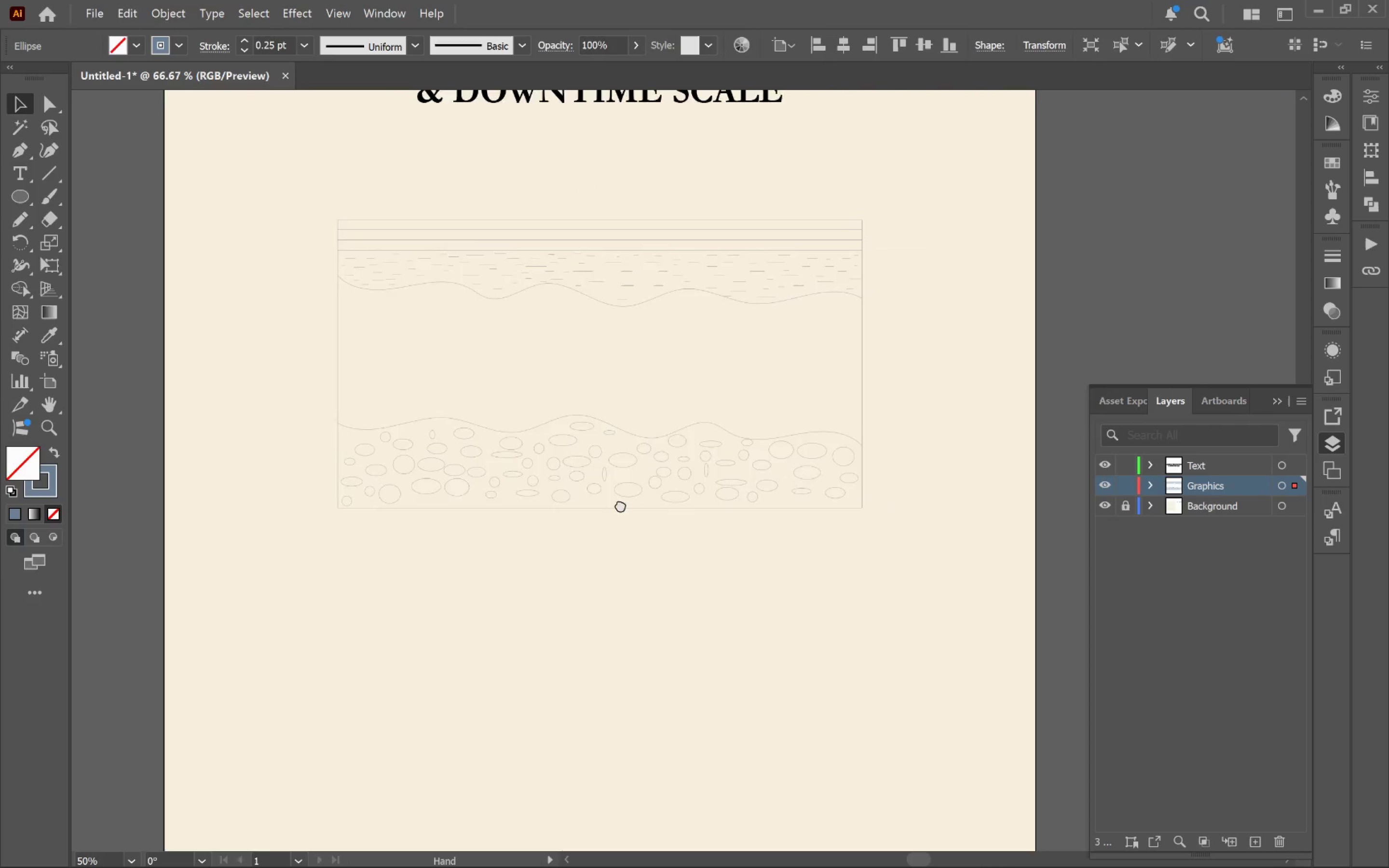 
hold_key(key=Space, duration=0.75)
 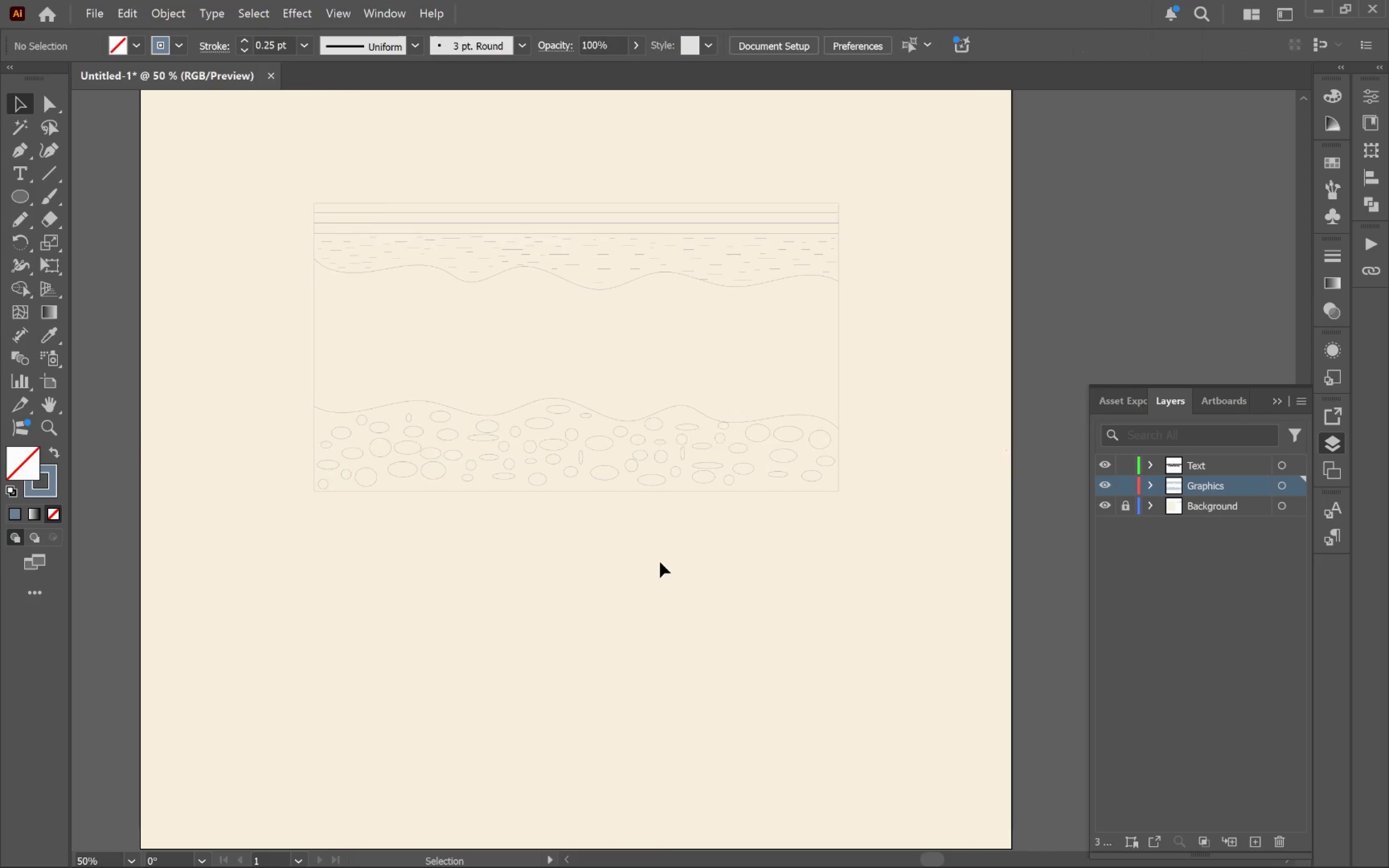 
left_click_drag(start_coordinate=[864, 501], to_coordinate=[606, 488])
 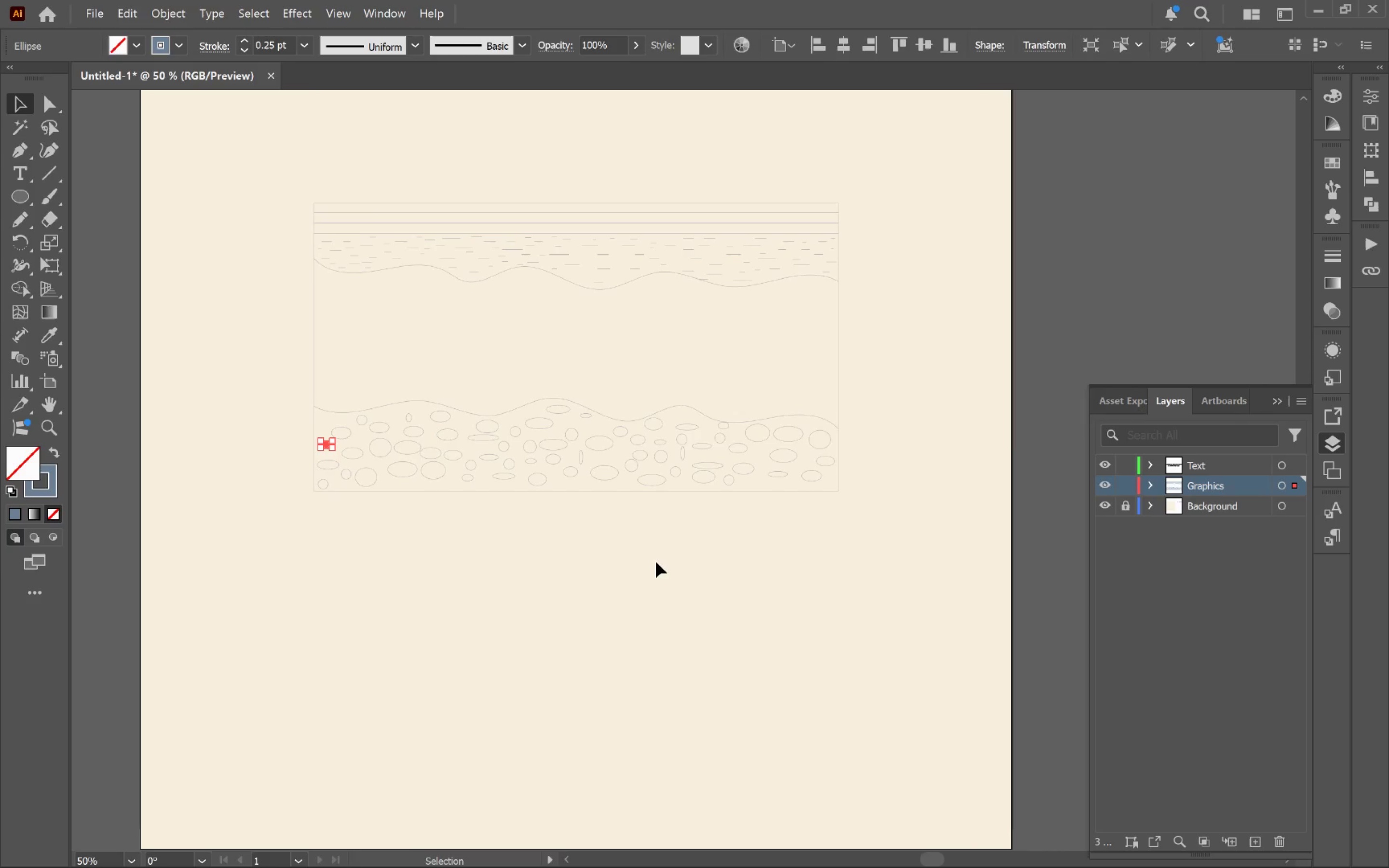 
scroll: coordinate [667, 483], scroll_direction: down, amount: 5.0
 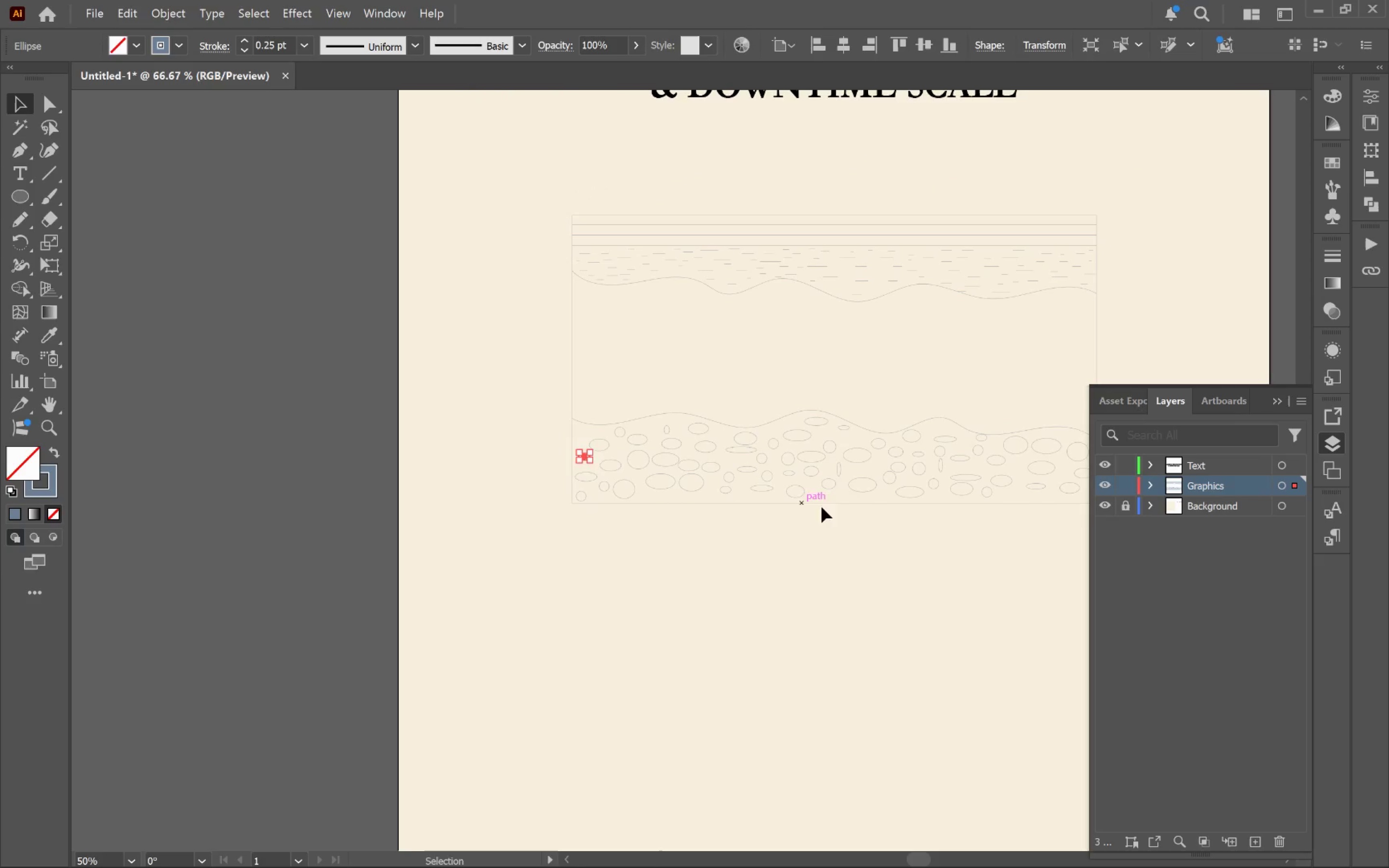 
hold_key(key=AltLeft, duration=0.31)
 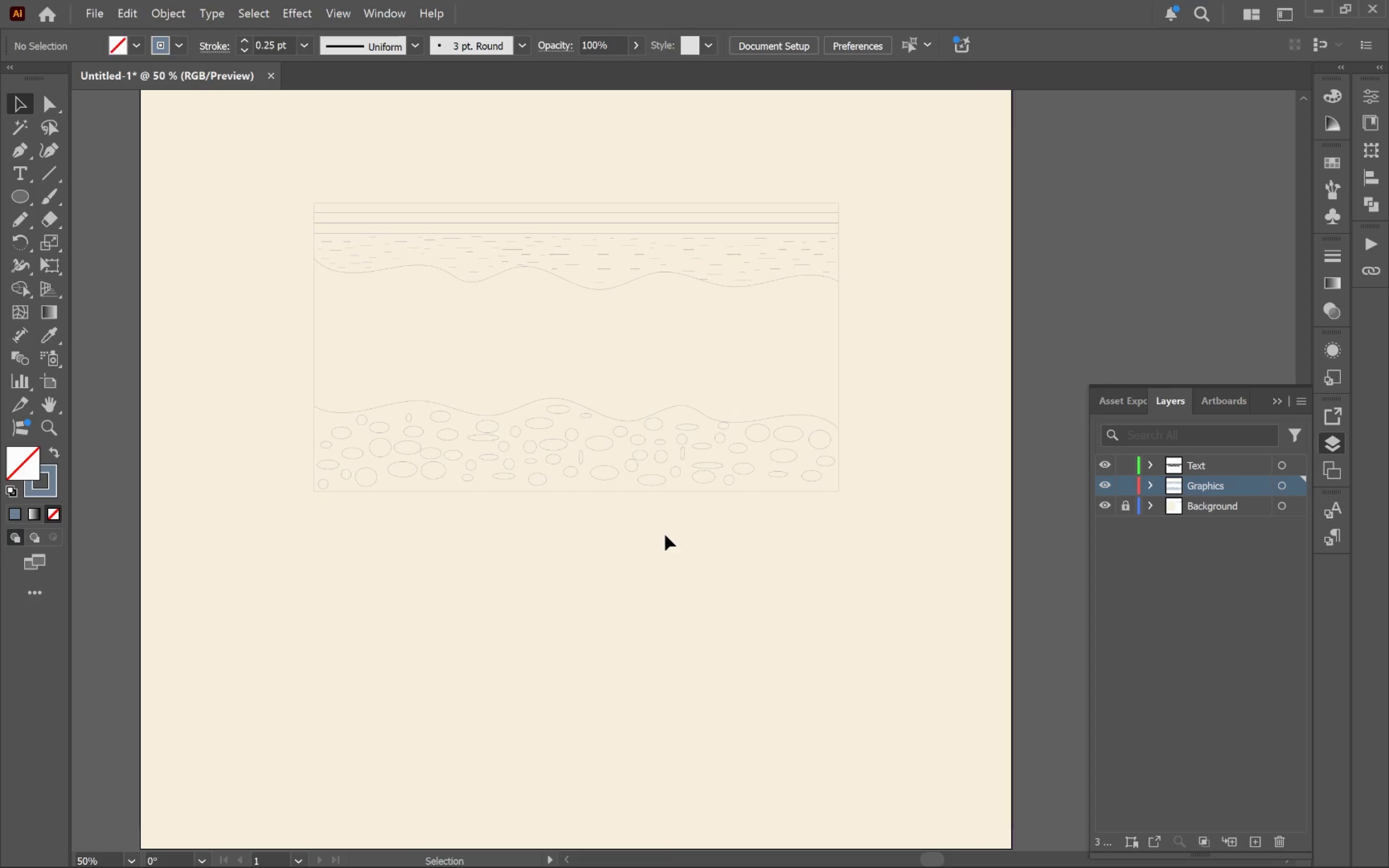 
wait(25.06)
 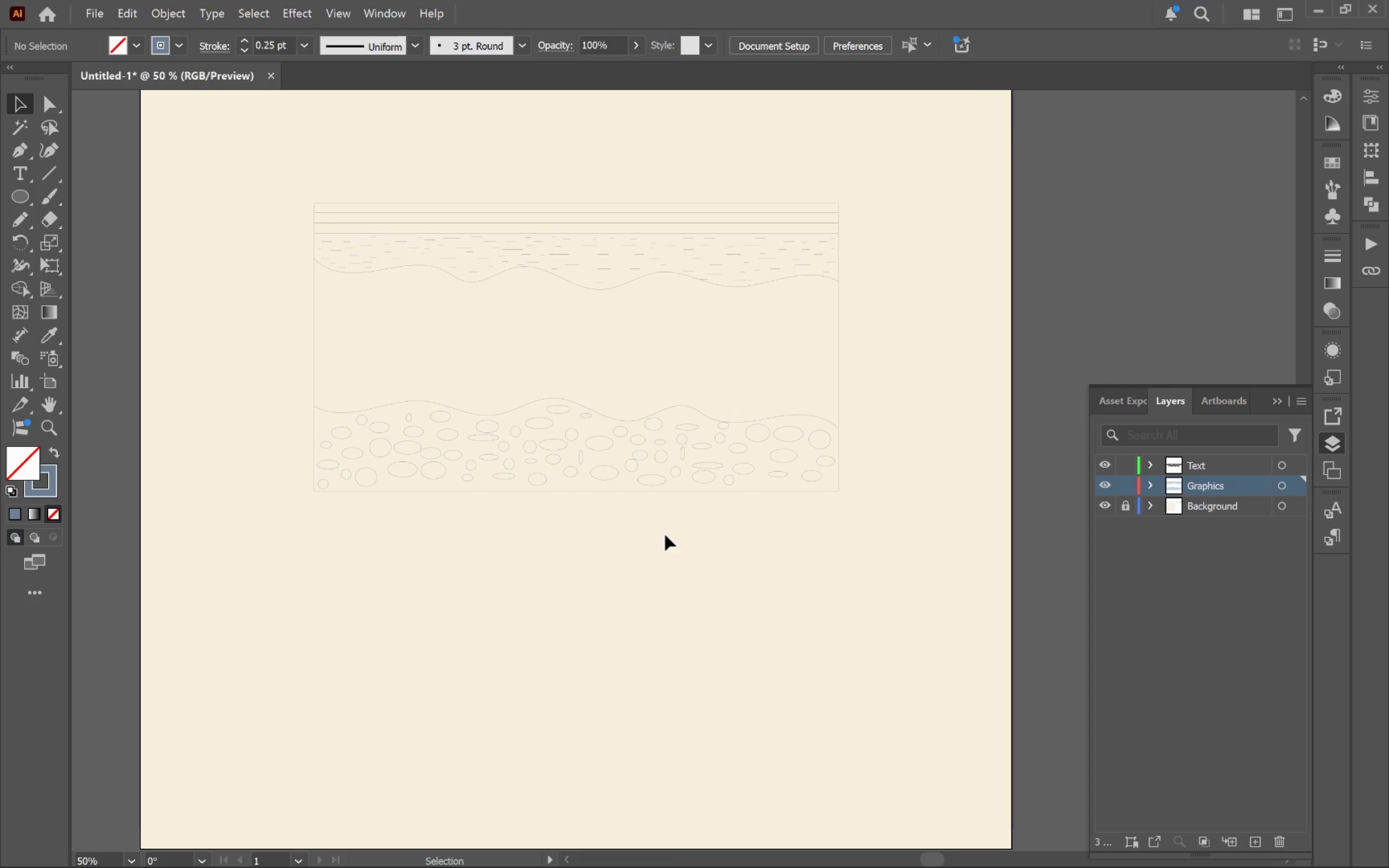 
hold_key(key=Space, duration=1.14)
 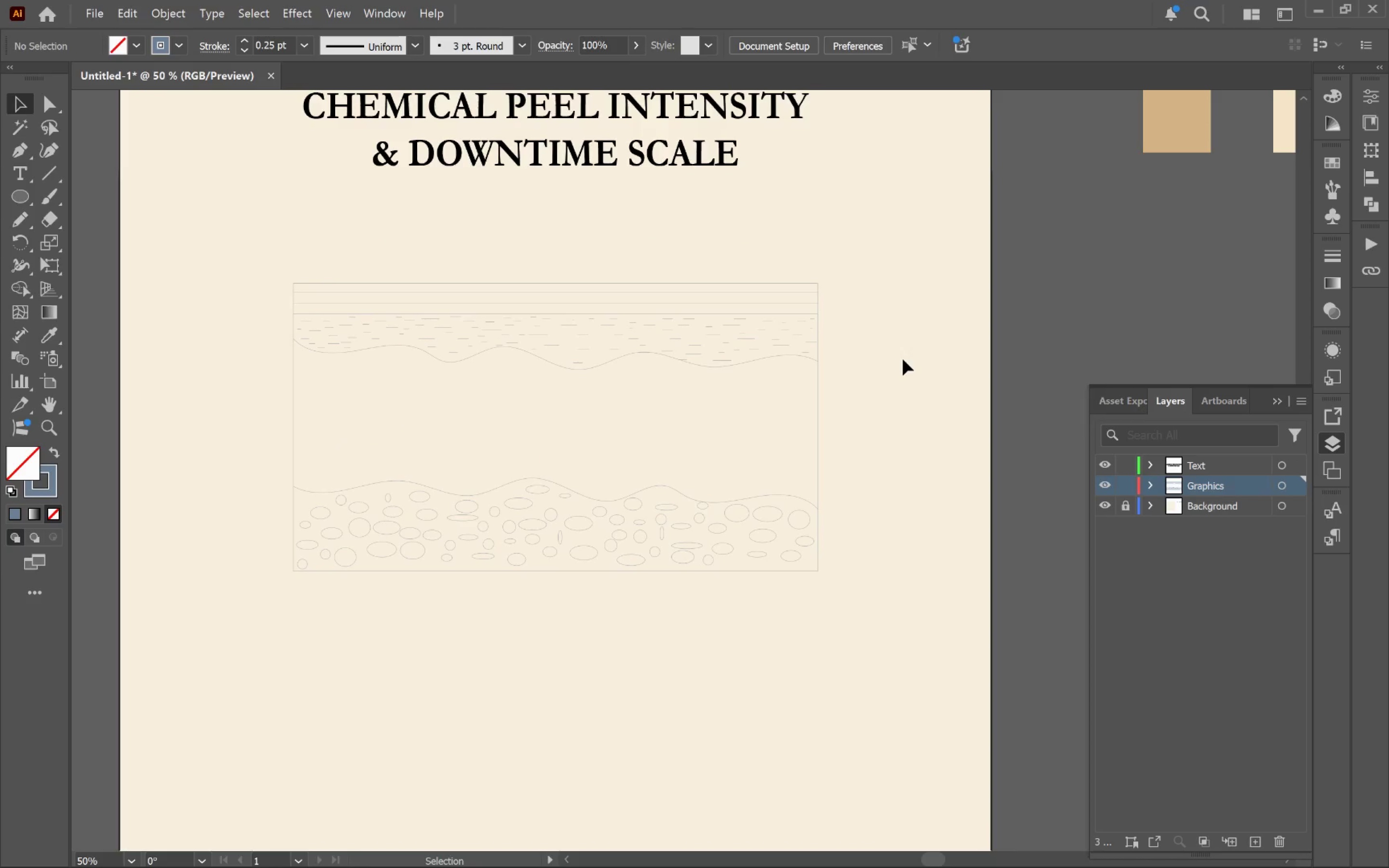 
left_click_drag(start_coordinate=[764, 377], to_coordinate=[743, 457])
 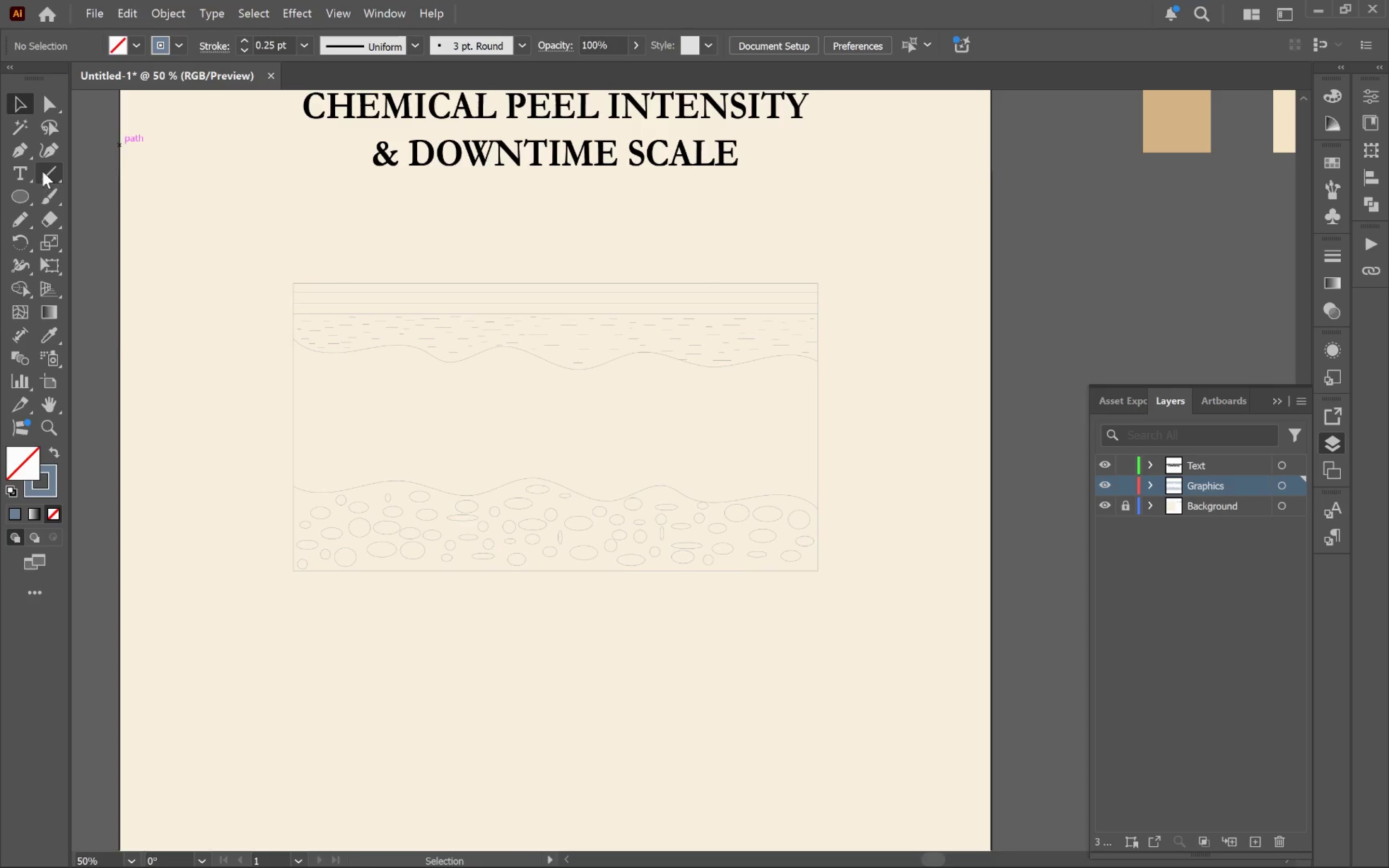 
left_click([23, 153])
 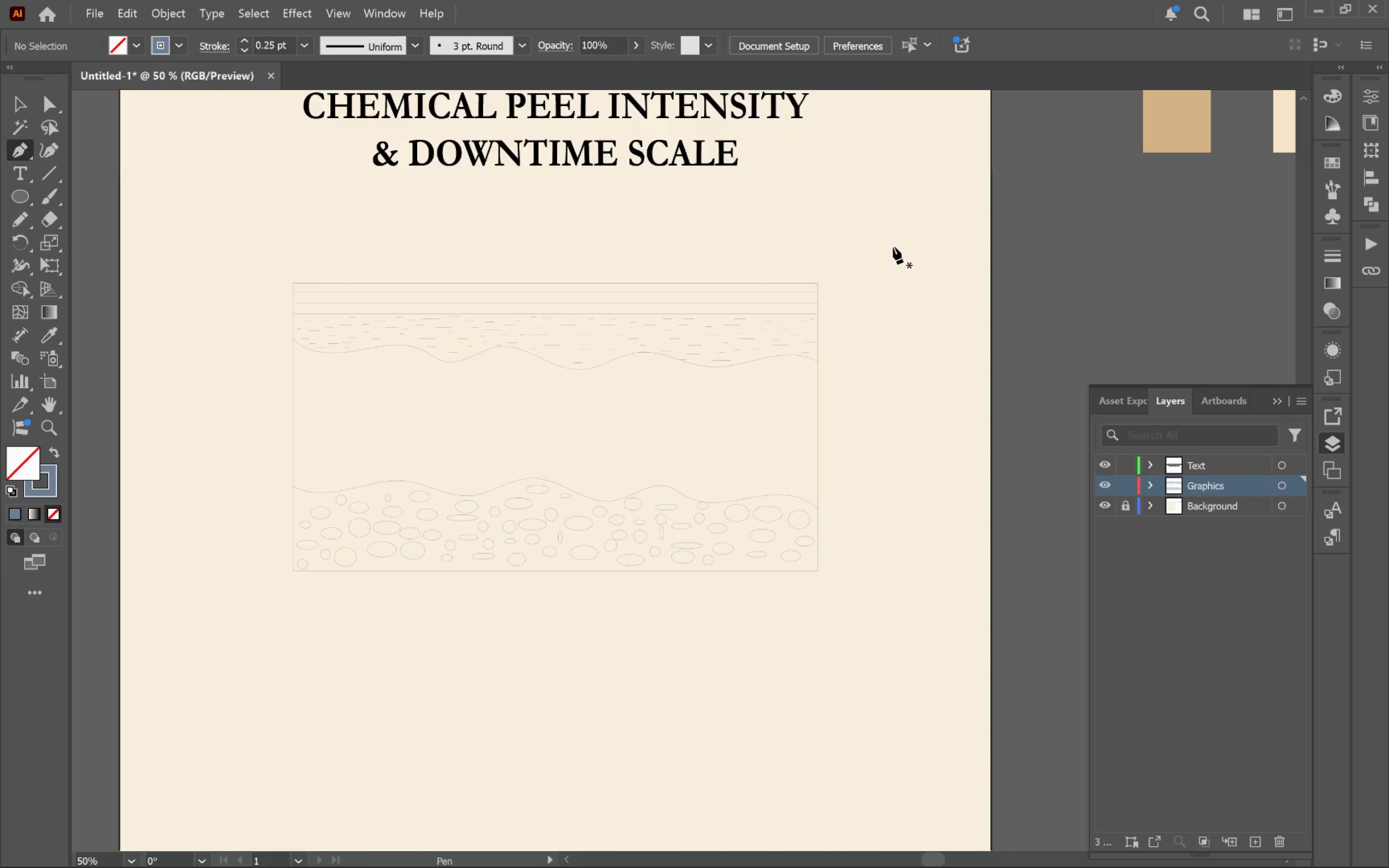 
left_click([889, 245])
 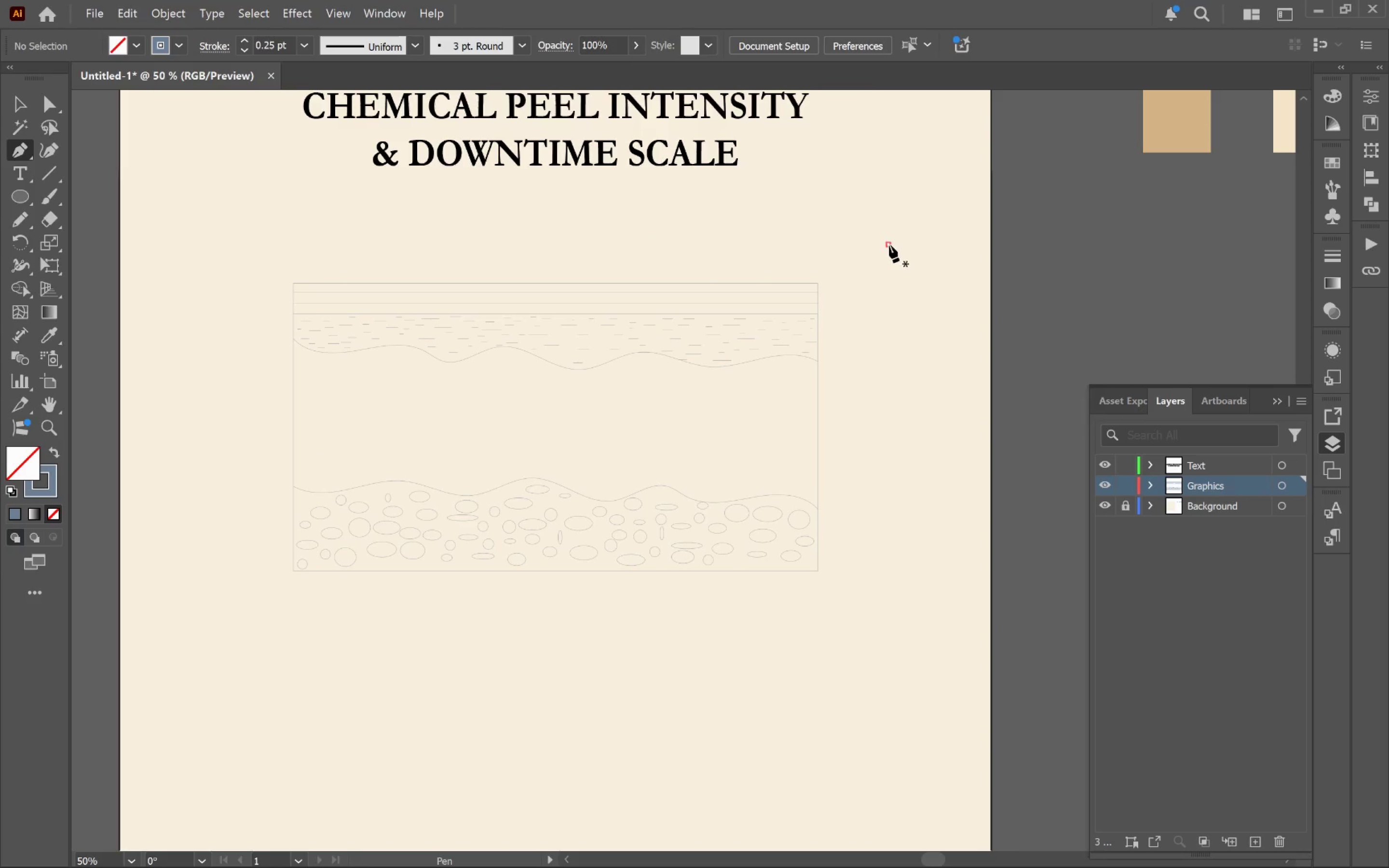 
hold_key(key=ShiftLeft, duration=5.39)
left_click([900, 243])
 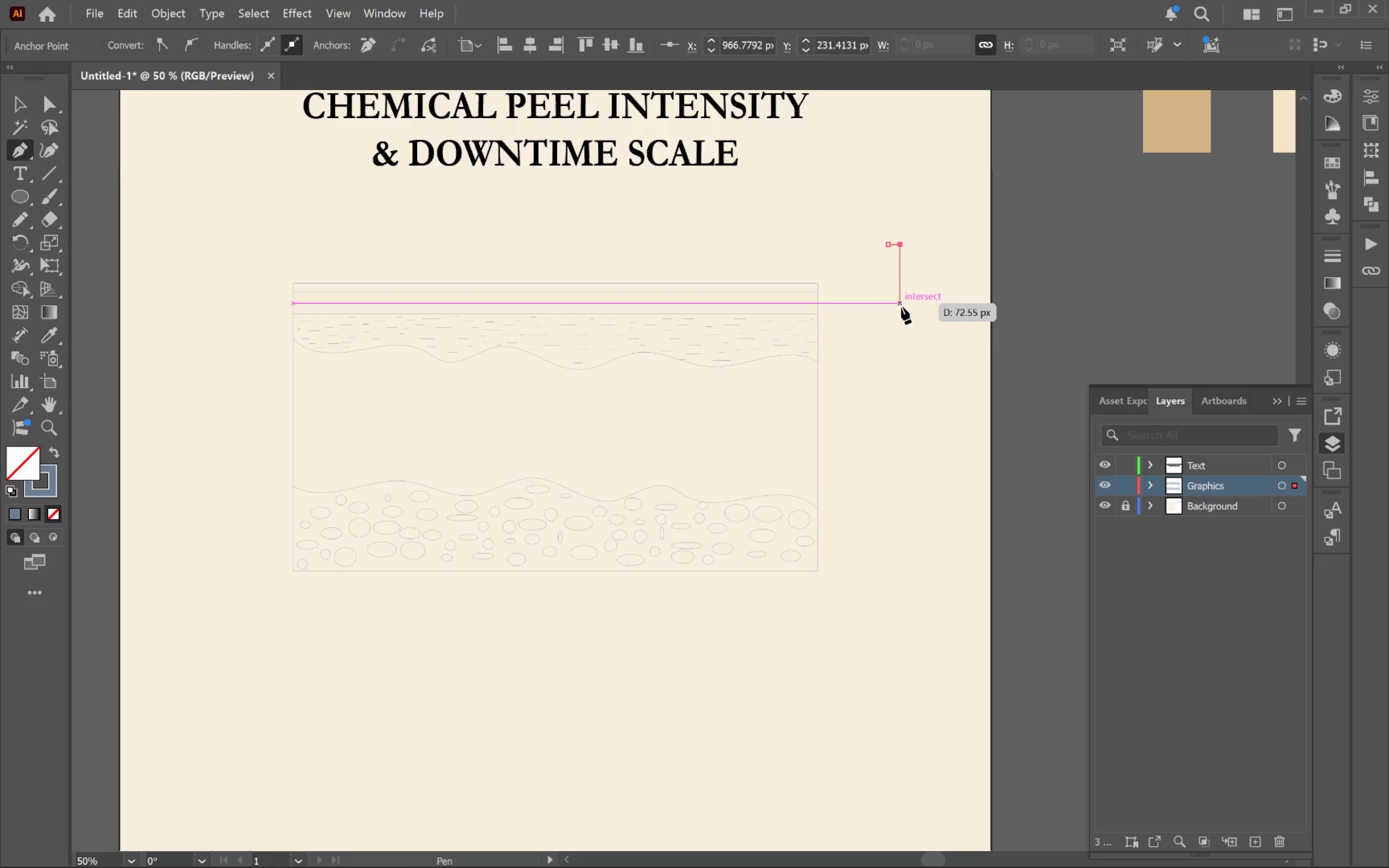 
left_click([901, 307])
 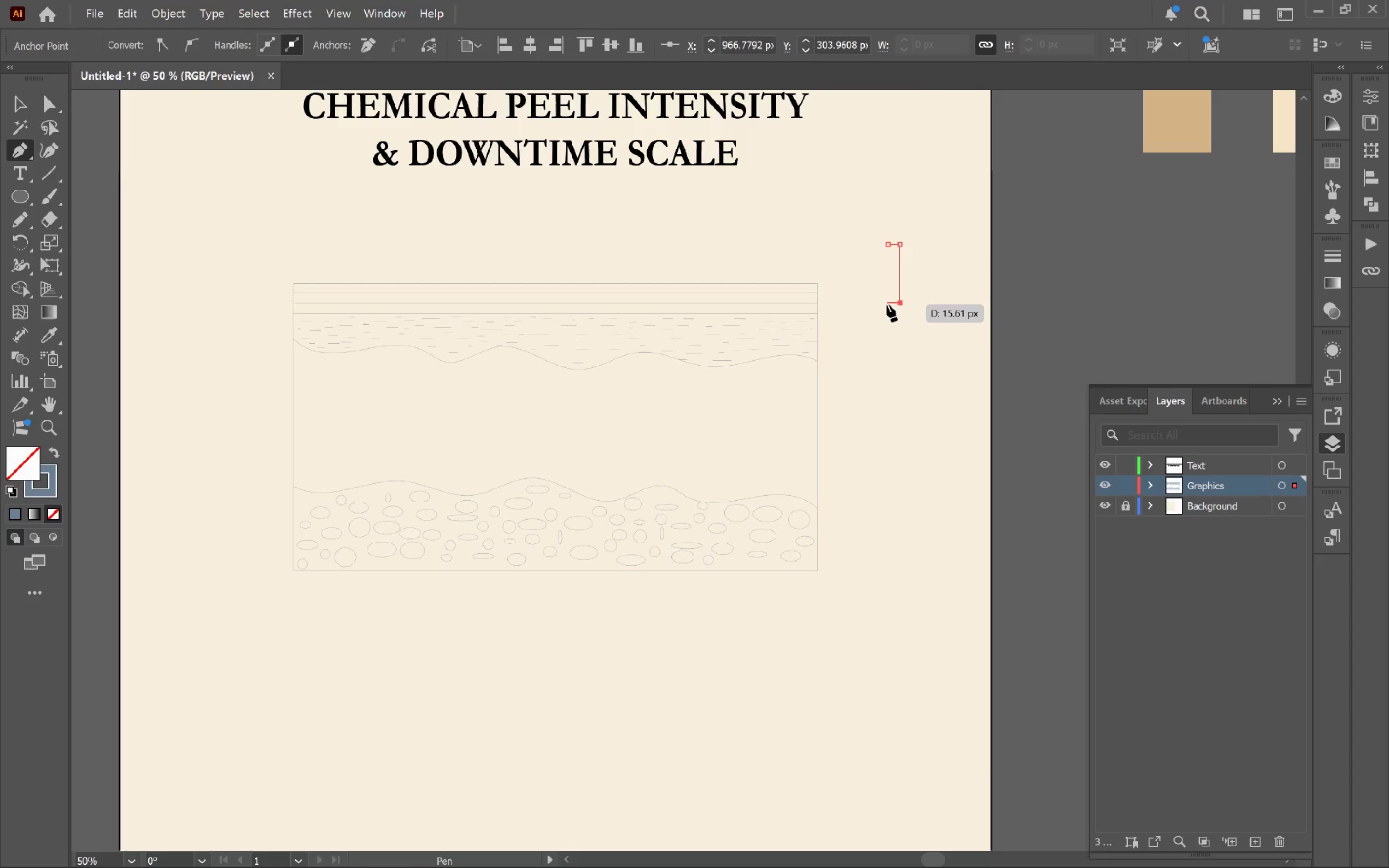 
left_click([887, 304])
 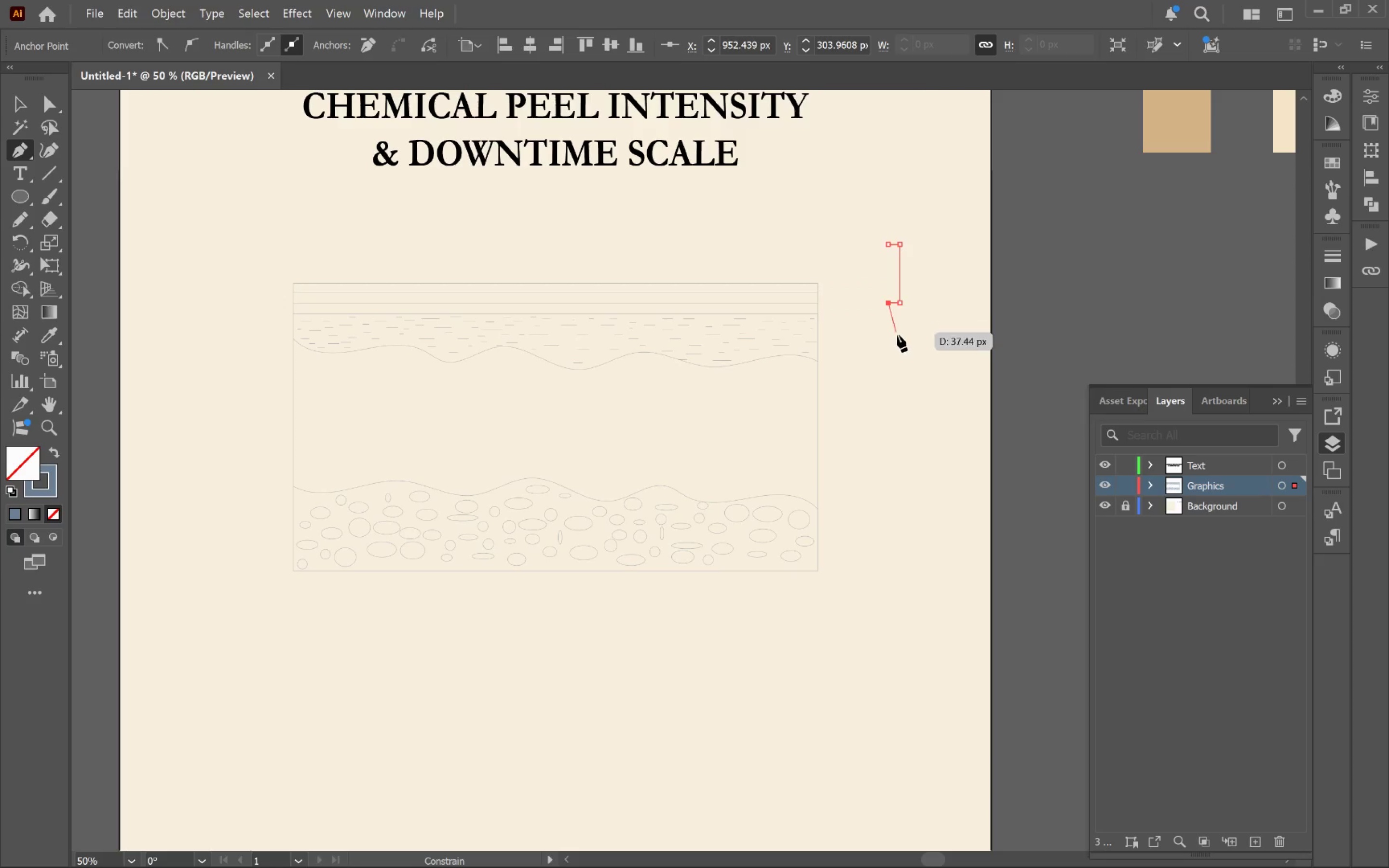 
key(Escape)
 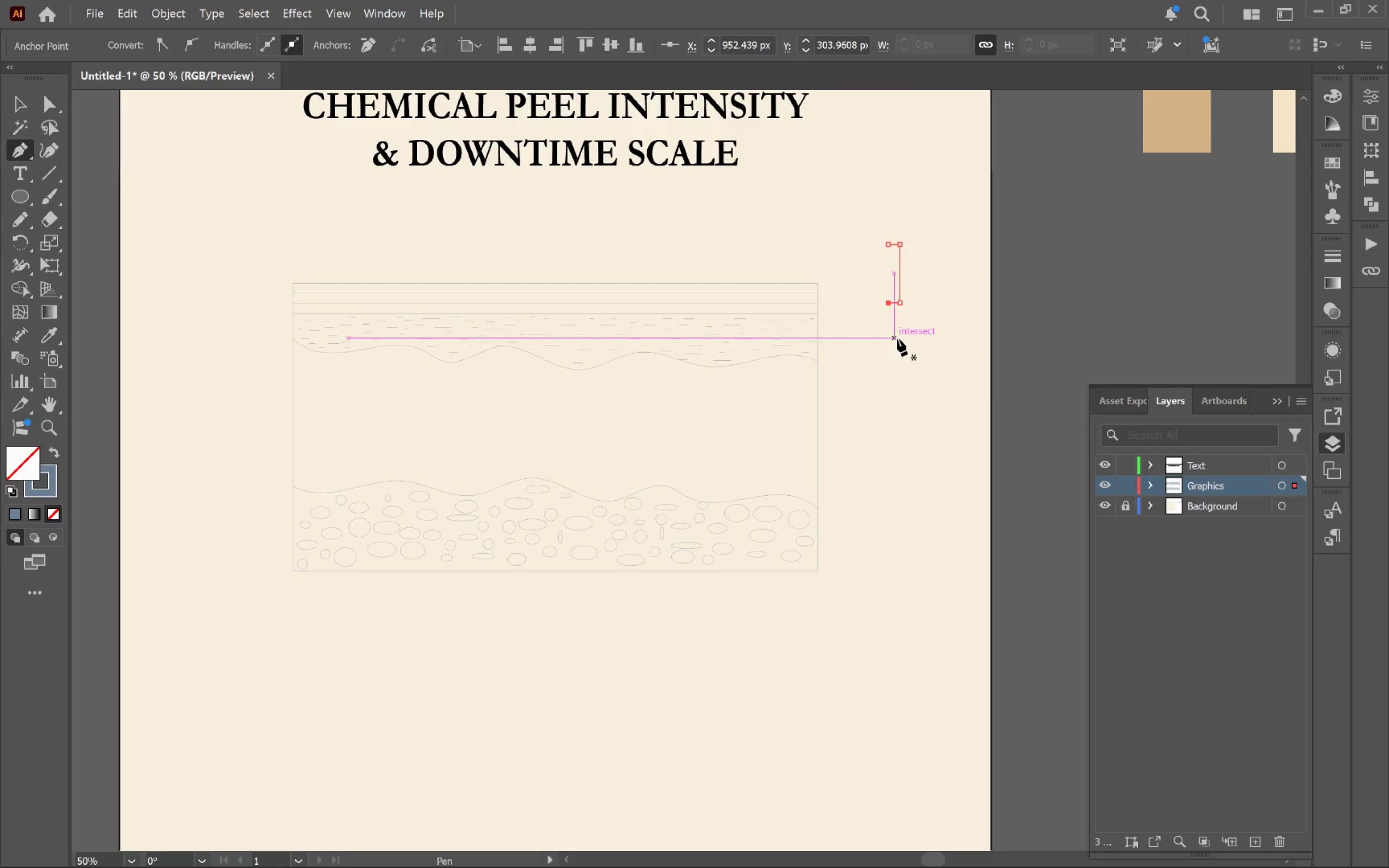 
key(Escape)
 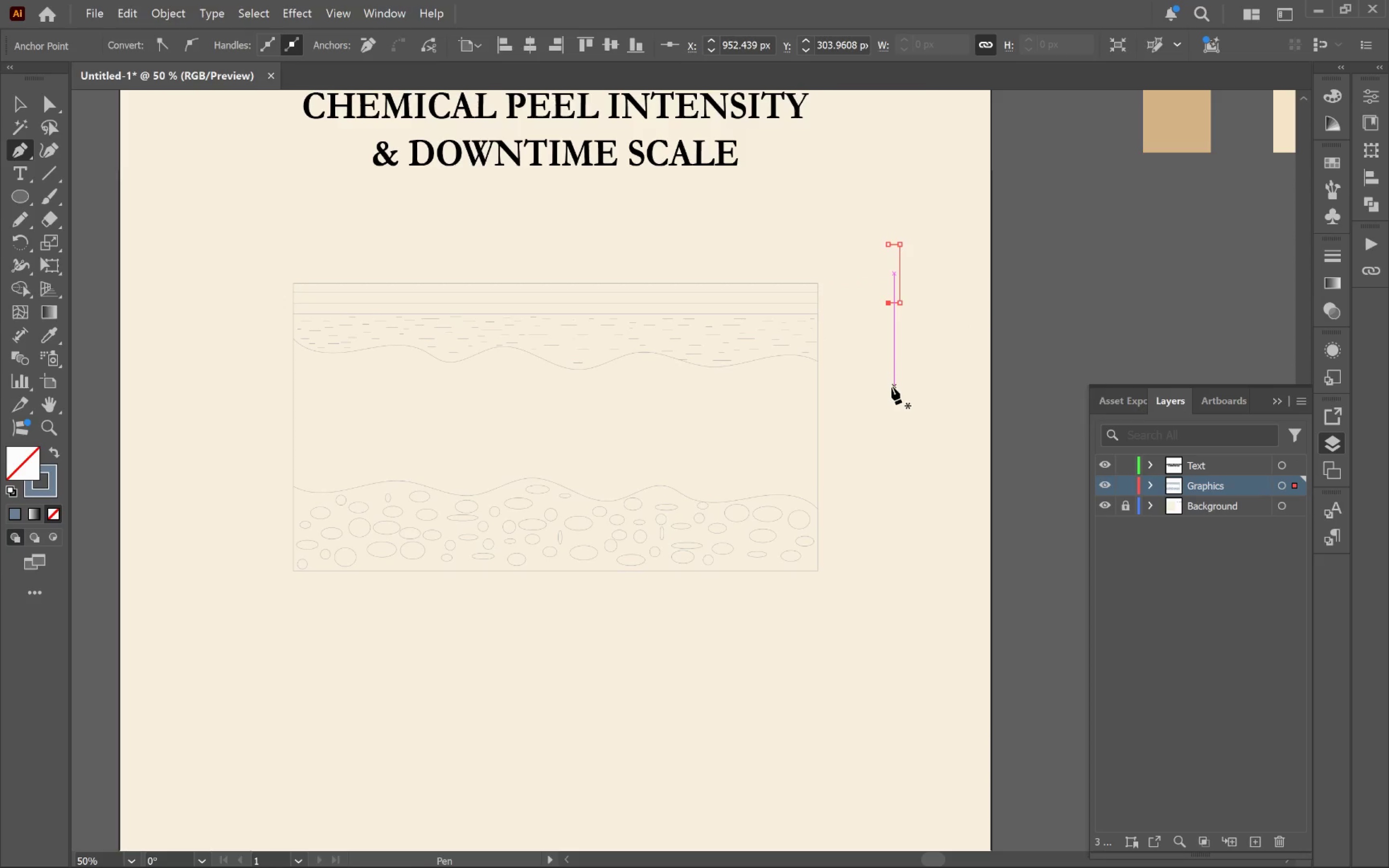 
key(V)
 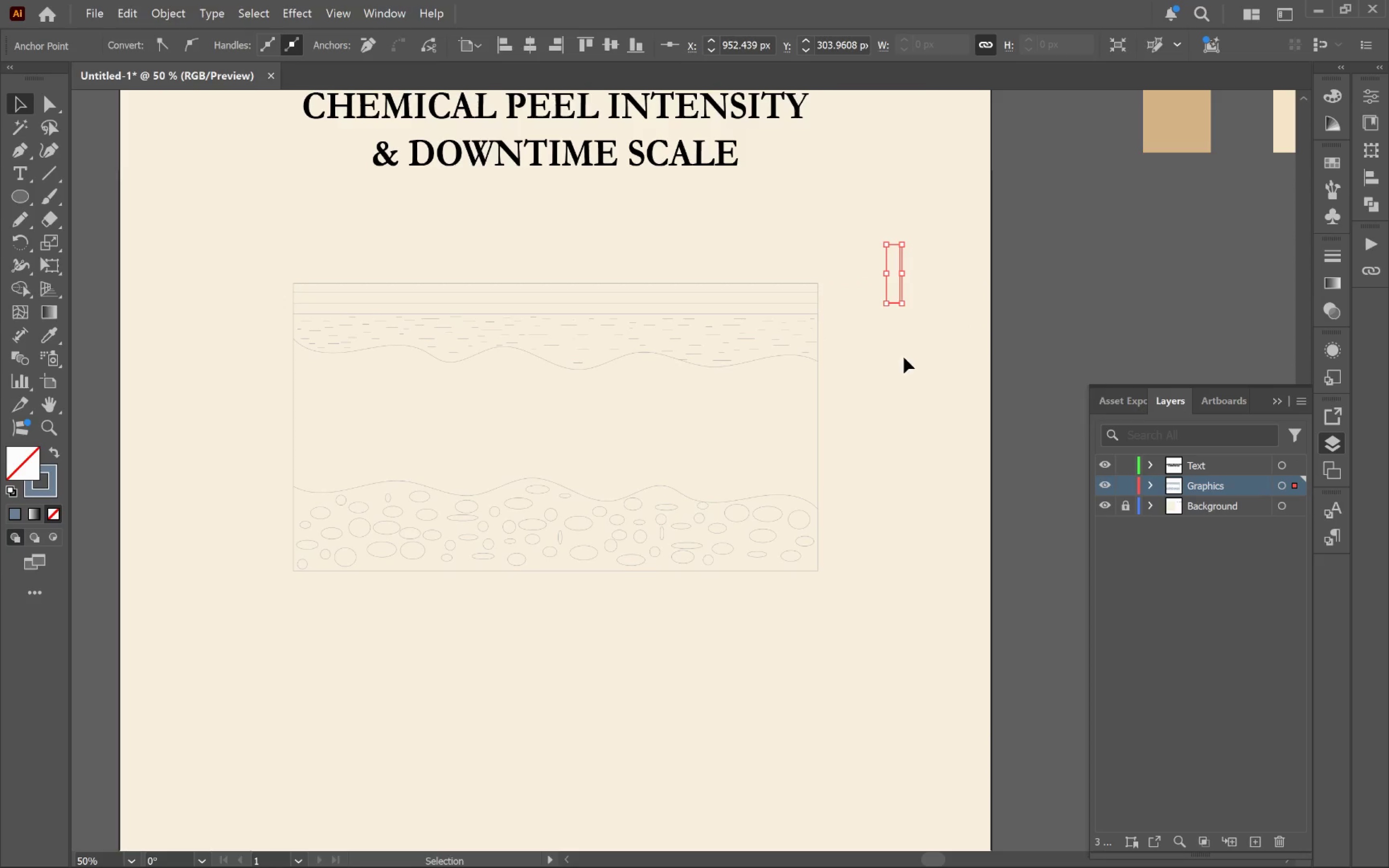 
left_click([907, 349])
 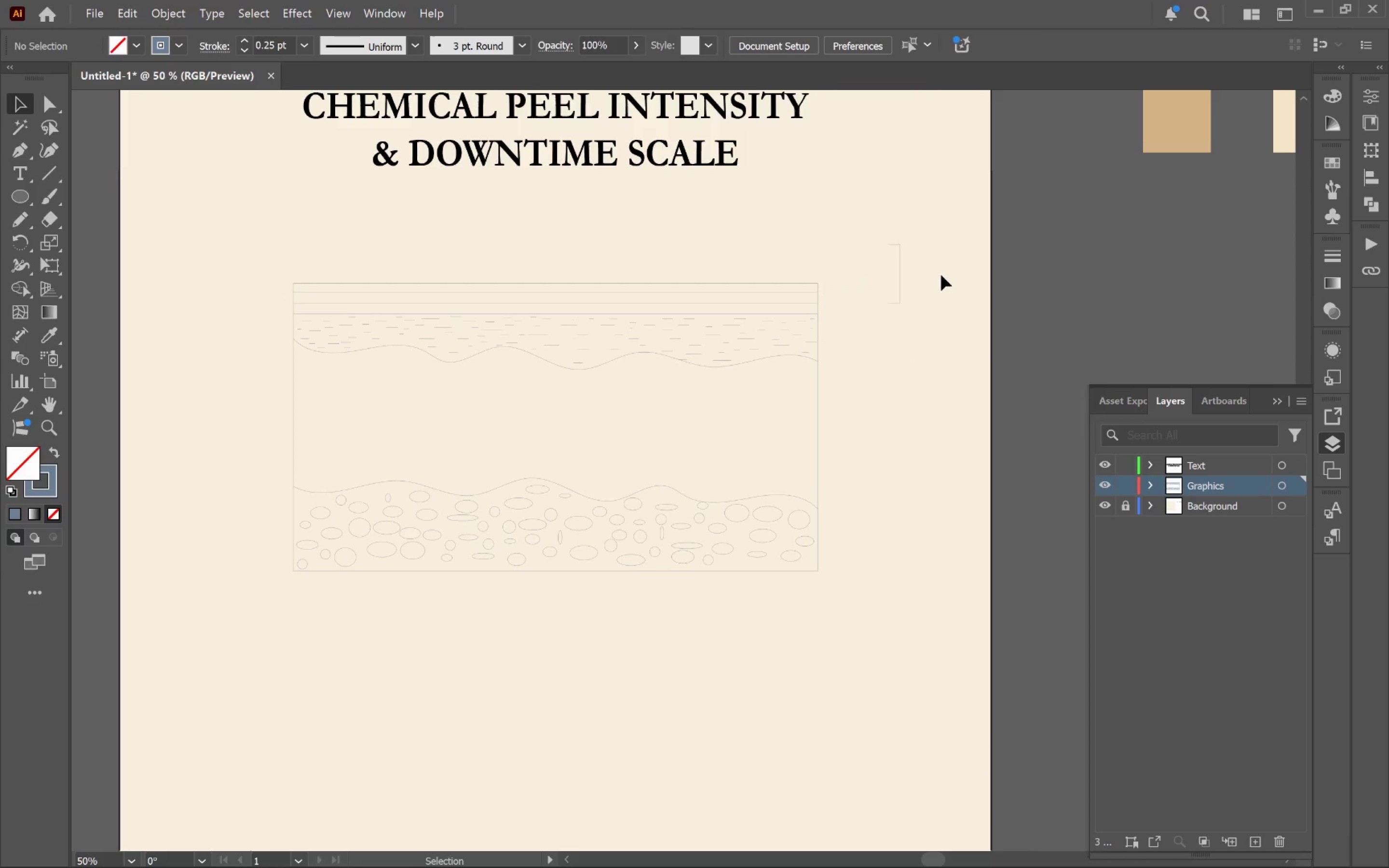 
hold_key(key=AltLeft, duration=0.58)
scroll: coordinate [931, 258], scroll_direction: up, amount: 4.0
 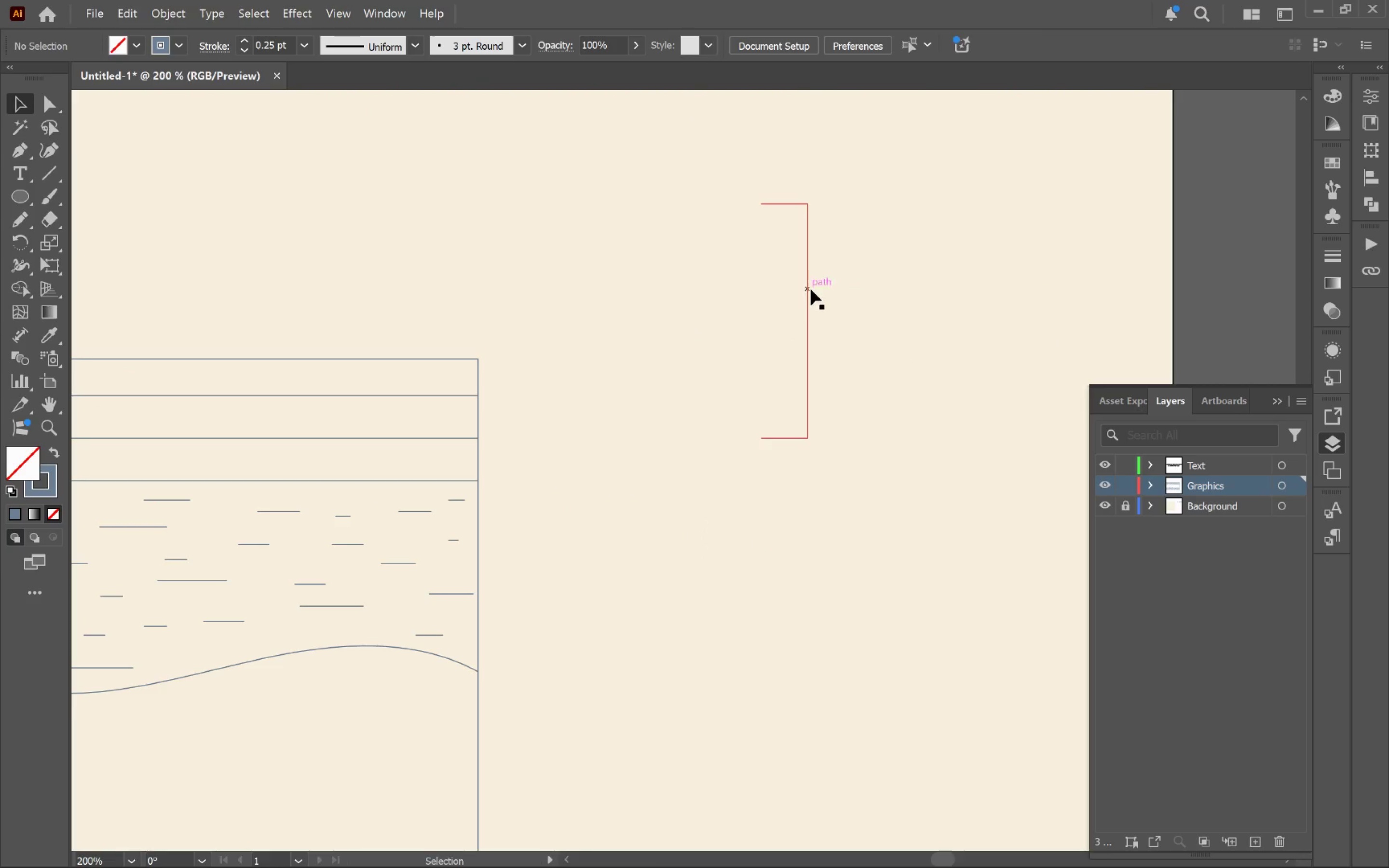 
left_click([808, 292])
 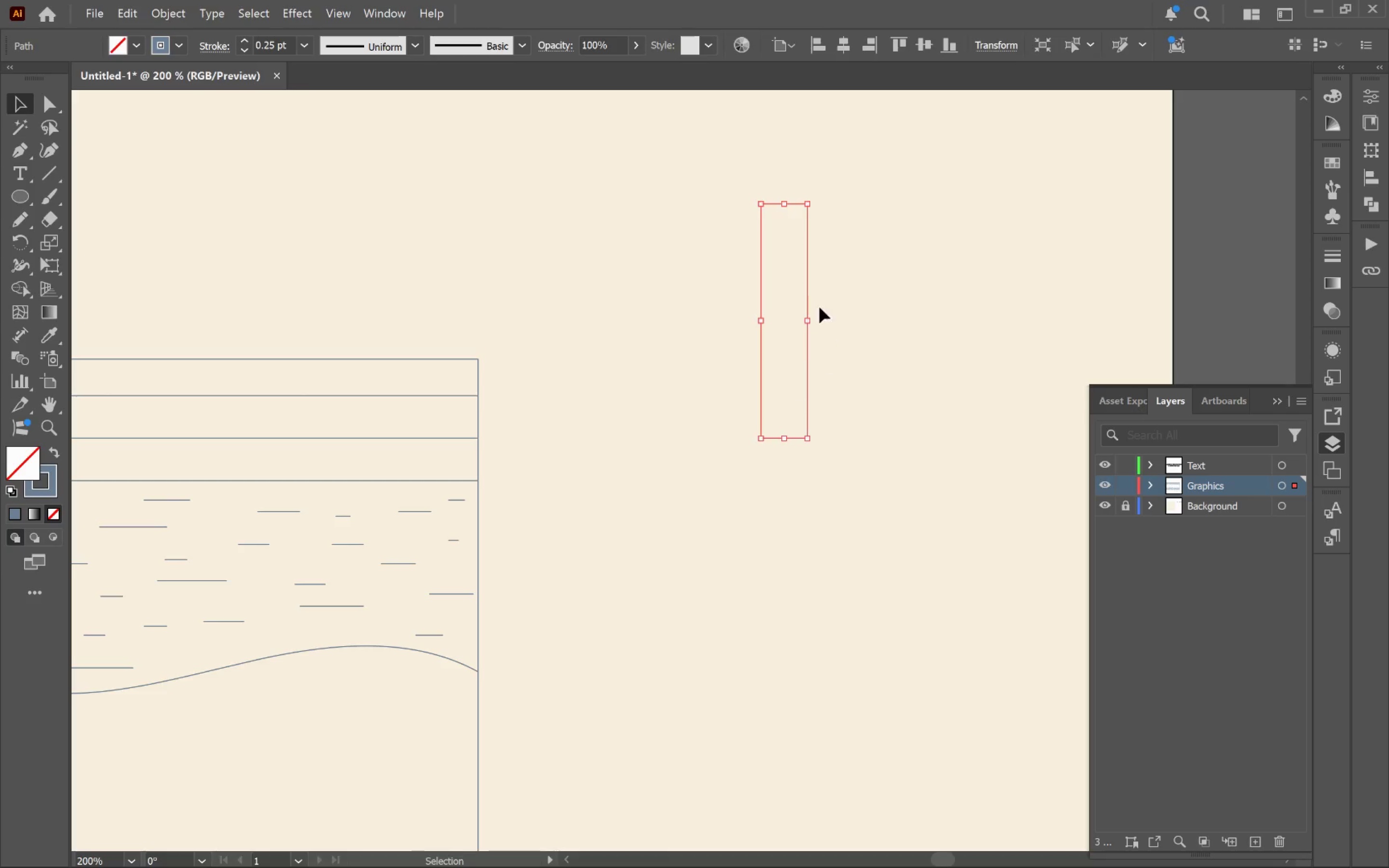 
left_click_drag(start_coordinate=[809, 269], to_coordinate=[534, 424])
 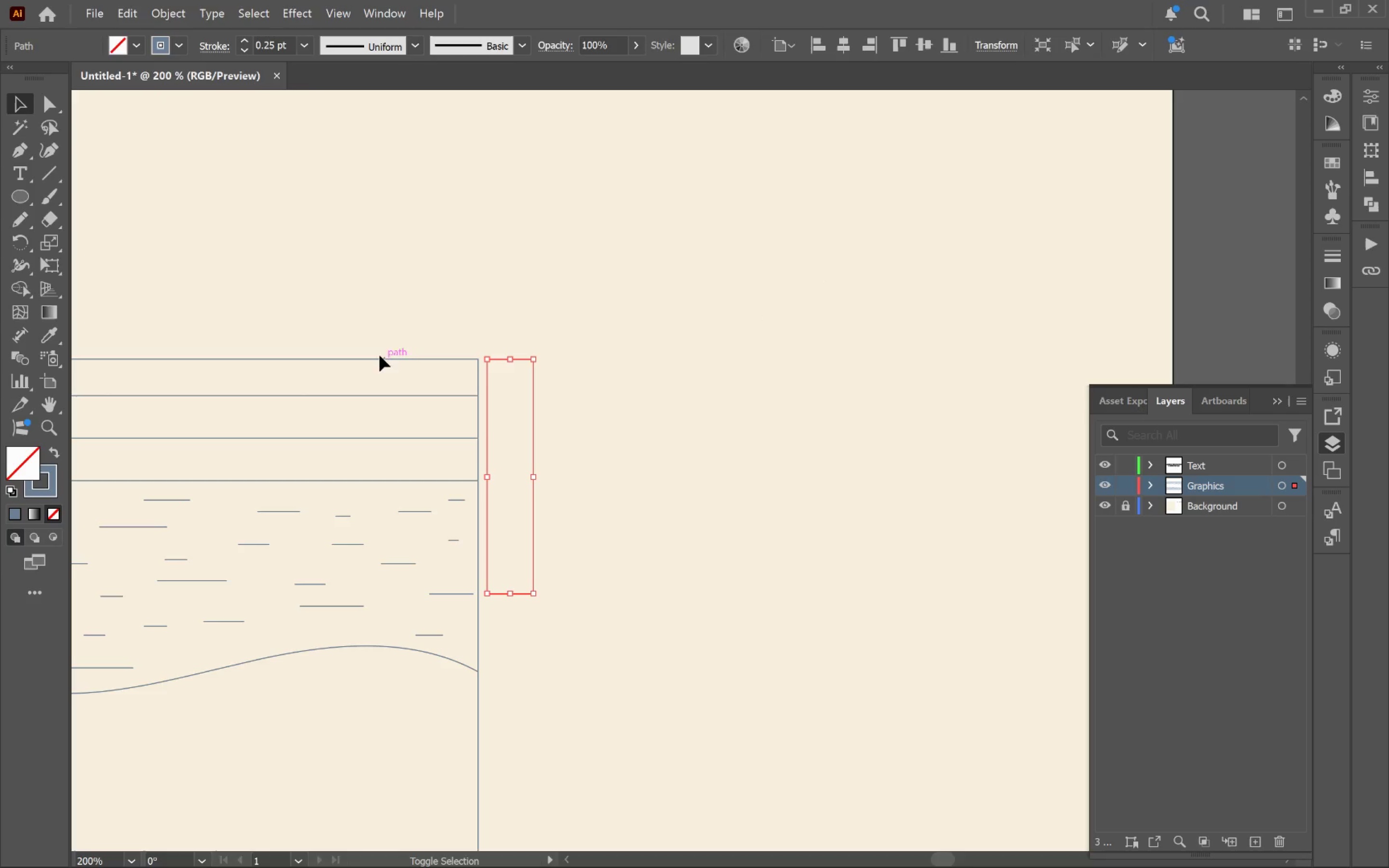 
hold_key(key=ShiftLeft, duration=0.86)
left_click([347, 363])
 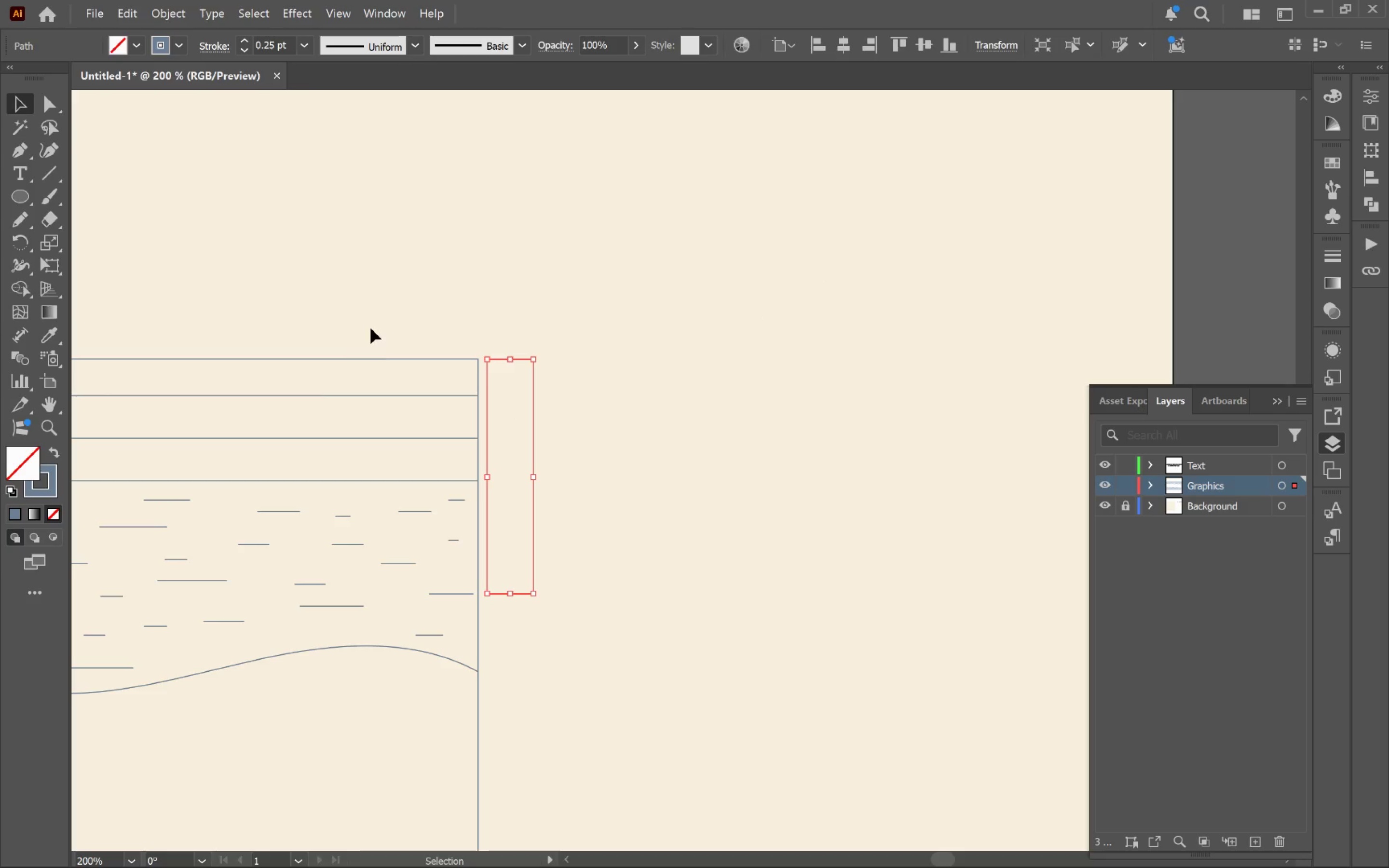 
left_click([372, 314])
 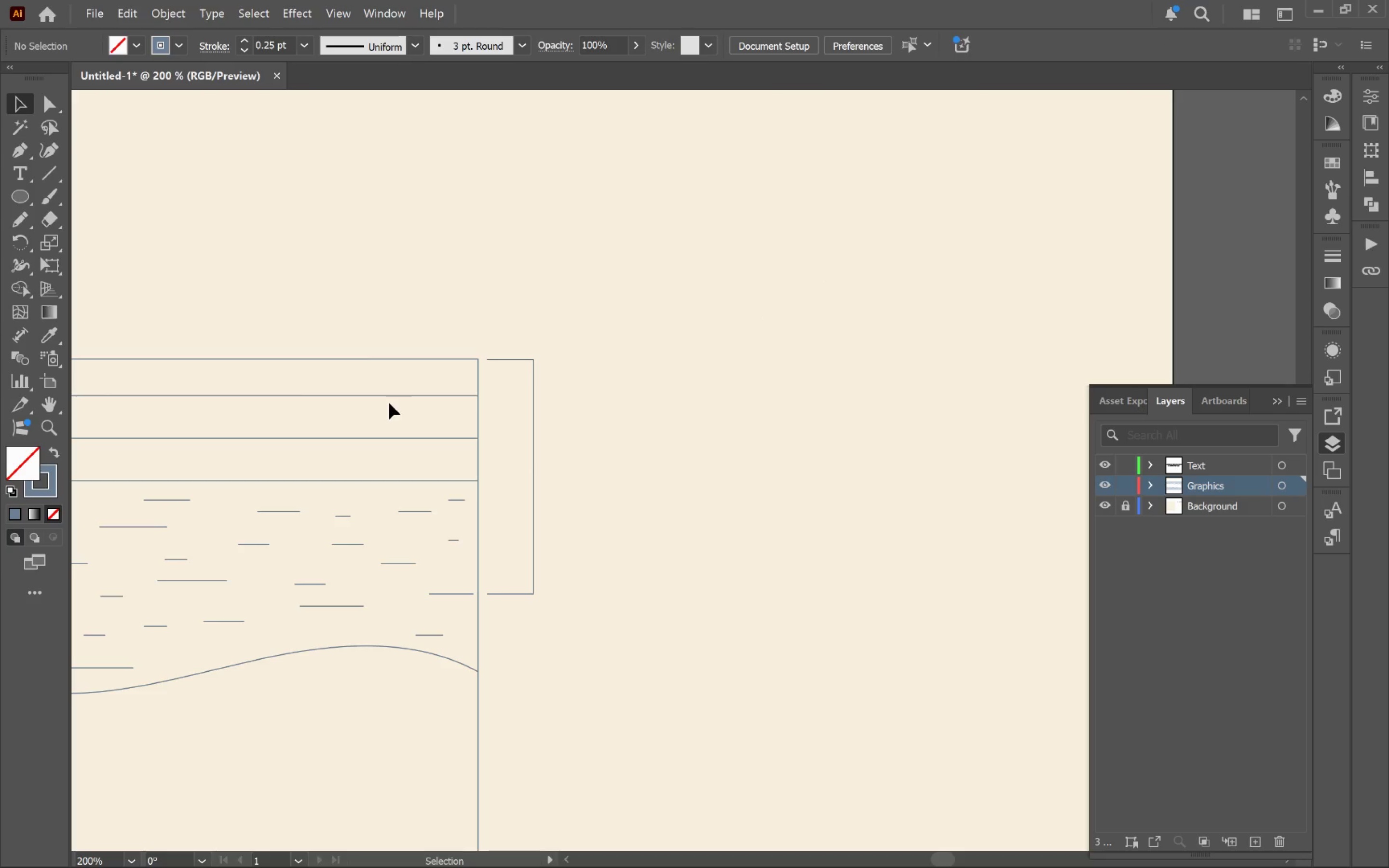 
left_click([390, 398])
 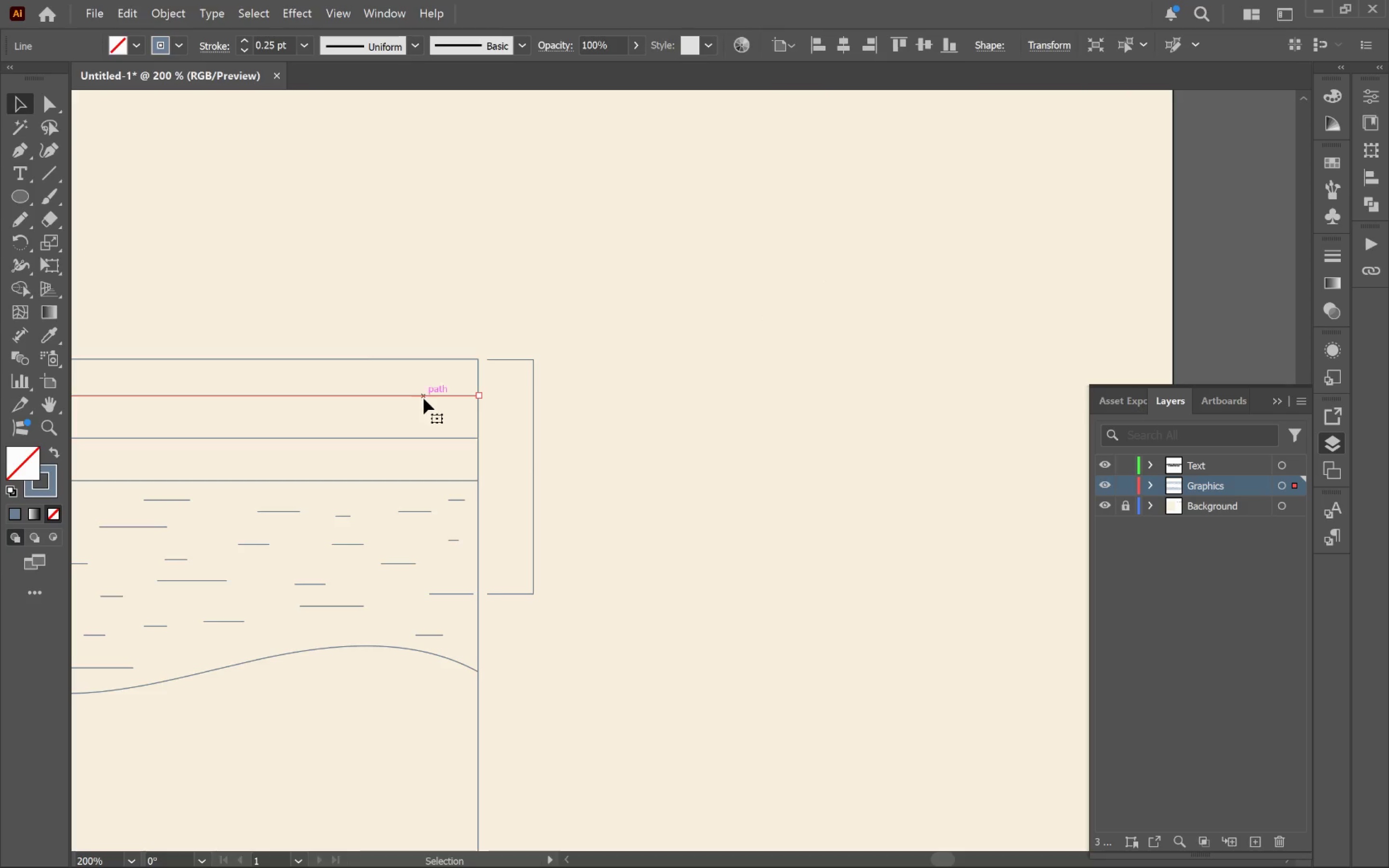 
hold_key(key=AltLeft, duration=1.66)
left_click_drag(start_coordinate=[427, 395], to_coordinate=[427, 362])
 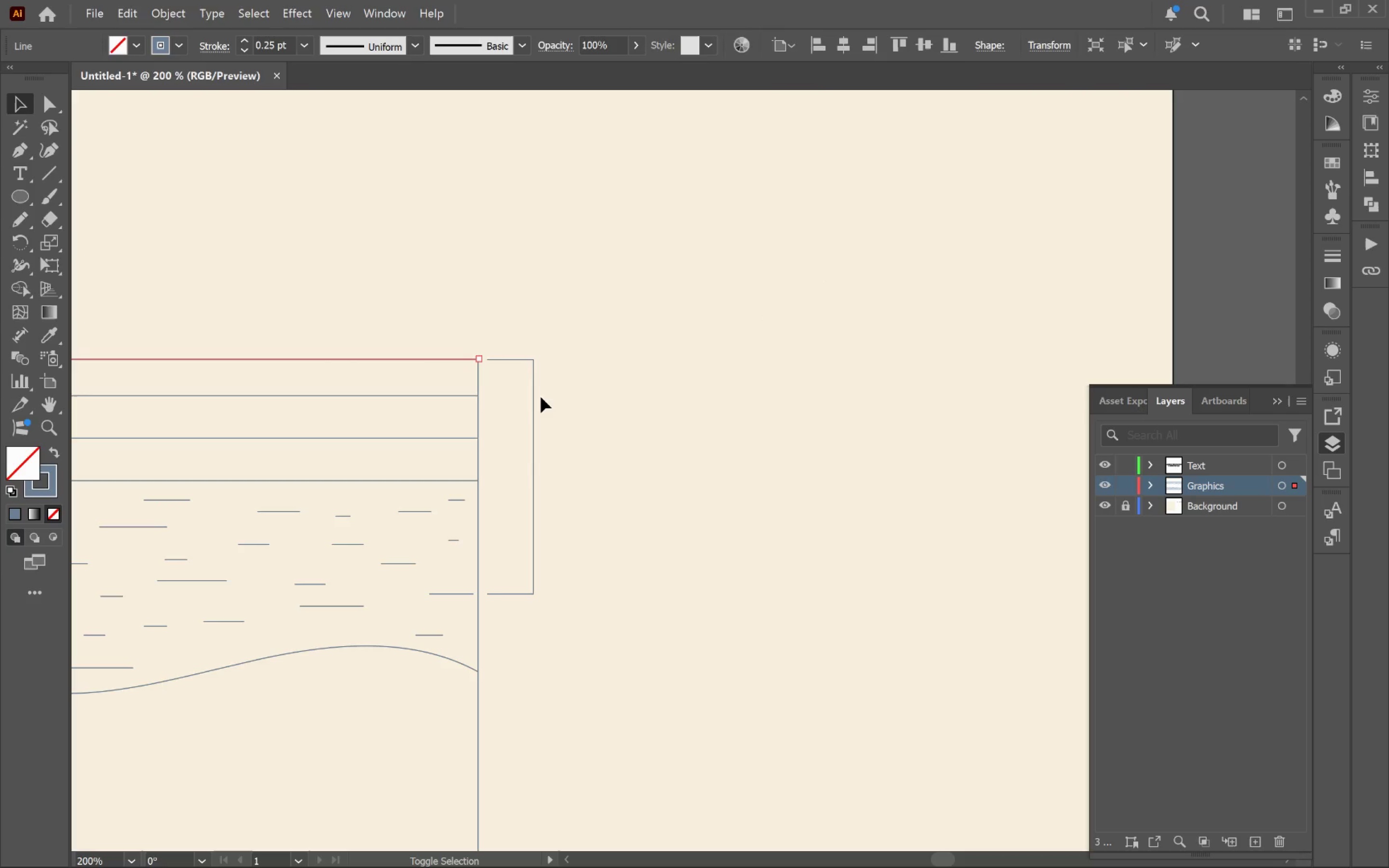 
hold_key(key=ShiftLeft, duration=2.5)
left_click([537, 400])
 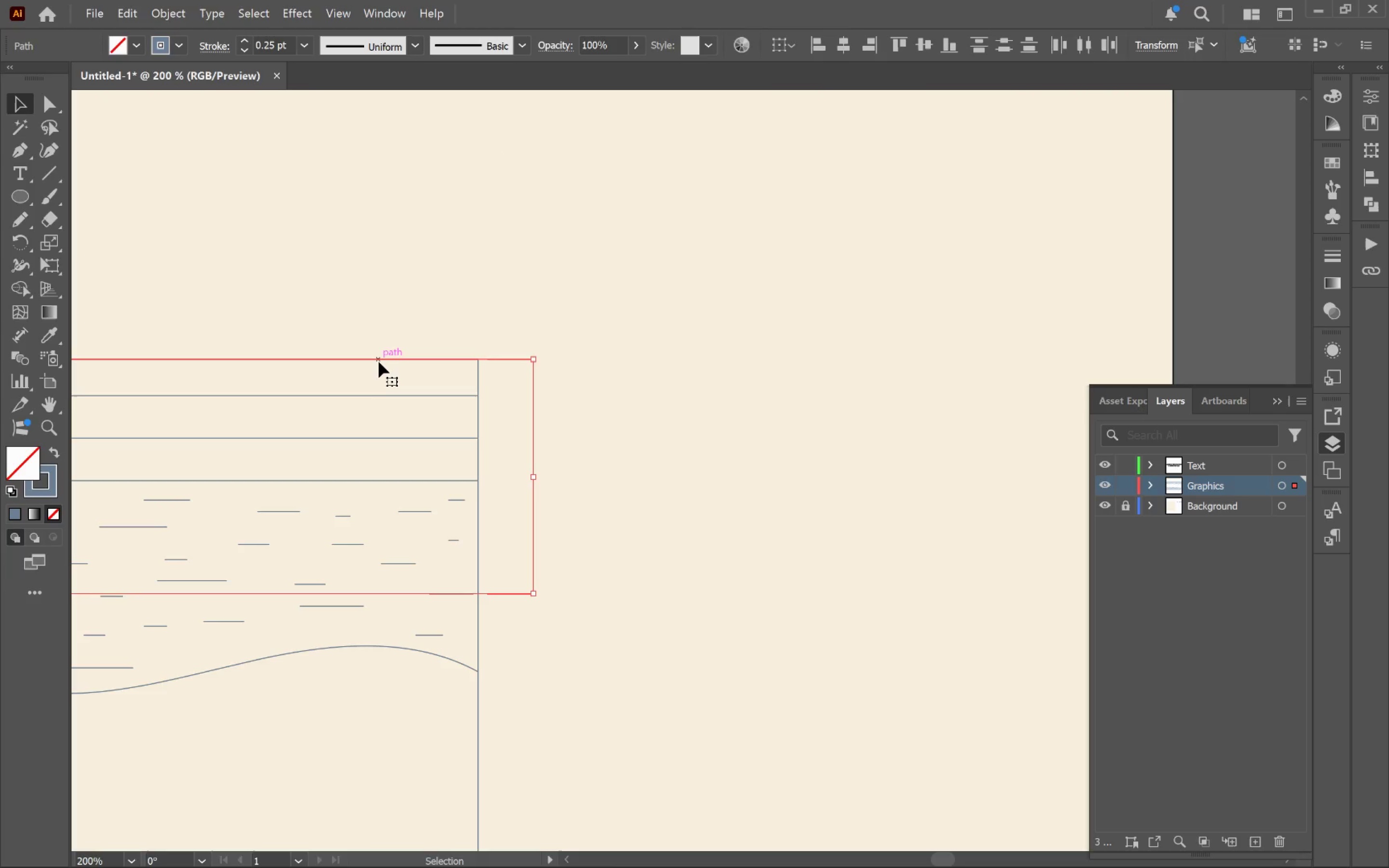 
left_click([378, 362])
 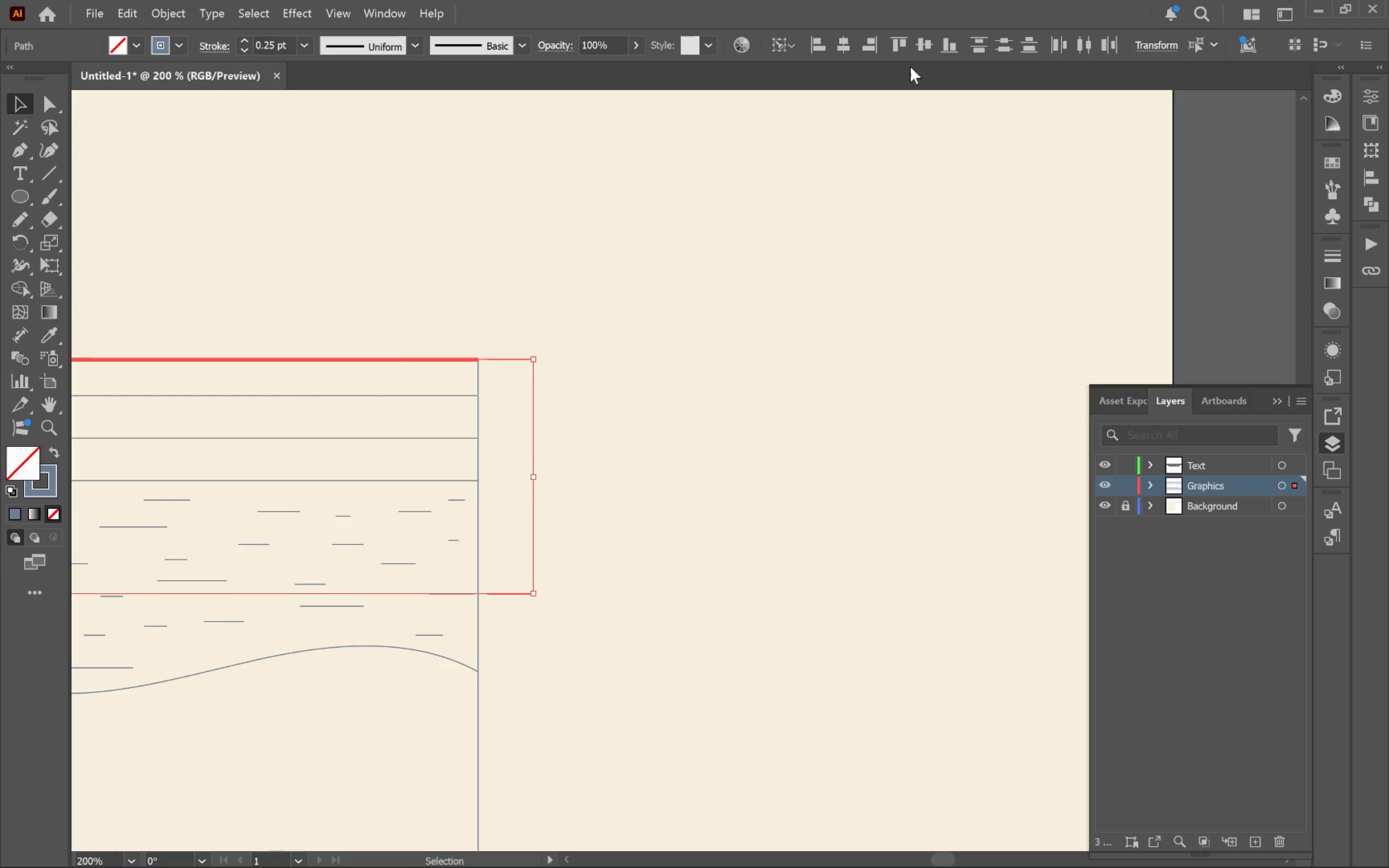 
left_click([899, 45])
 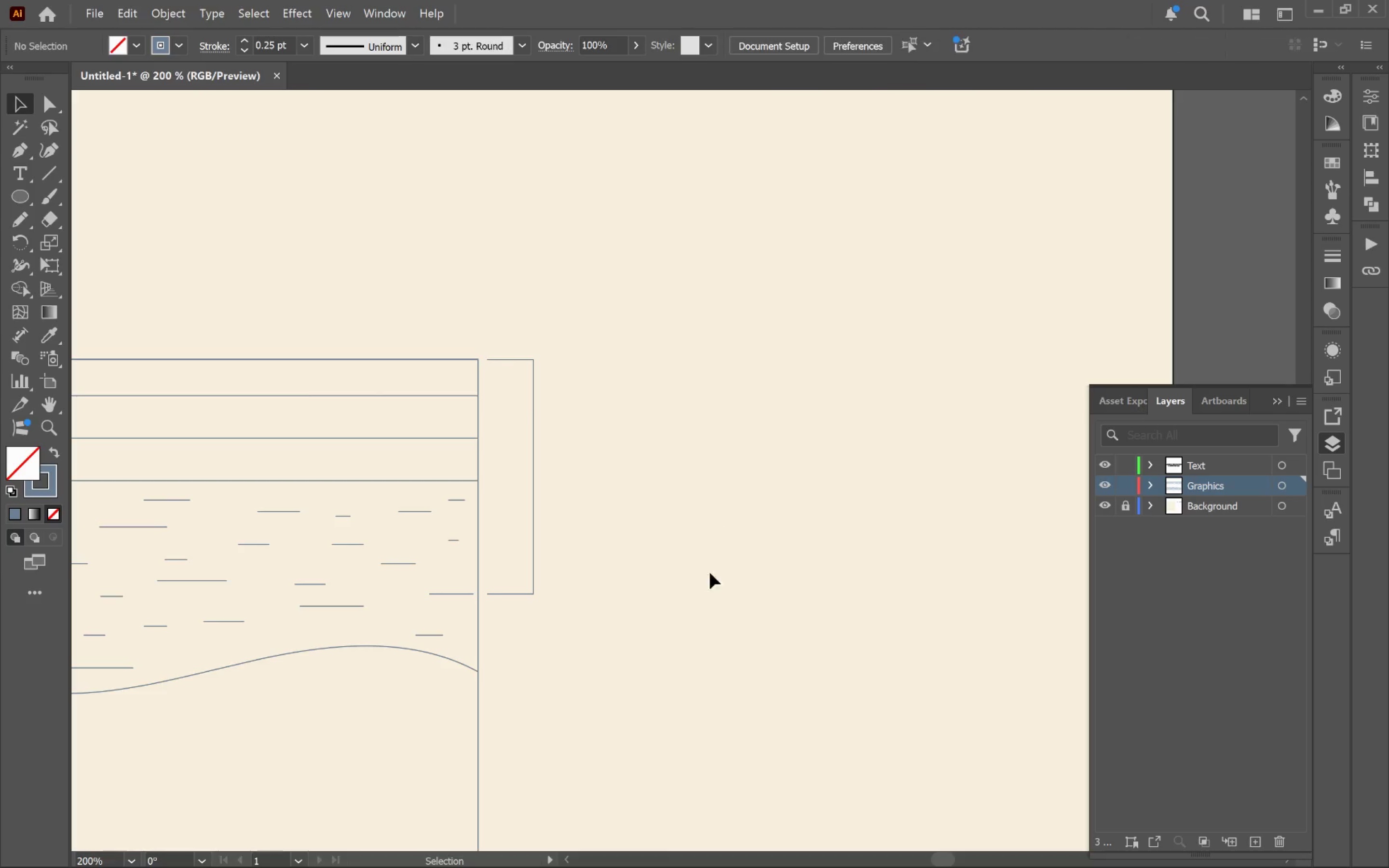 
hold_key(key=AltLeft, duration=0.53)
 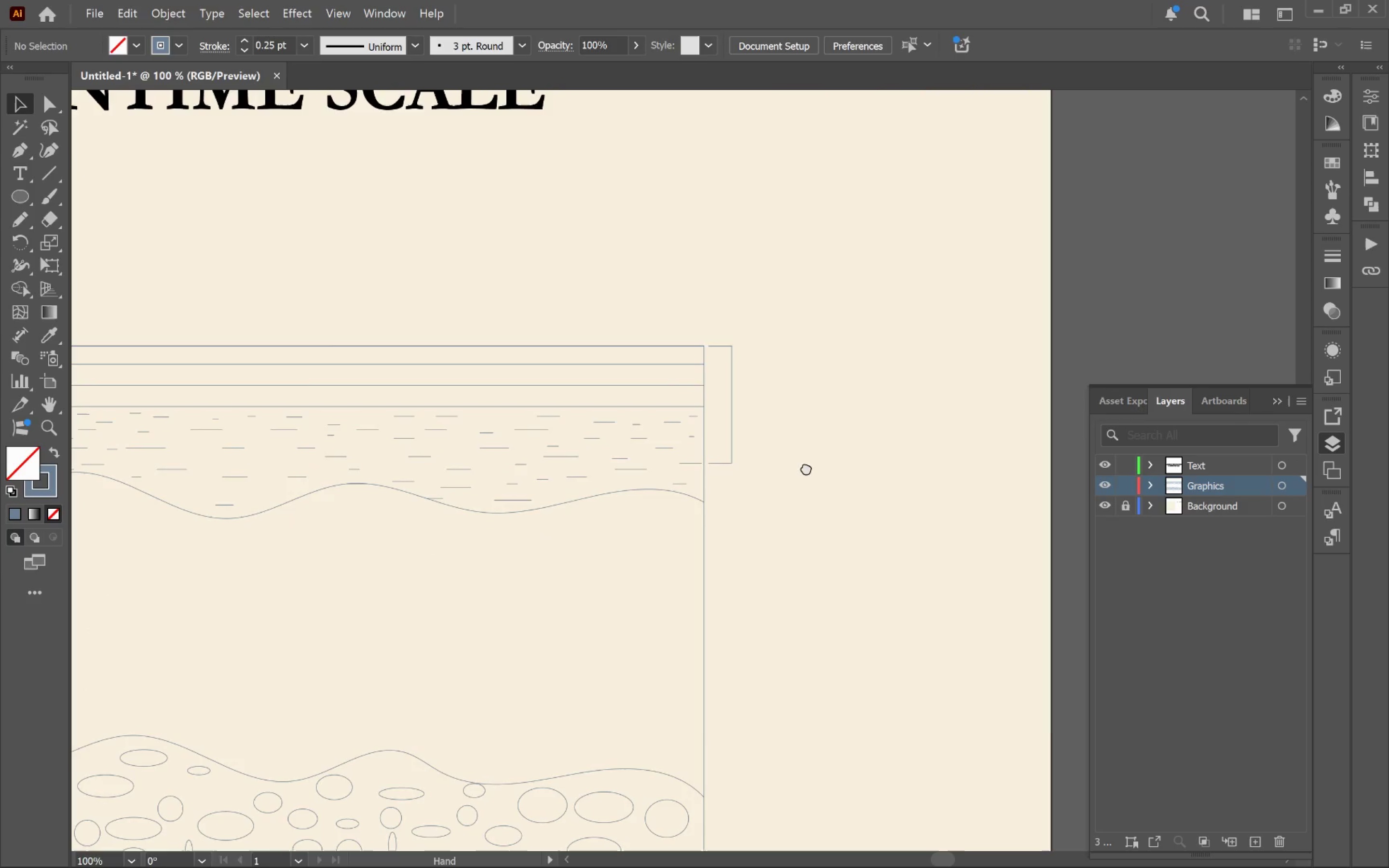 
hold_key(key=Space, duration=0.53)
 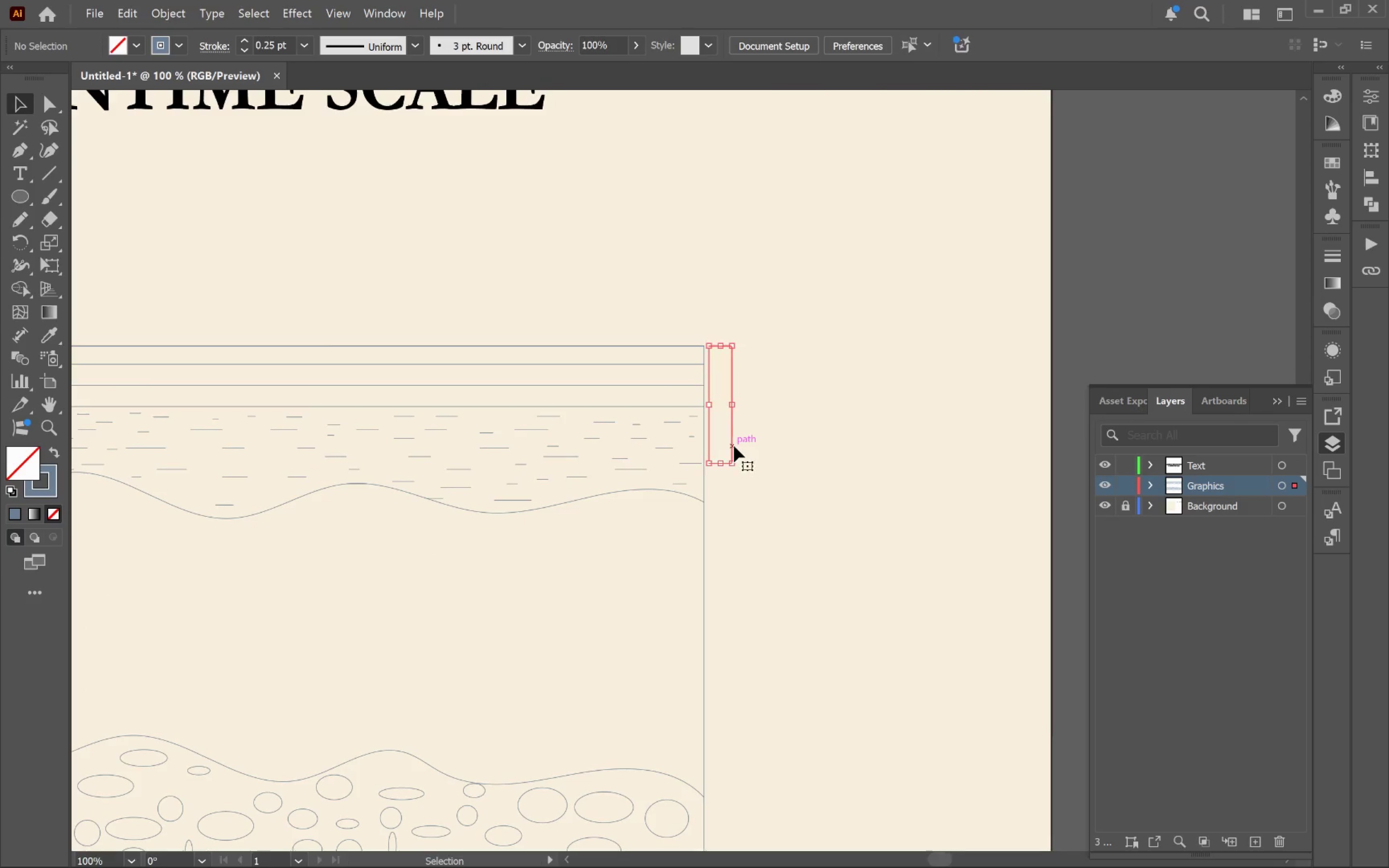 
scroll: coordinate [694, 560], scroll_direction: down, amount: 2.0
 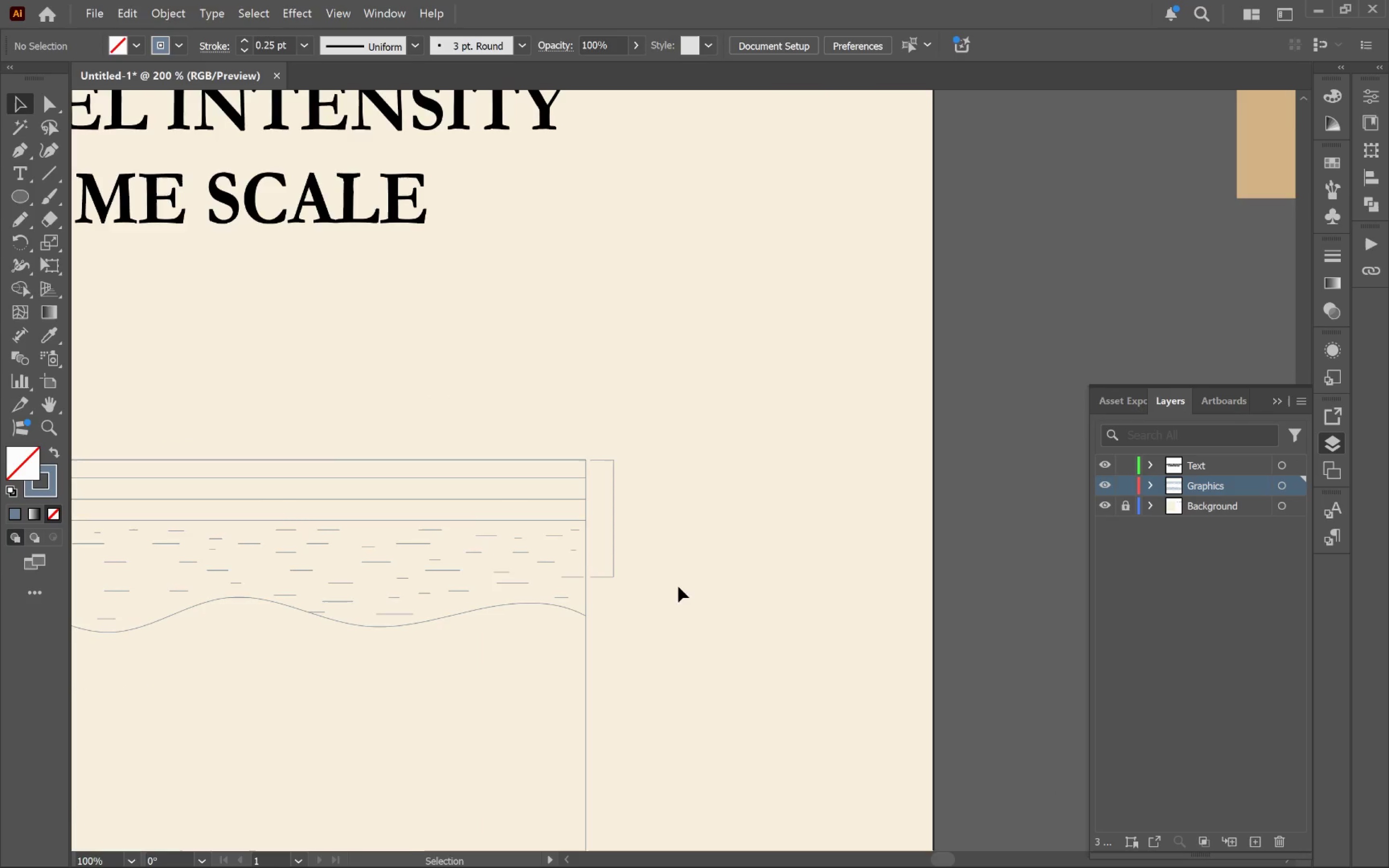 
left_click_drag(start_coordinate=[688, 581], to_coordinate=[804, 467])
 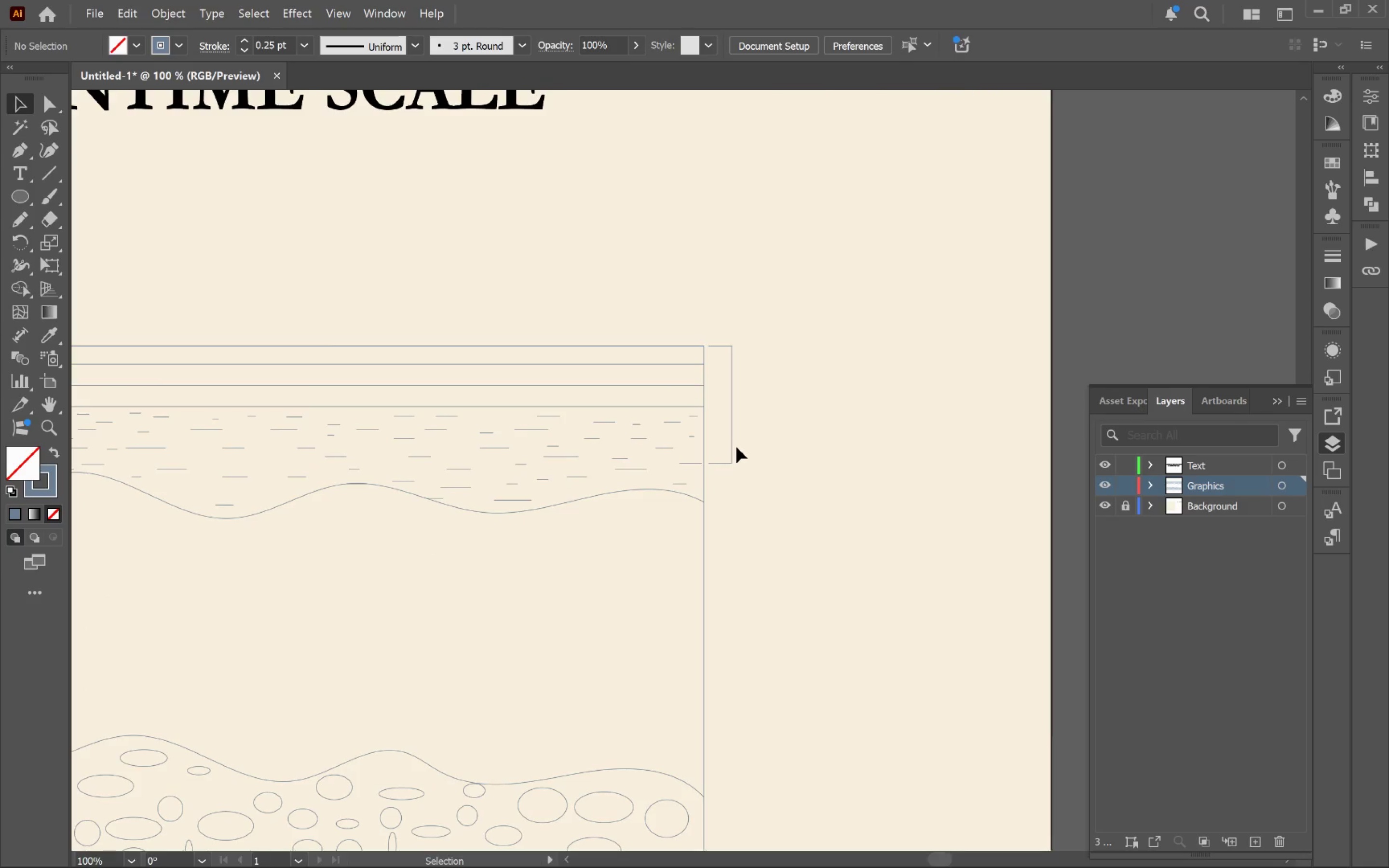 
left_click([734, 446])
 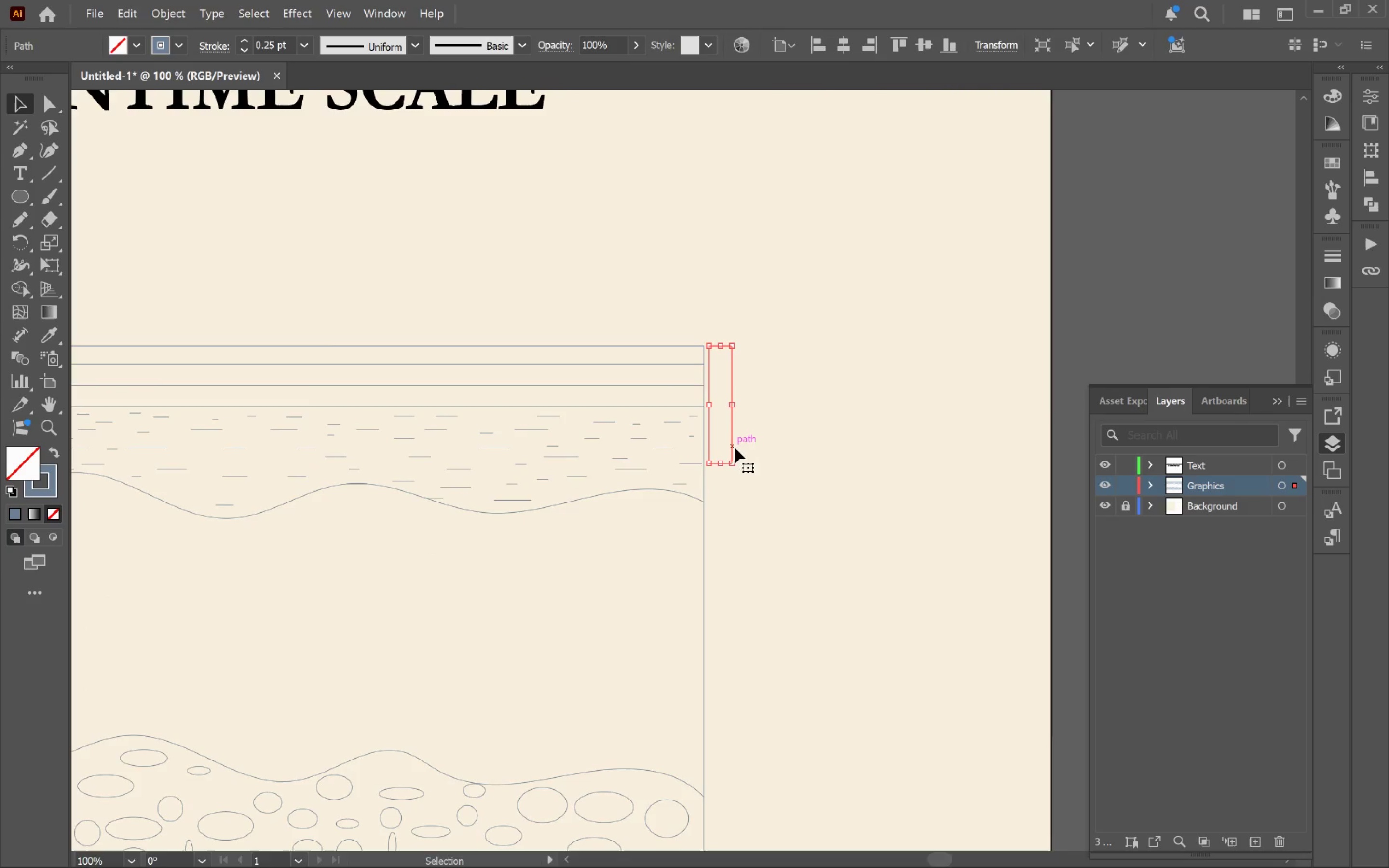 
hold_key(key=AltLeft, duration=0.47)
scroll: coordinate [739, 472], scroll_direction: up, amount: 2.0
 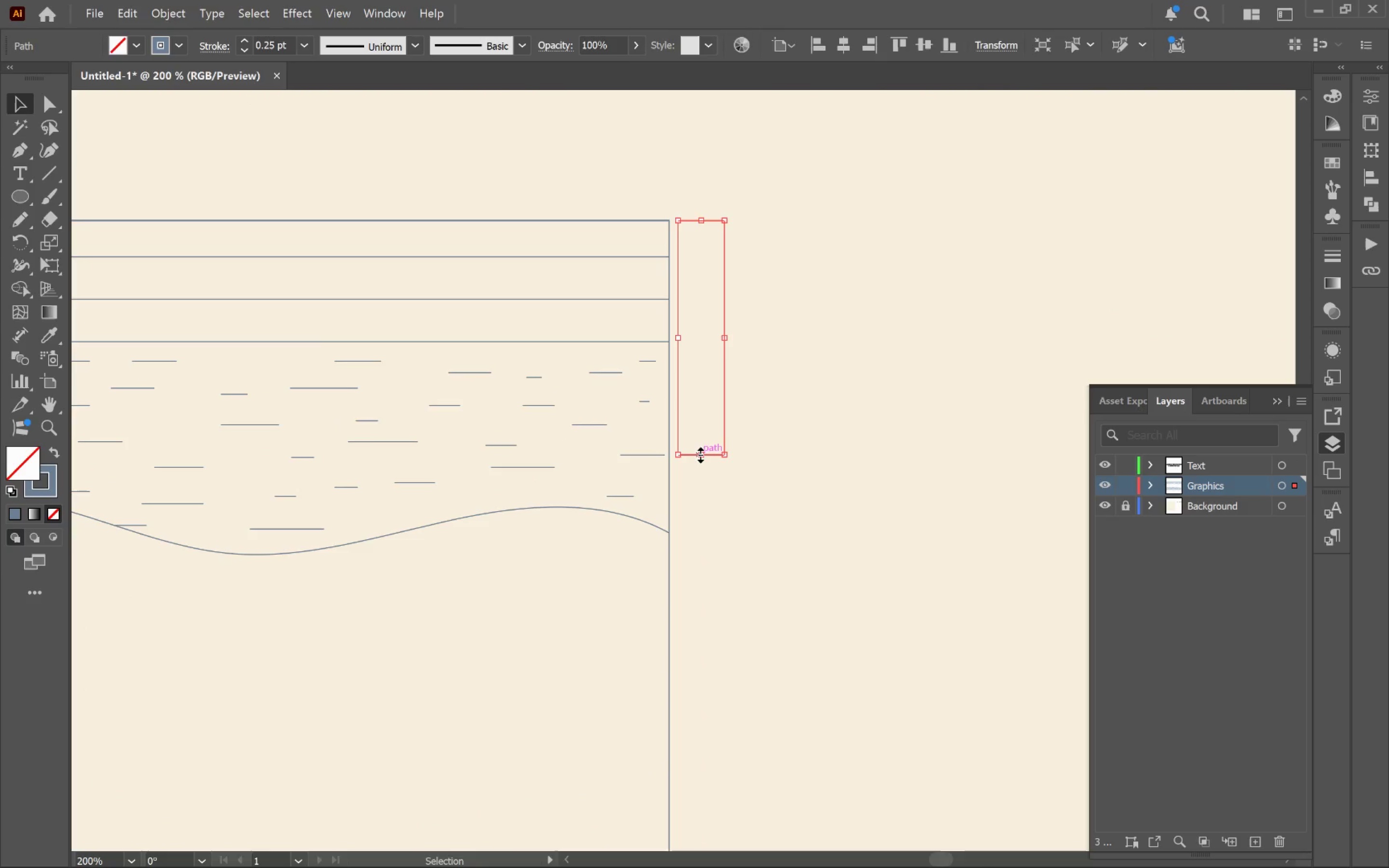 
left_click_drag(start_coordinate=[698, 453], to_coordinate=[704, 536])
 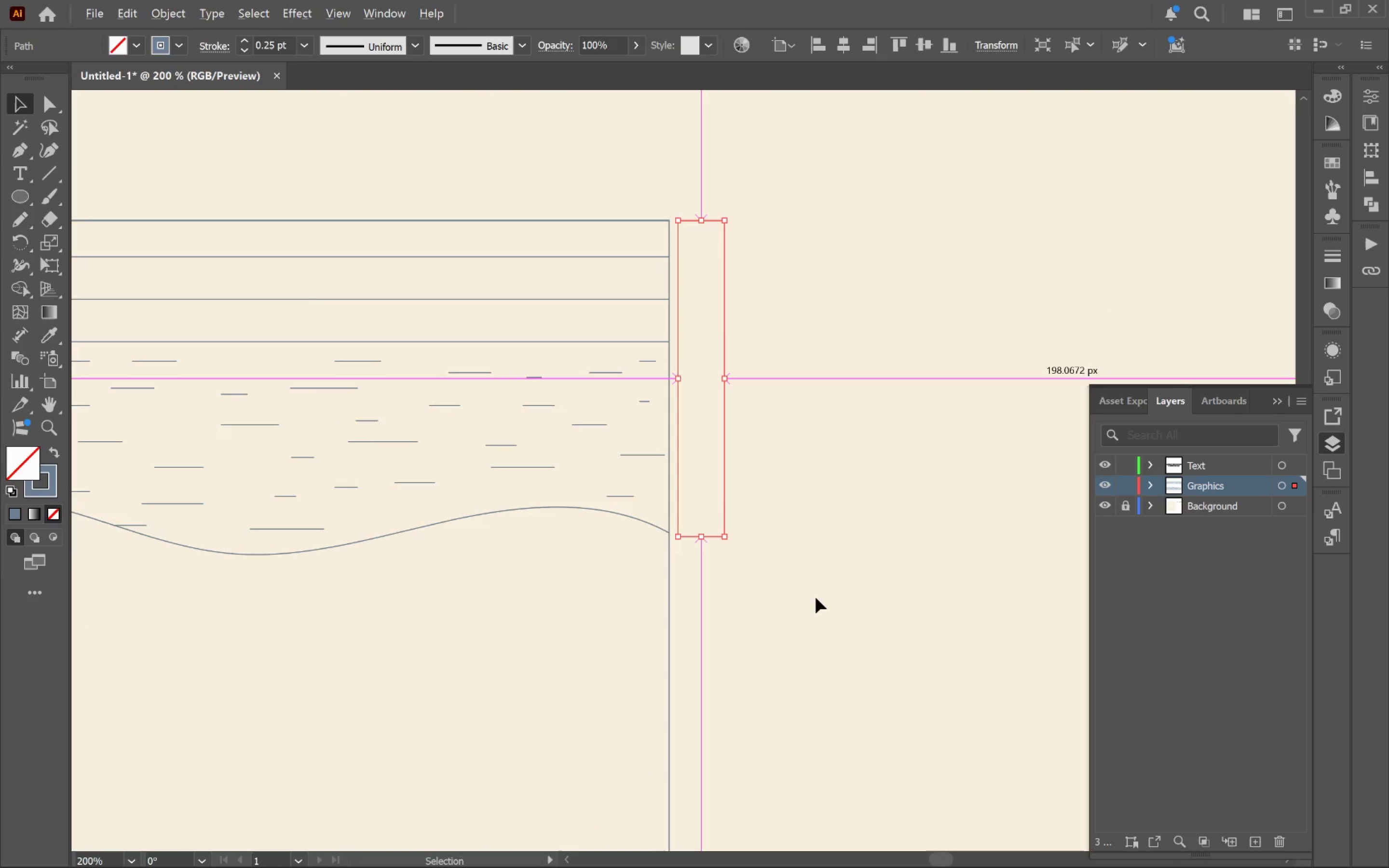 
hold_key(key=AltLeft, duration=0.66)
scroll: coordinate [822, 597], scroll_direction: down, amount: 3.0
 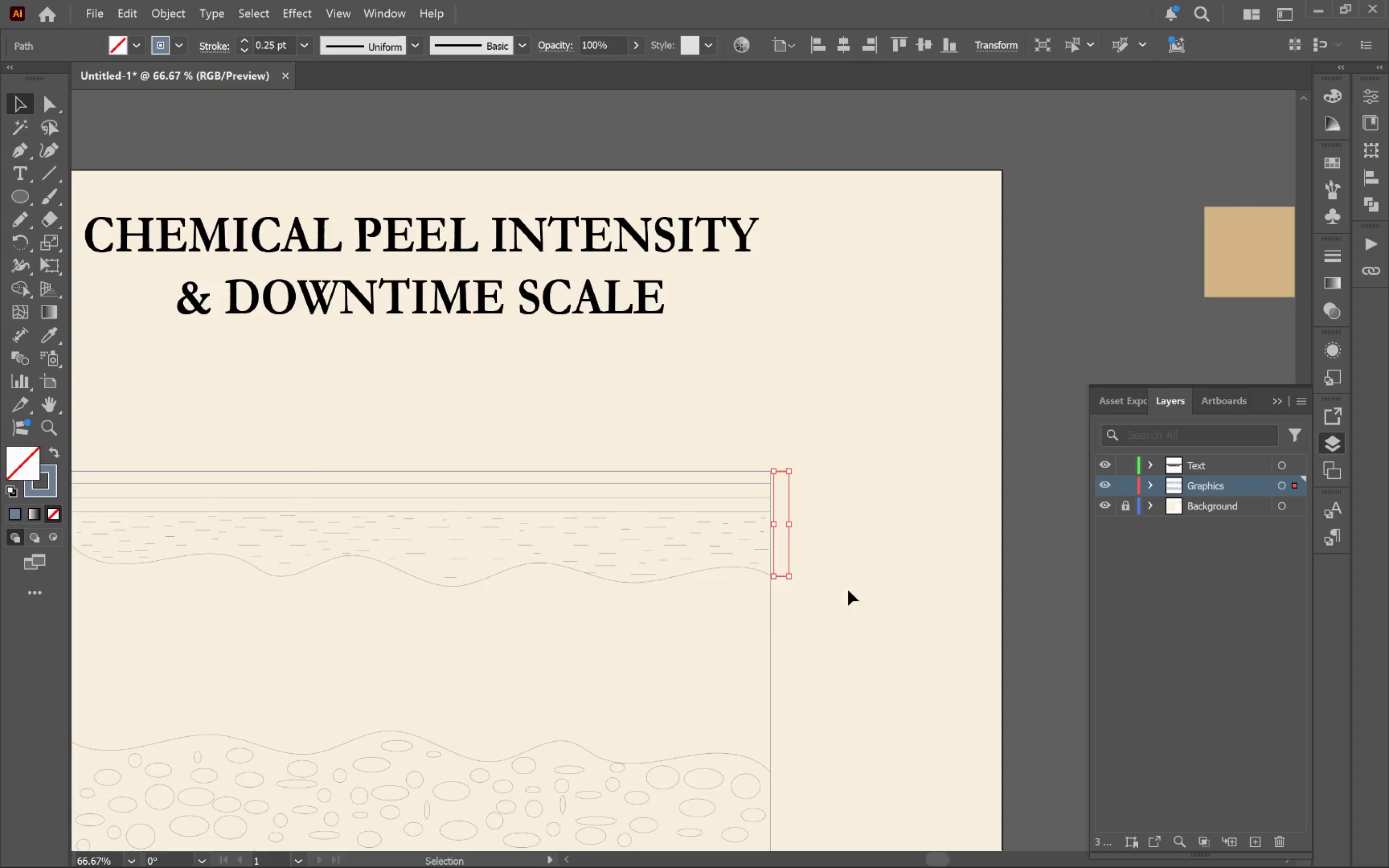 
hold_key(key=AltLeft, duration=0.5)
scroll: coordinate [793, 581], scroll_direction: up, amount: 5.0
 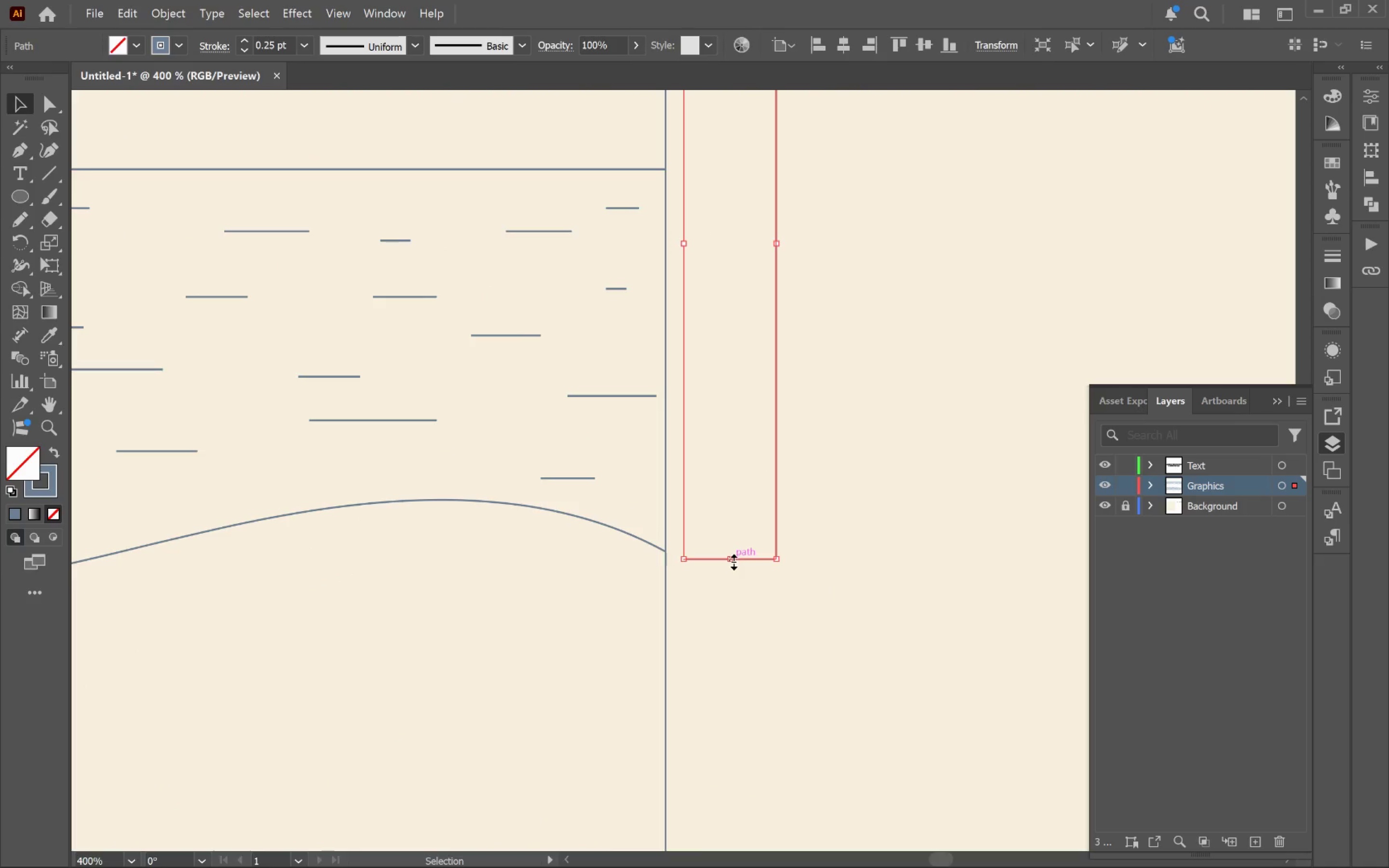 
left_click_drag(start_coordinate=[731, 560], to_coordinate=[729, 548])
 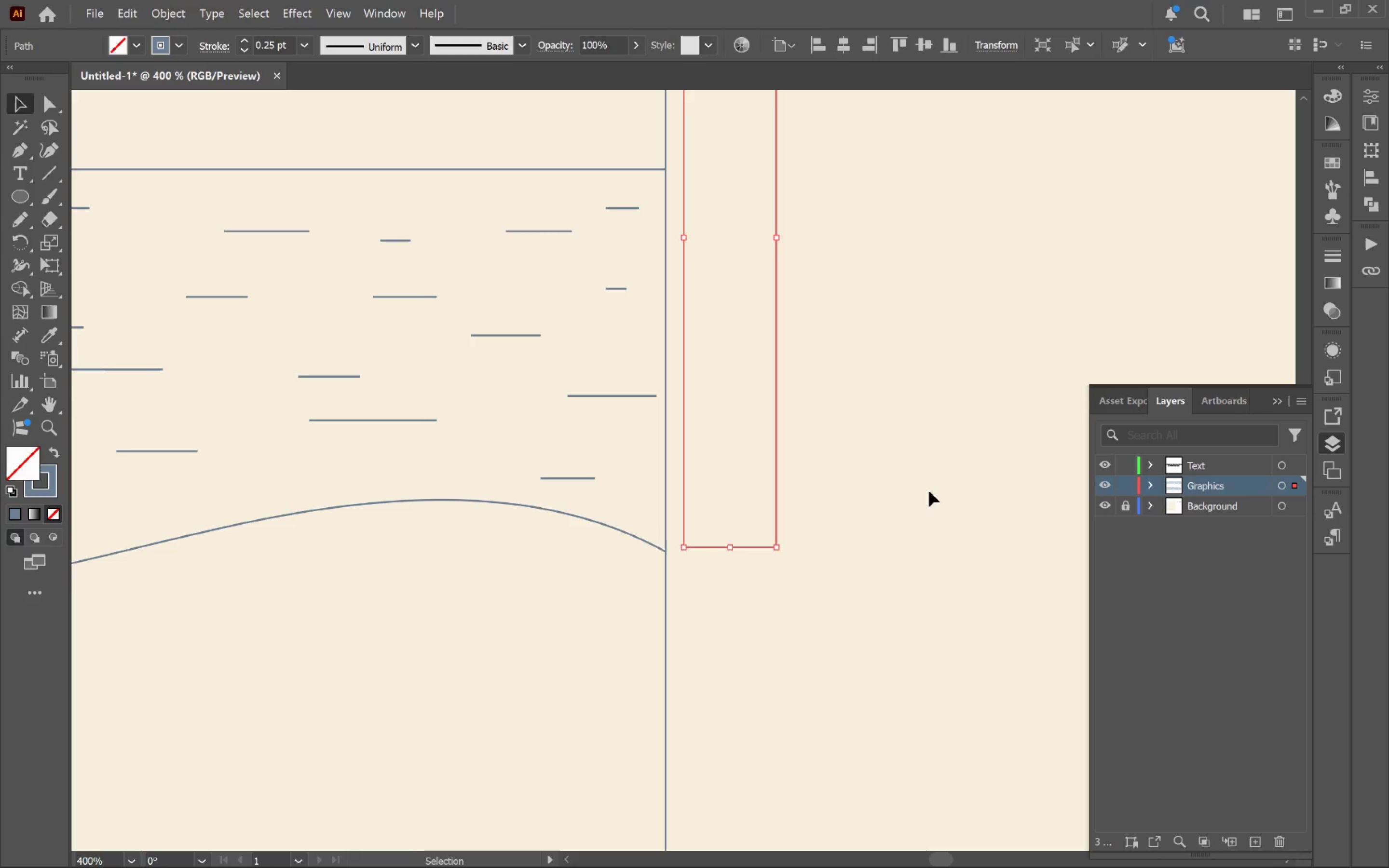 
hold_key(key=Space, duration=0.7)
 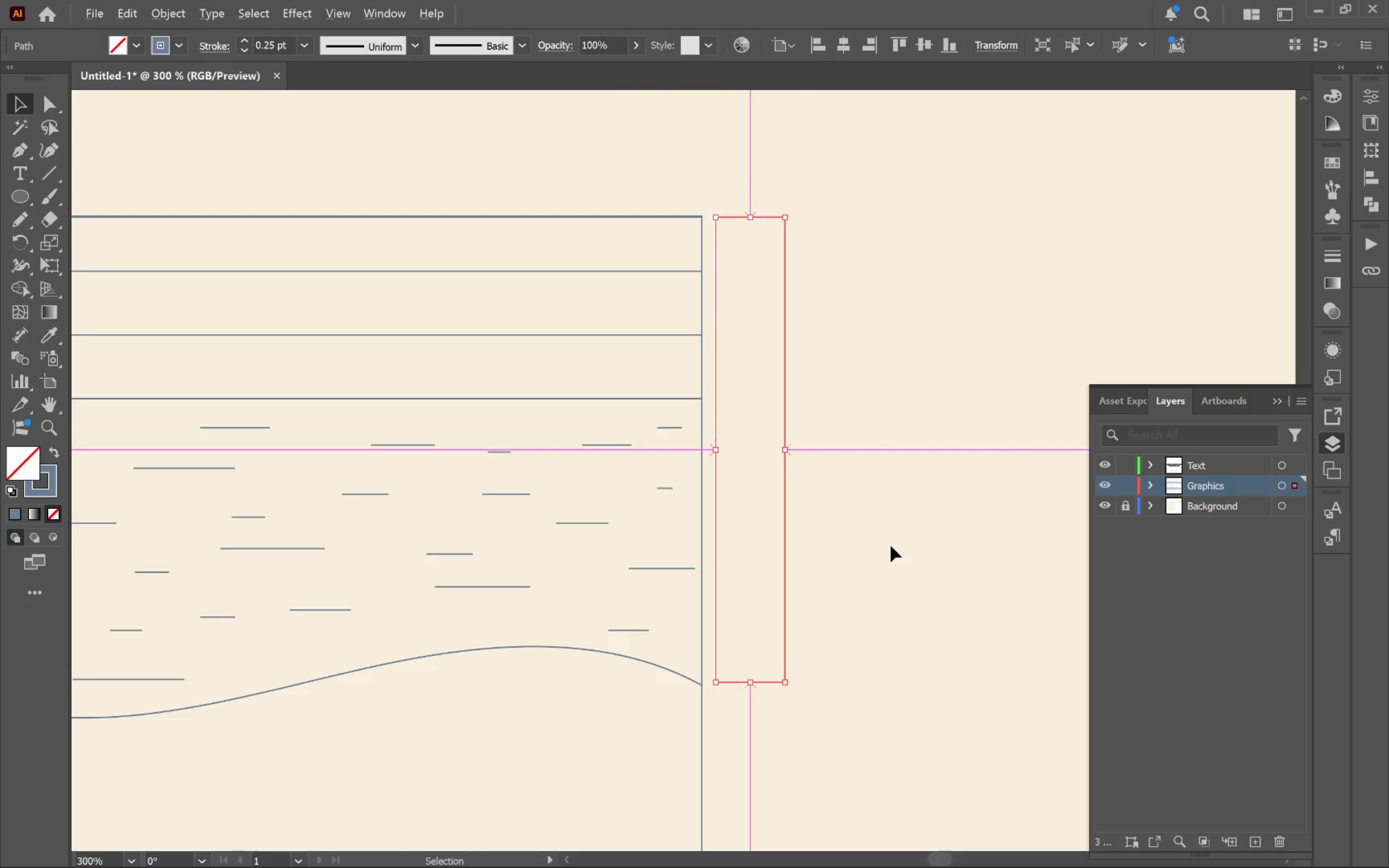 
left_click_drag(start_coordinate=[934, 426], to_coordinate=[907, 606])
 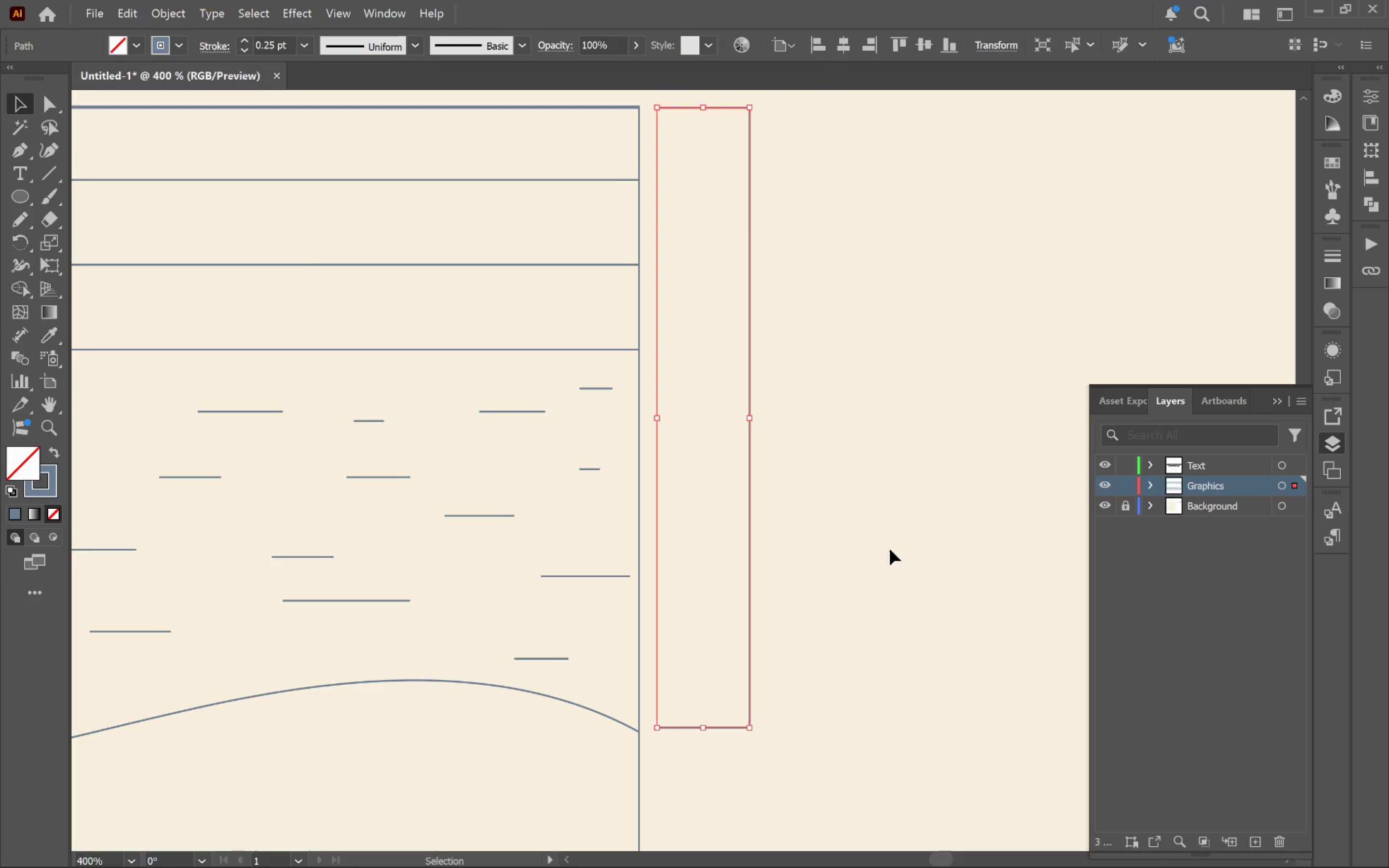 
hold_key(key=AltLeft, duration=0.44)
scroll: coordinate [891, 546], scroll_direction: down, amount: 1.0
 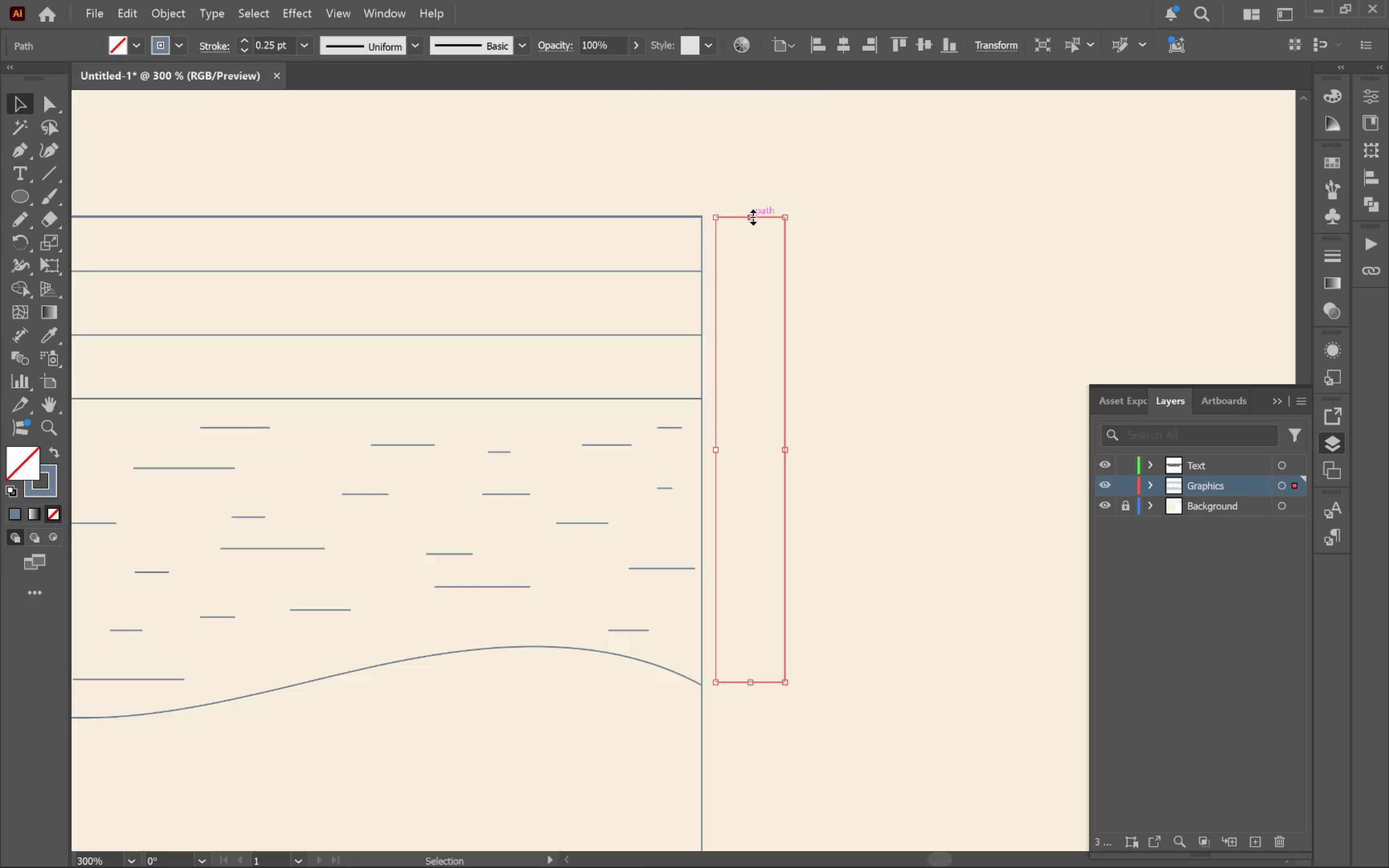 
left_click_drag(start_coordinate=[751, 215], to_coordinate=[751, 225])
 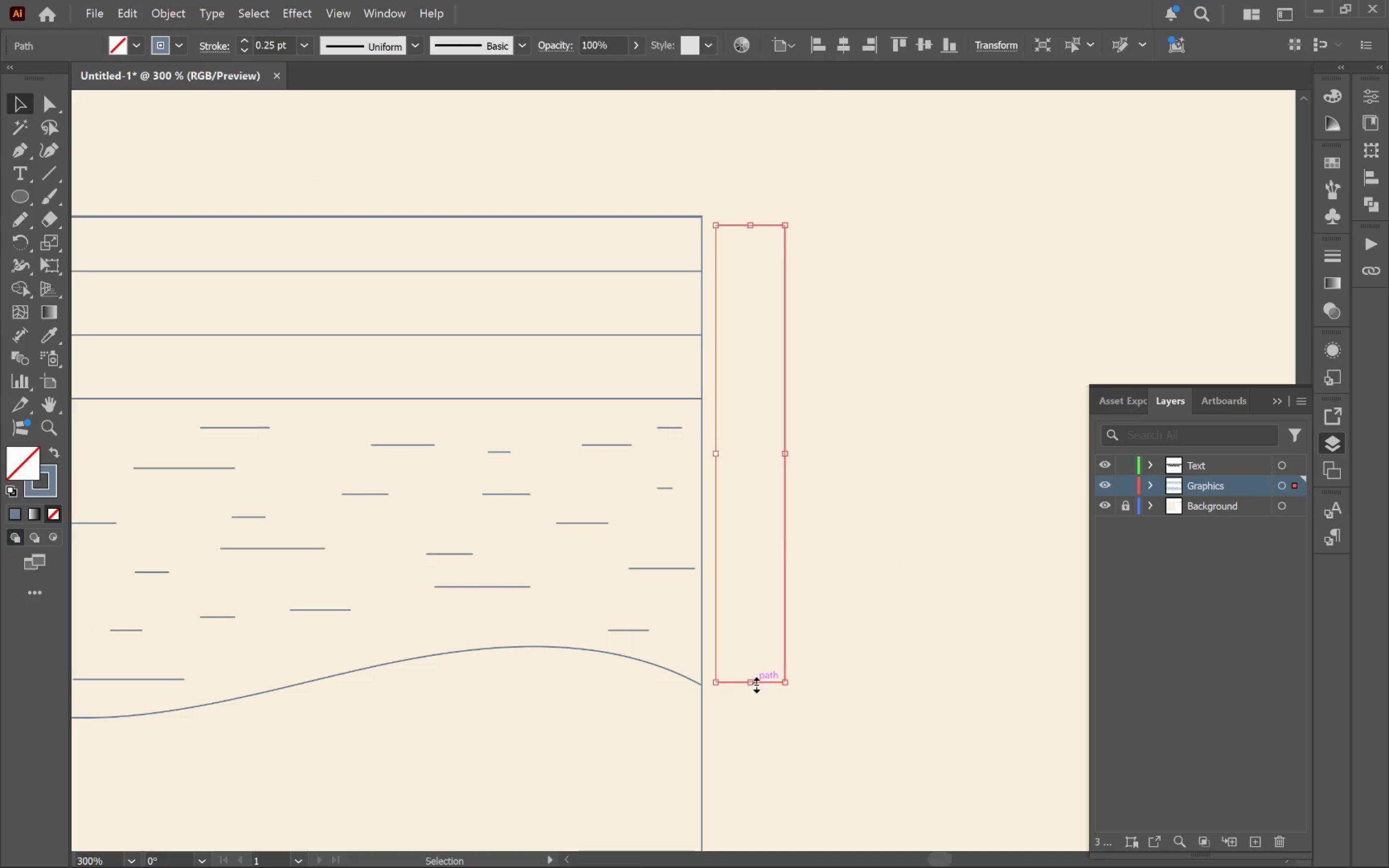 
left_click_drag(start_coordinate=[754, 682], to_coordinate=[753, 674])
 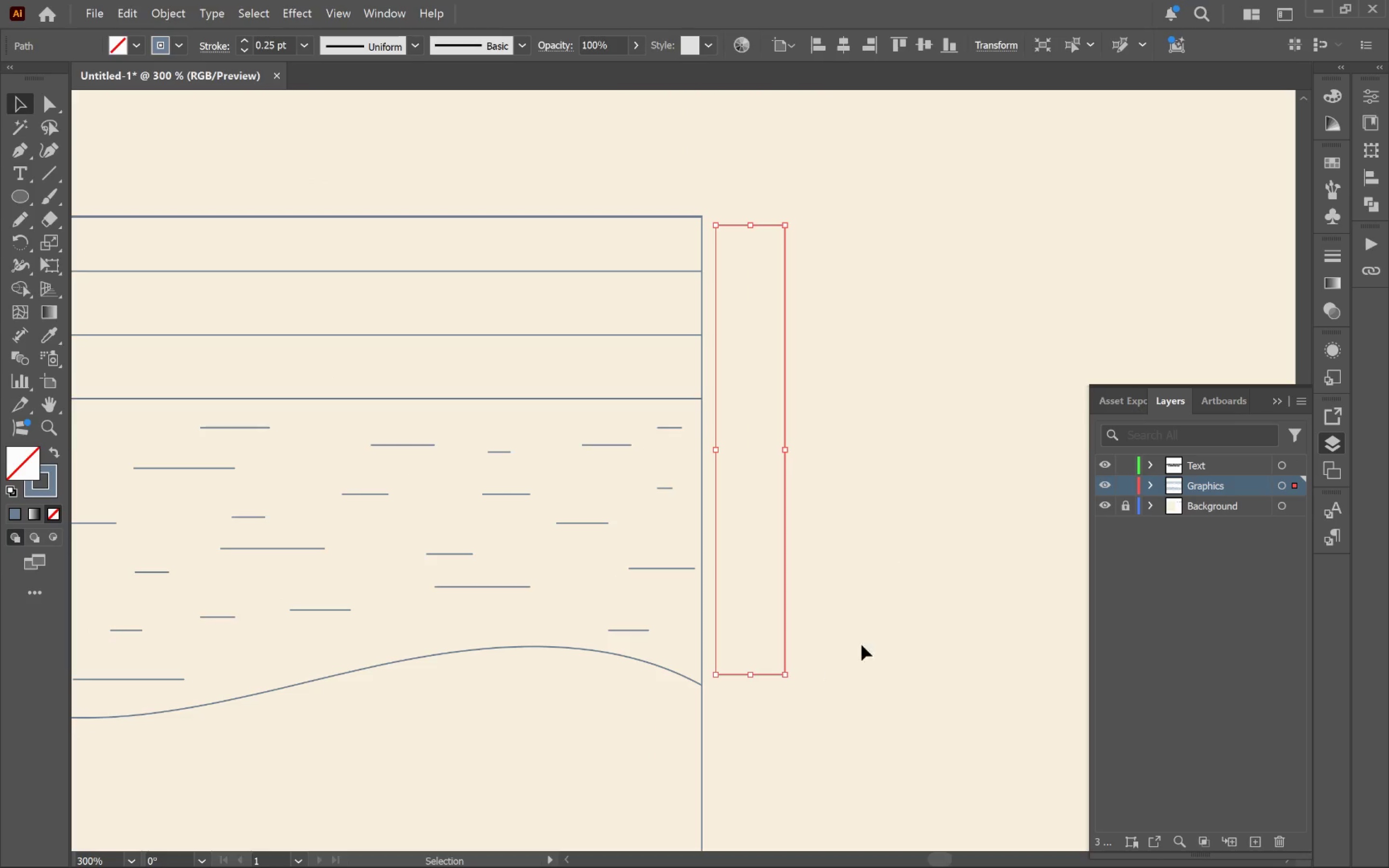 
hold_key(key=AltLeft, duration=0.48)
 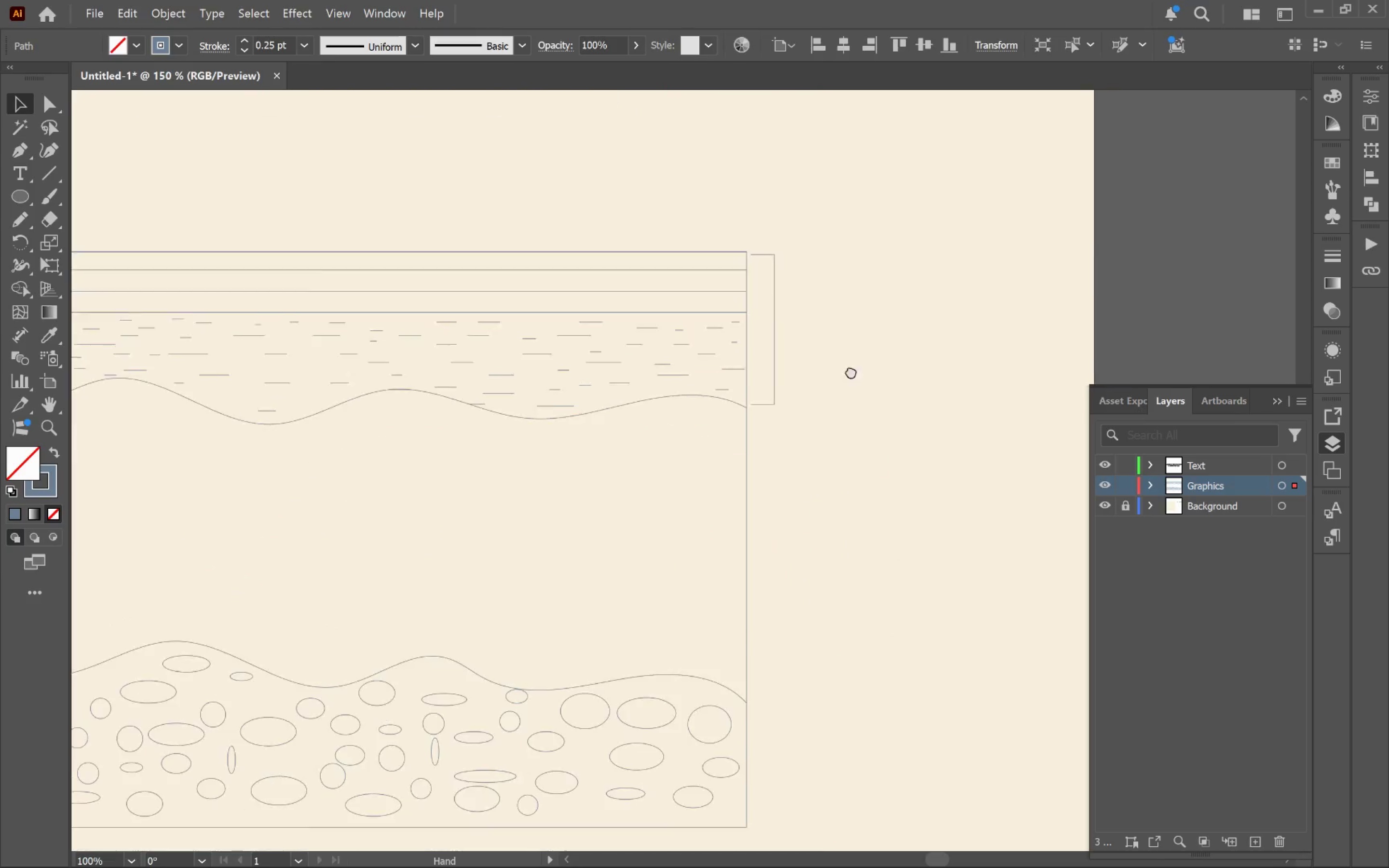 
hold_key(key=Space, duration=0.56)
 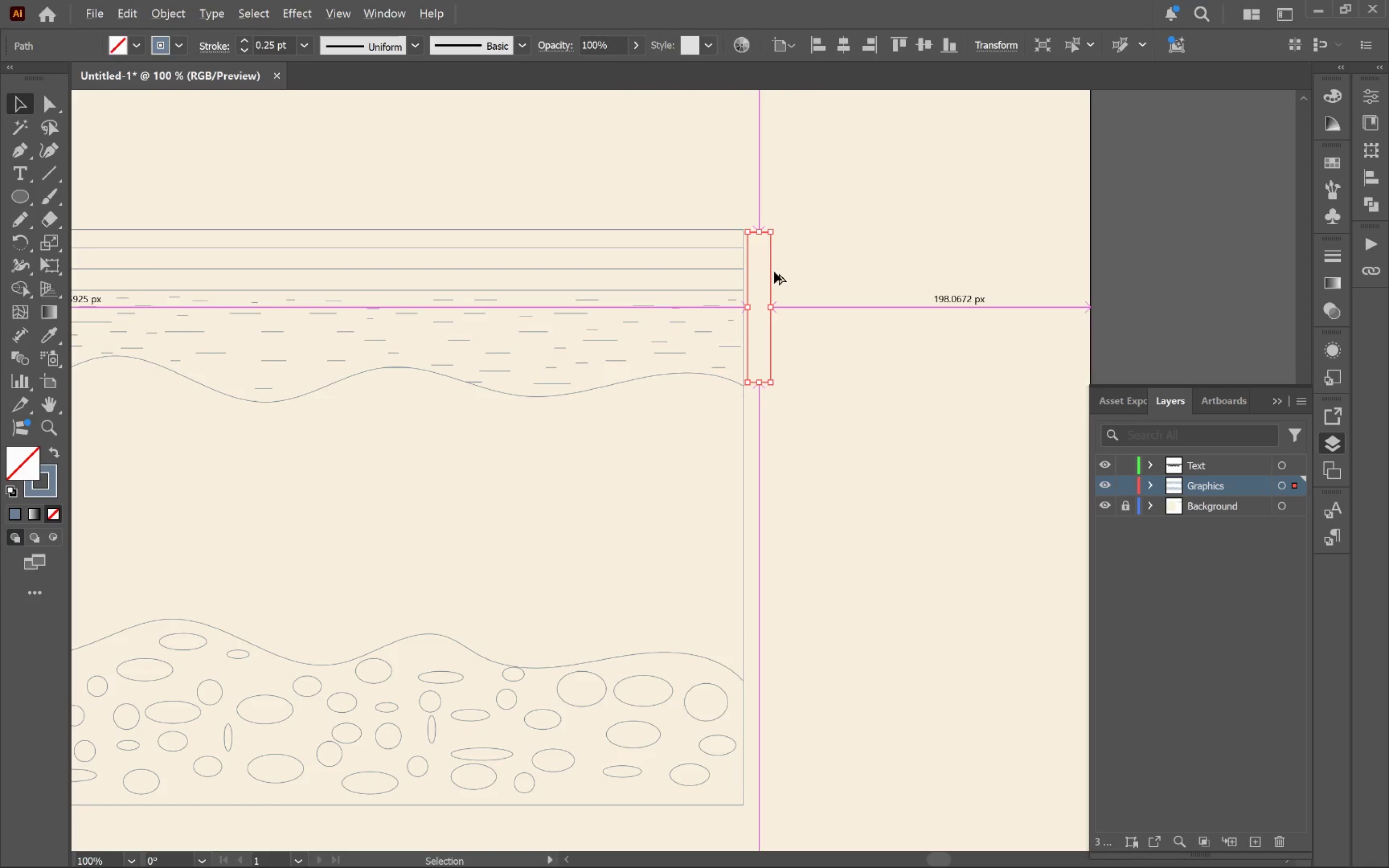 
left_click_drag(start_coordinate=[927, 613], to_coordinate=[847, 349])
 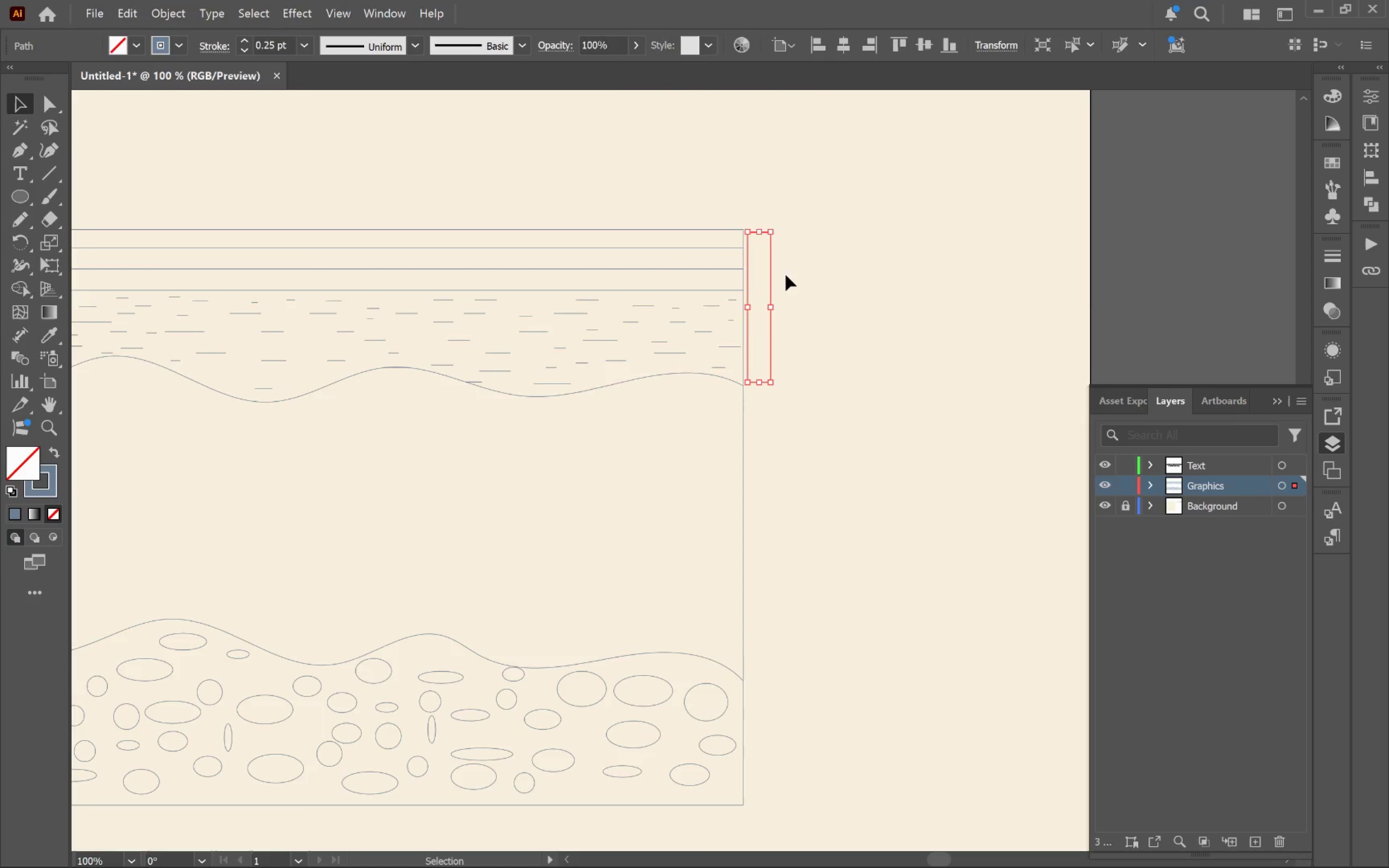 
scroll: coordinate [884, 628], scroll_direction: down, amount: 3.0
 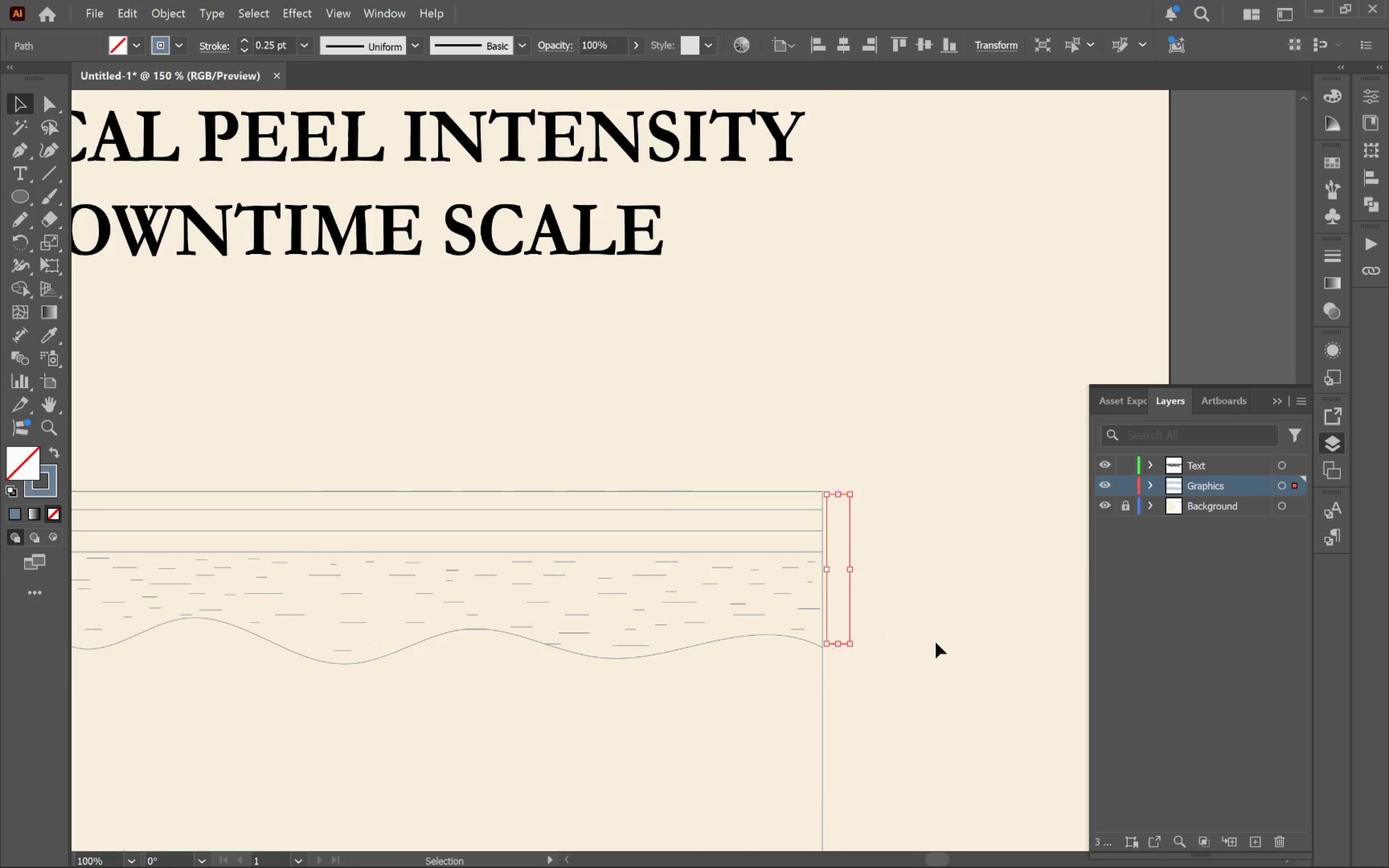 
hold_key(key=AltLeft, duration=3.05)
left_click_drag(start_coordinate=[773, 274], to_coordinate=[780, 432])
 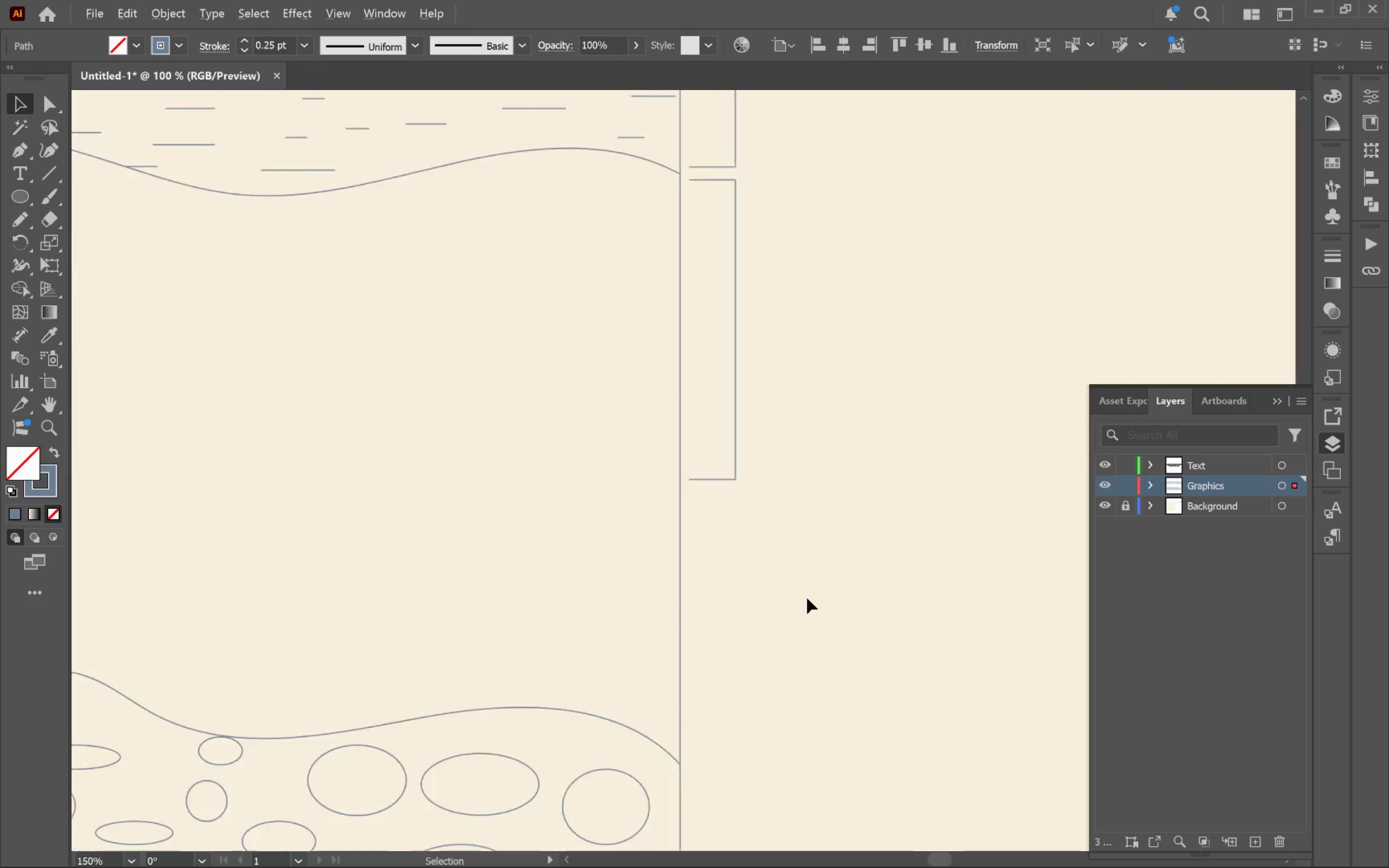 
hold_key(key=ShiftLeft, duration=2.02)
 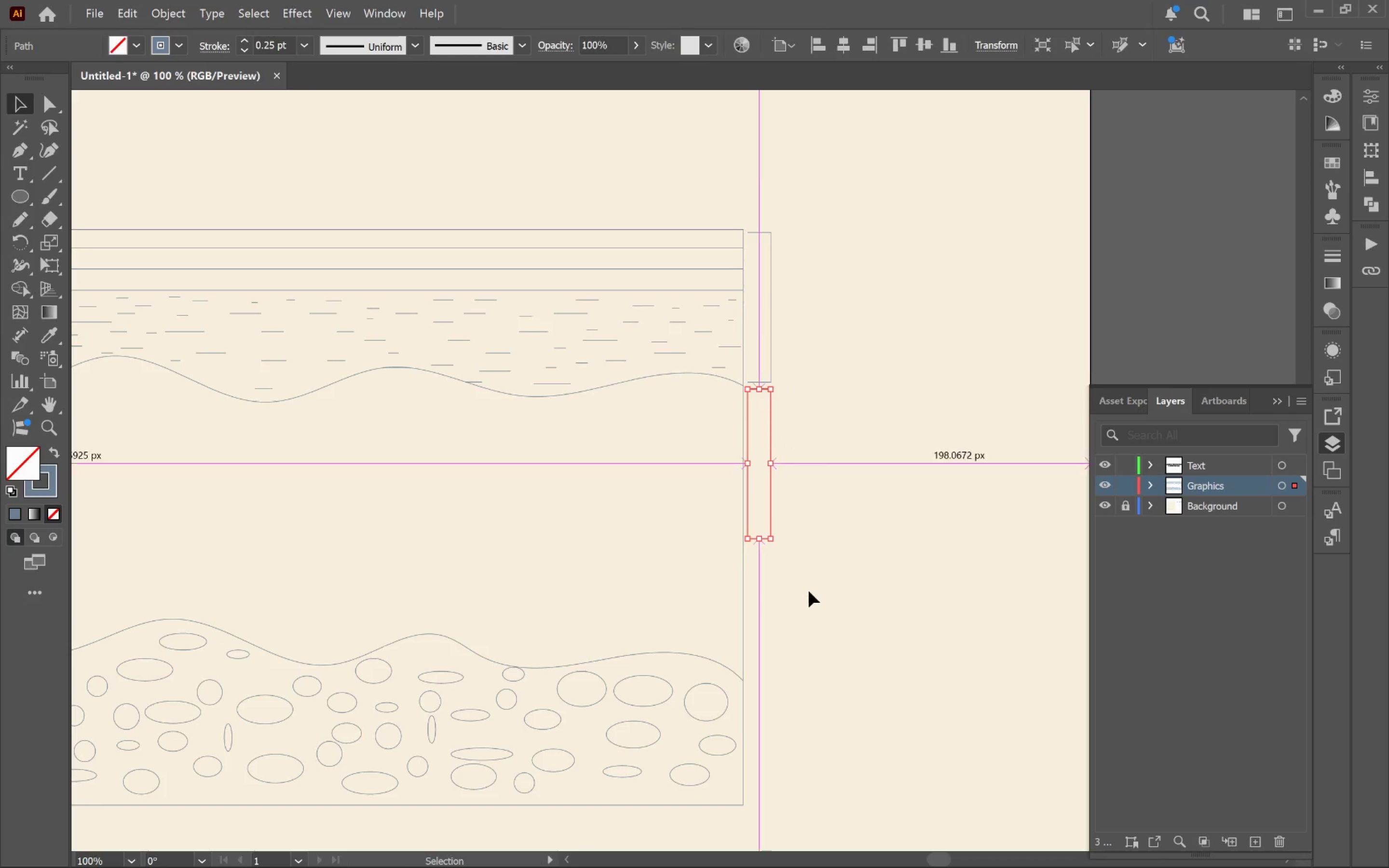 
hold_key(key=AltLeft, duration=0.52)
scroll: coordinate [807, 598], scroll_direction: up, amount: 3.0
 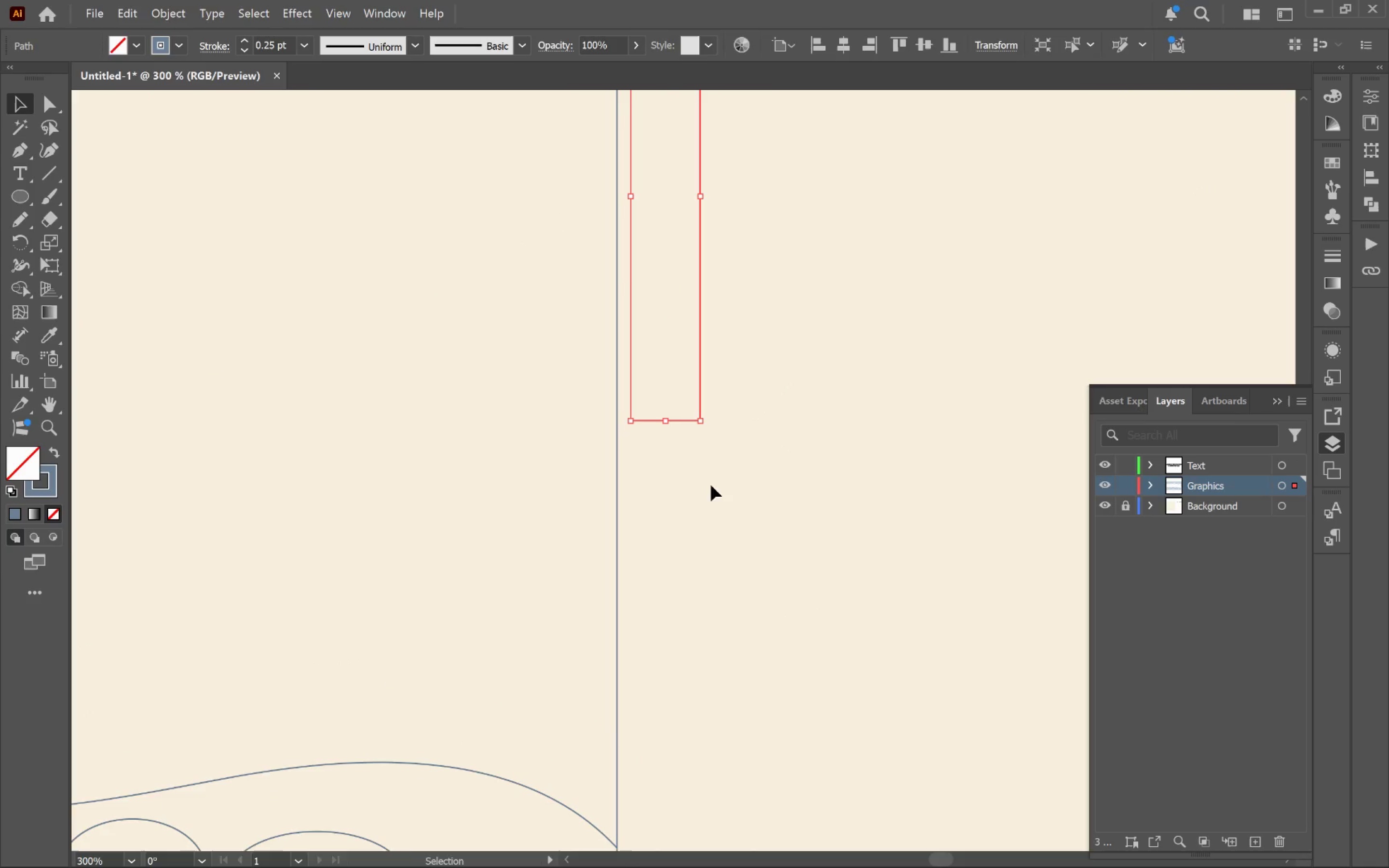 
hold_key(key=Space, duration=0.53)
 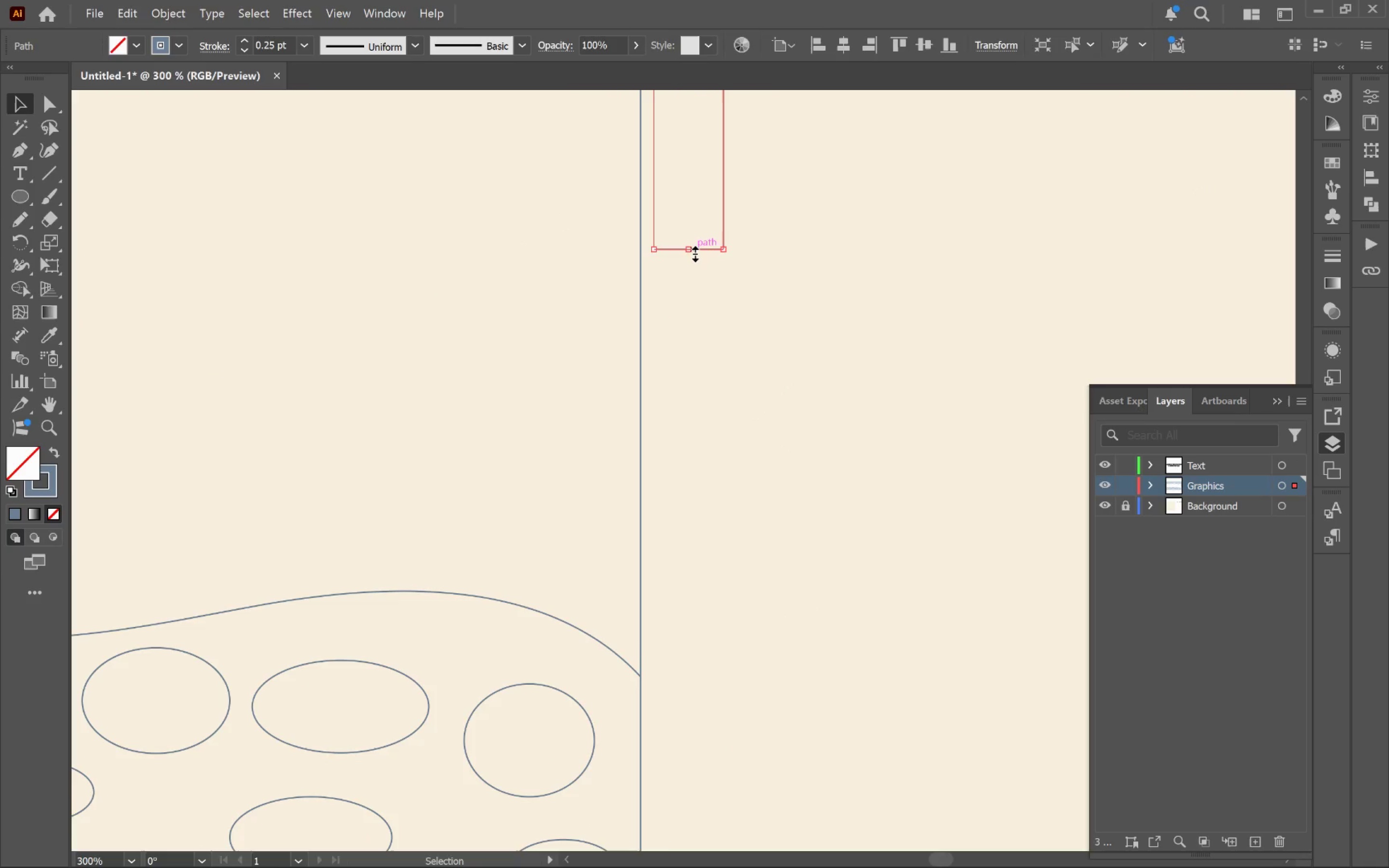 
left_click_drag(start_coordinate=[866, 509], to_coordinate=[889, 337])
 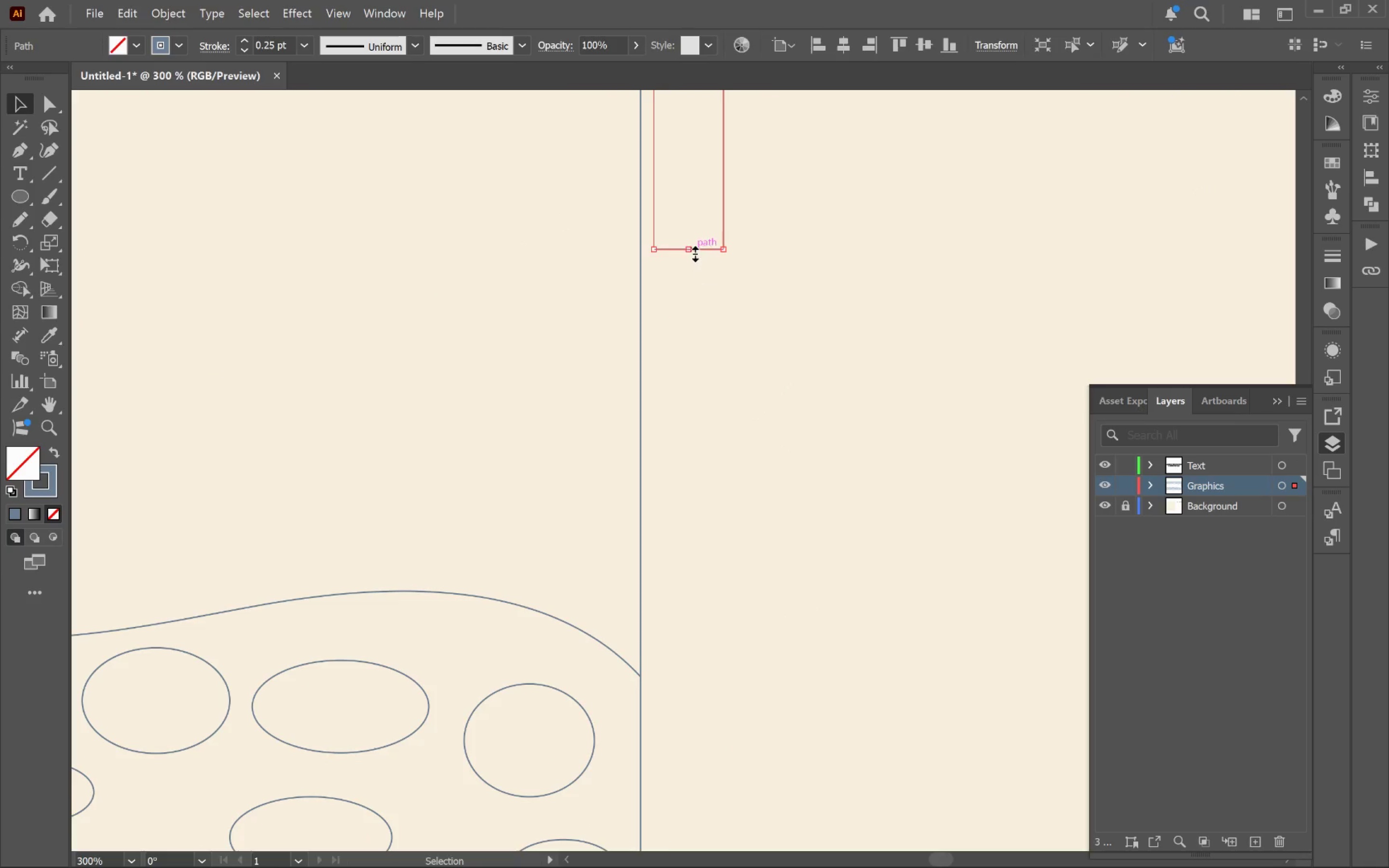 
left_click_drag(start_coordinate=[693, 252], to_coordinate=[714, 665])
 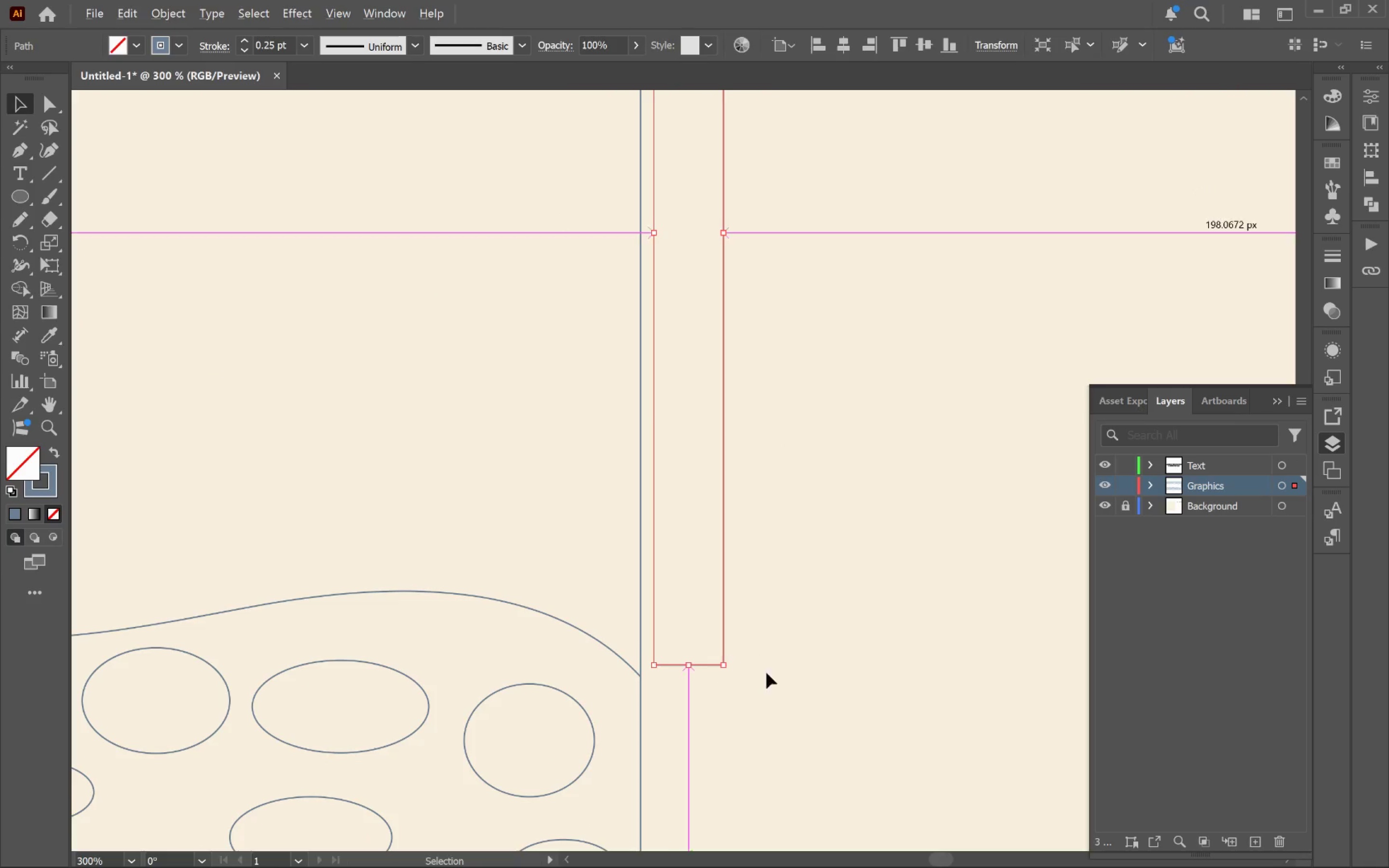 
hold_key(key=AltLeft, duration=0.84)
 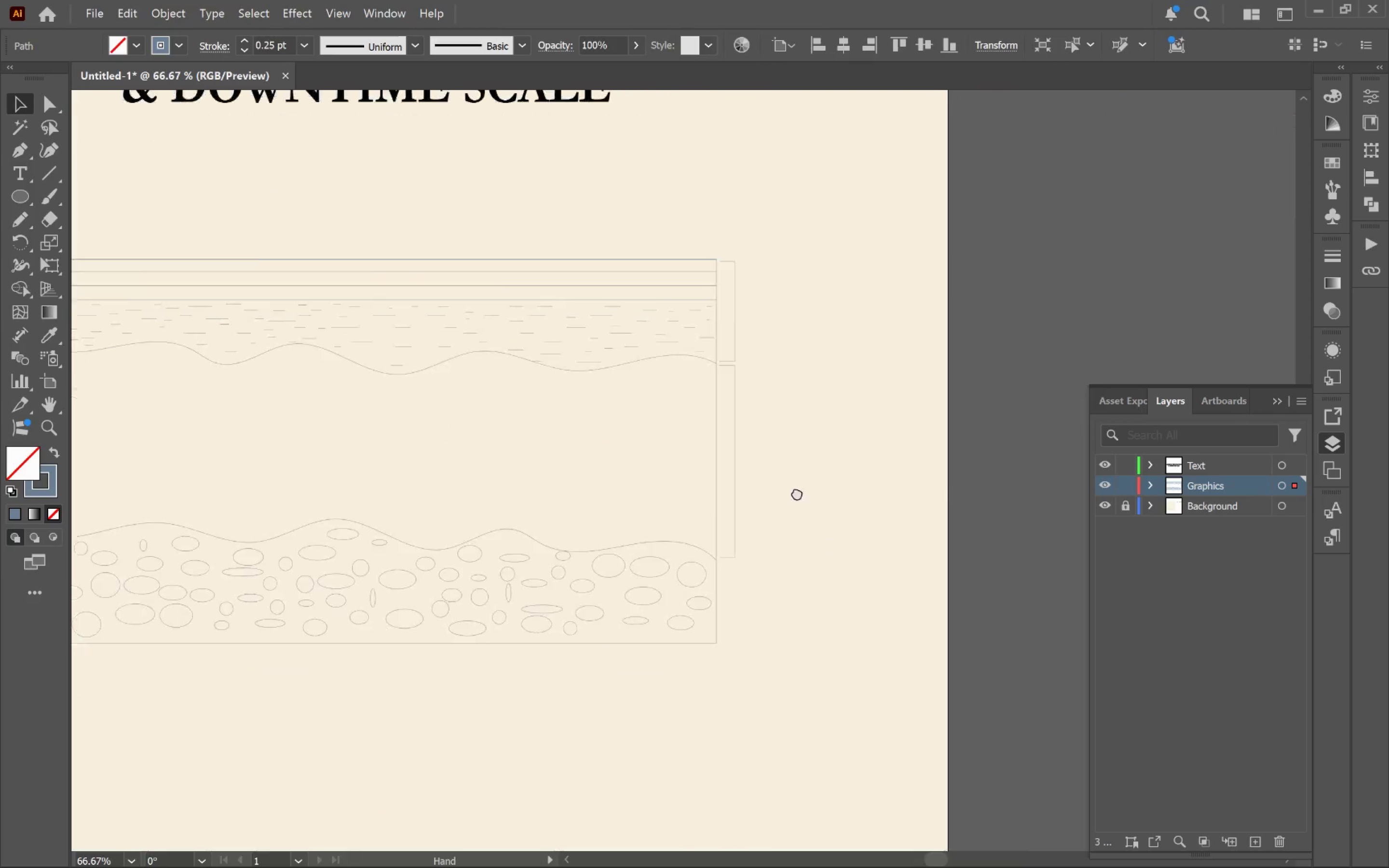 
hold_key(key=Space, duration=0.59)
 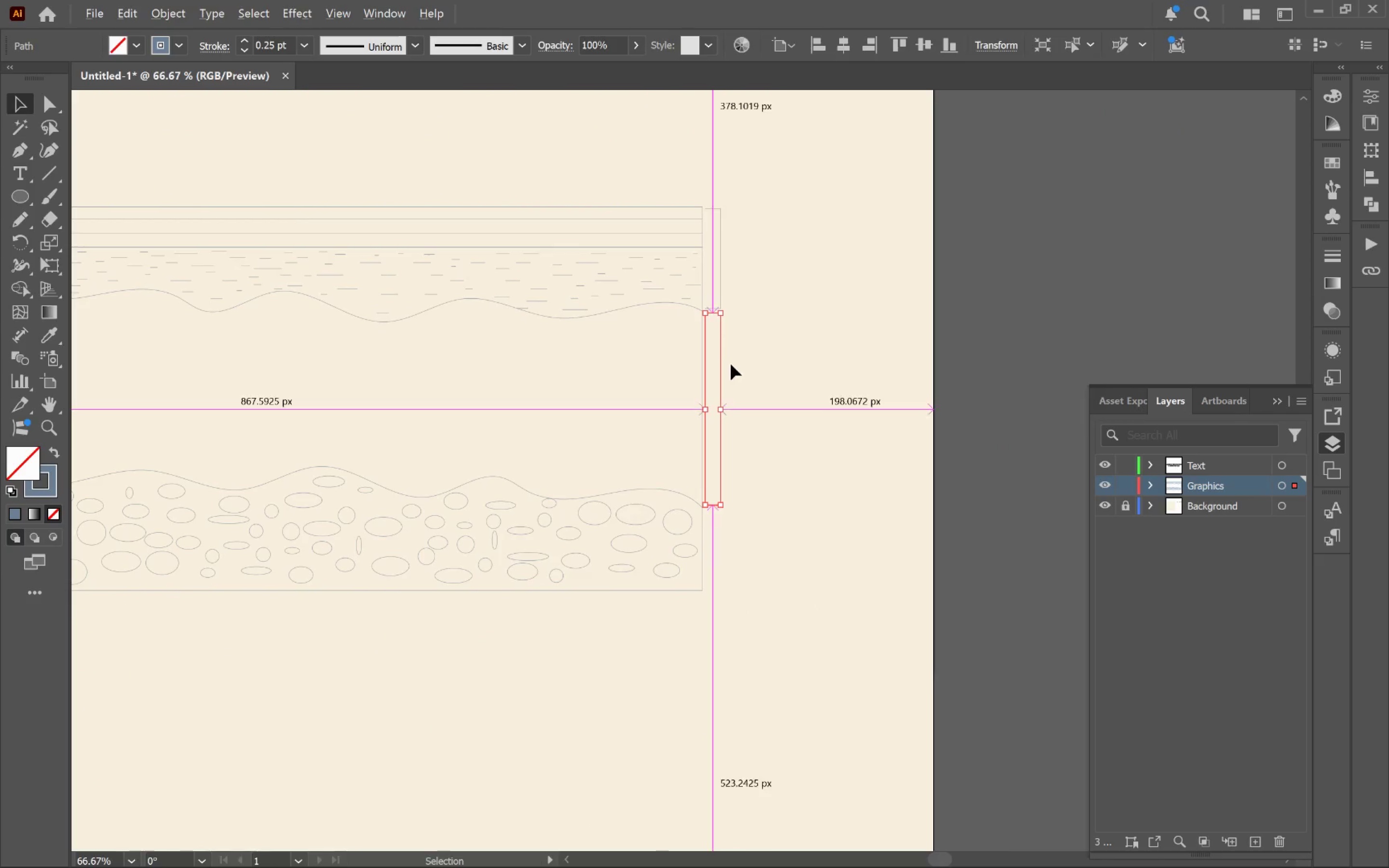 
left_click_drag(start_coordinate=[881, 641], to_coordinate=[795, 463])
 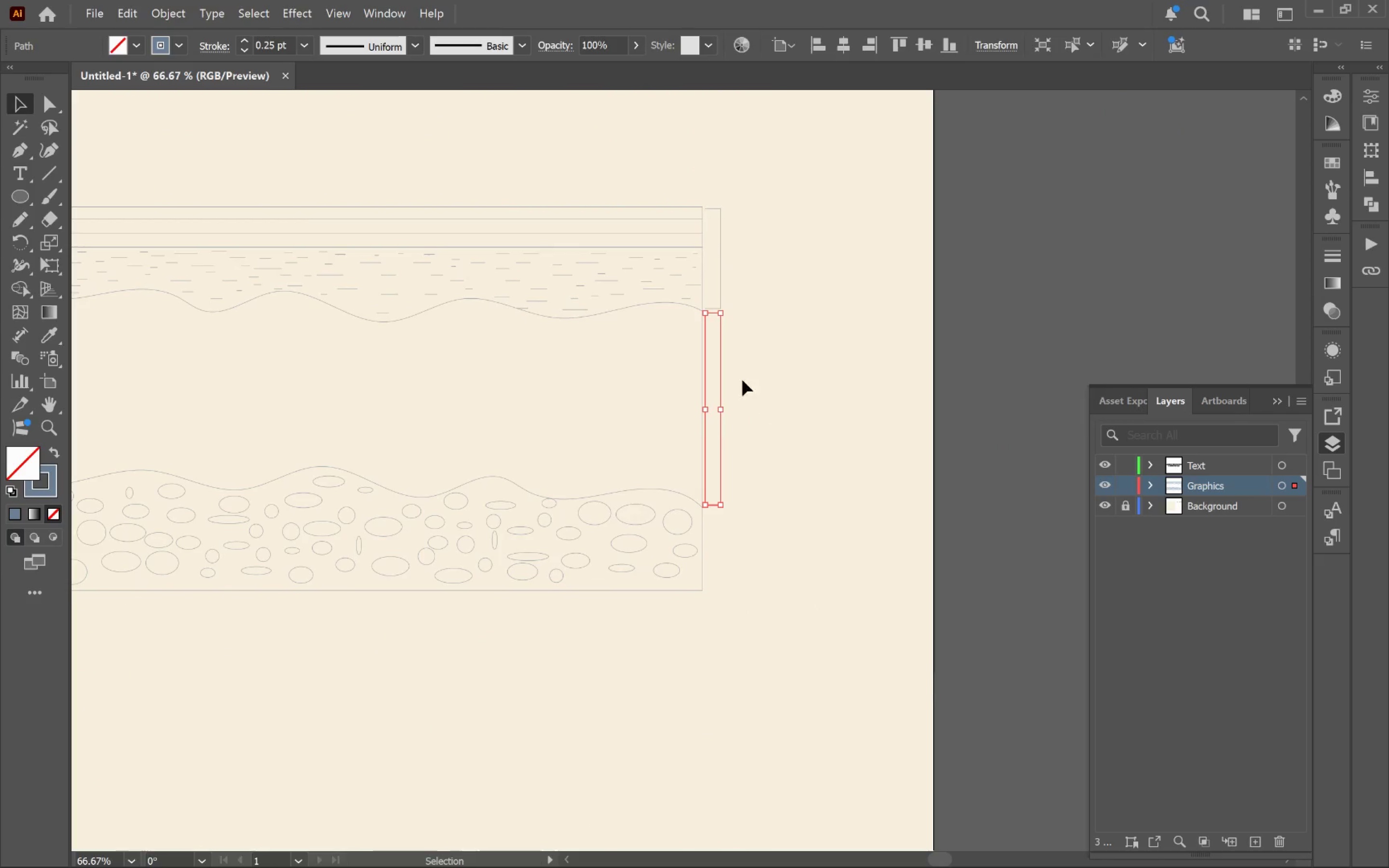 
scroll: coordinate [848, 696], scroll_direction: down, amount: 4.0
 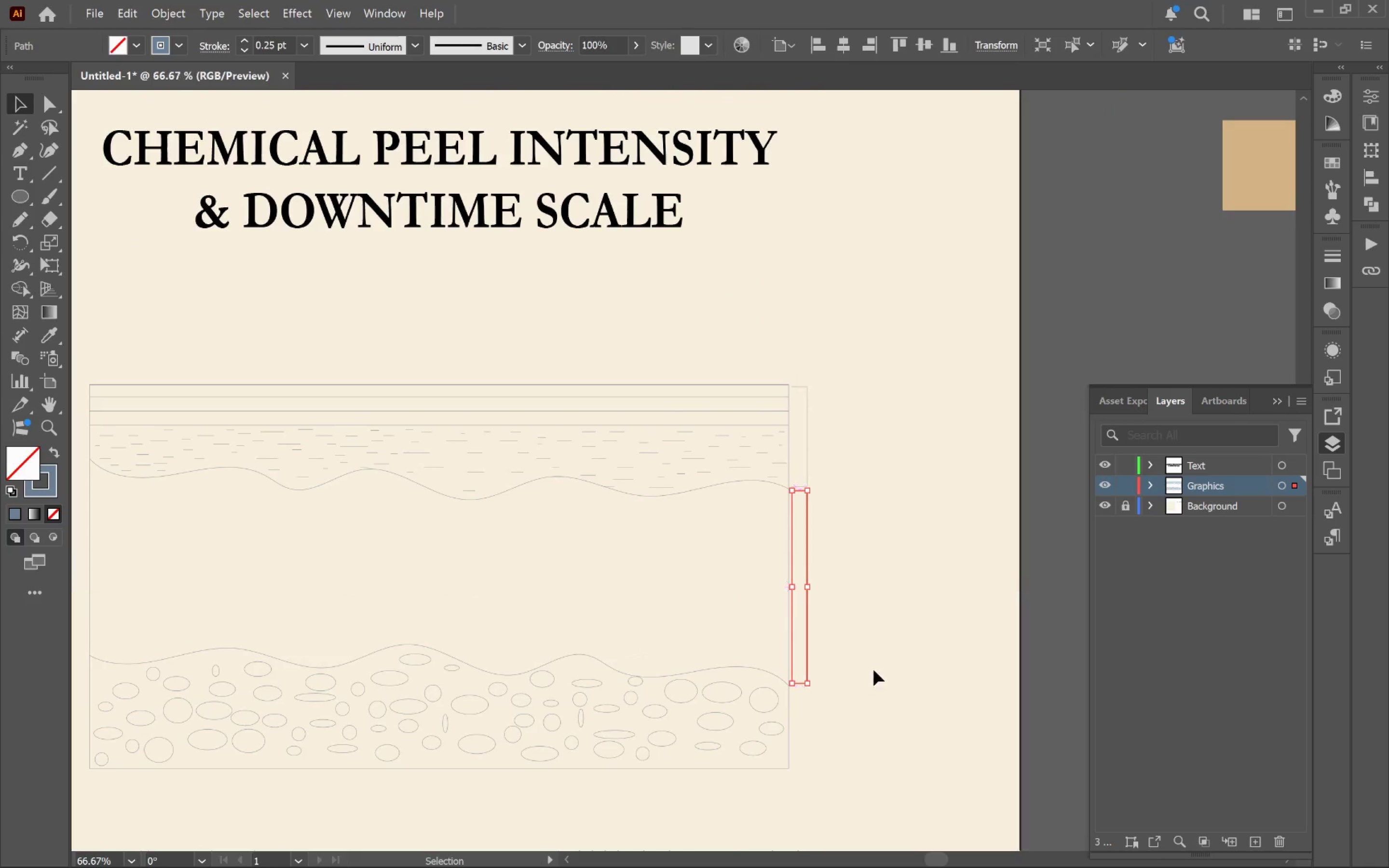 
hold_key(key=AltLeft, duration=2.45)
left_click_drag(start_coordinate=[720, 358], to_coordinate=[739, 570])
 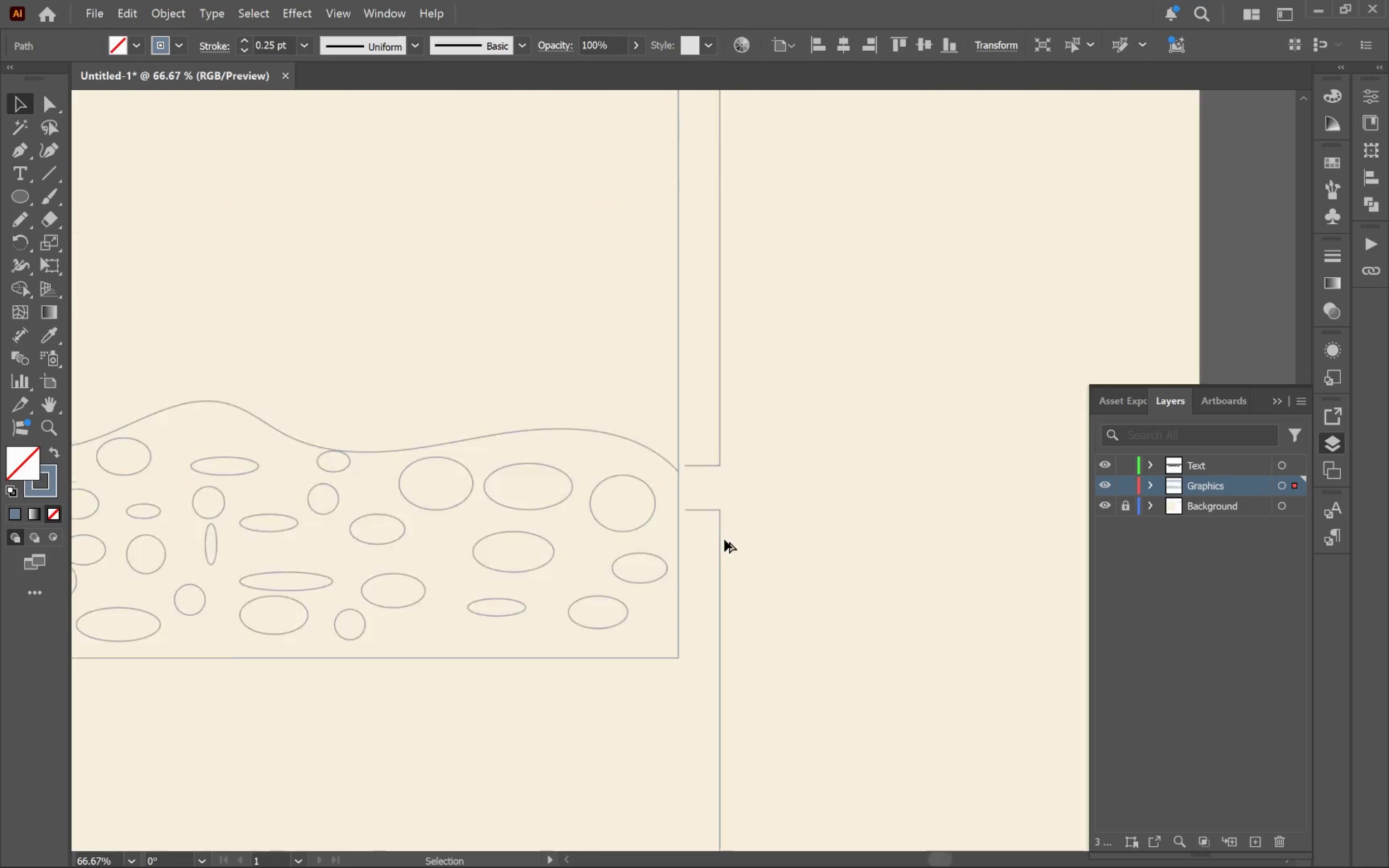 
hold_key(key=ShiftLeft, duration=0.77)
 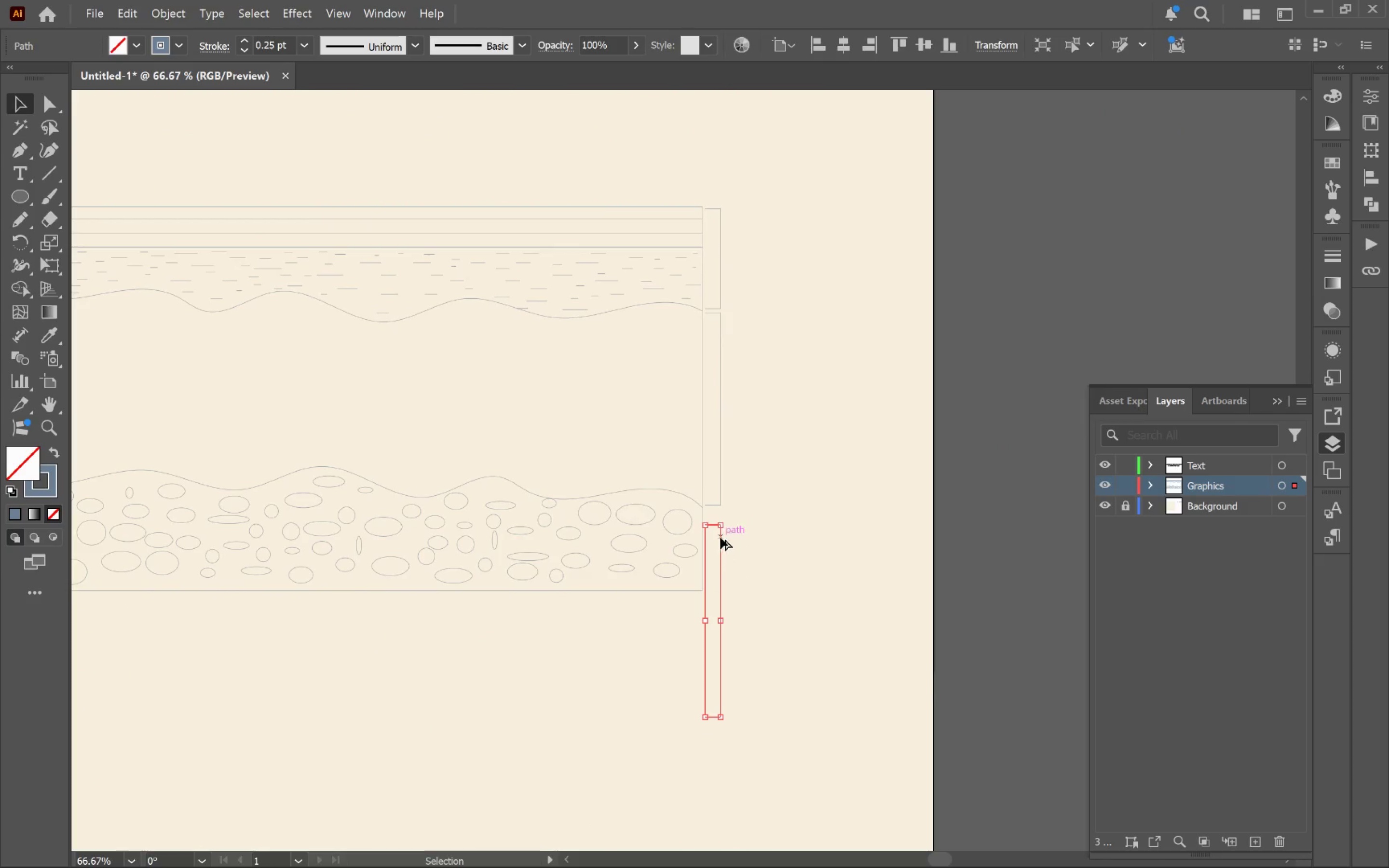 
scroll: coordinate [725, 545], scroll_direction: up, amount: 8.0
 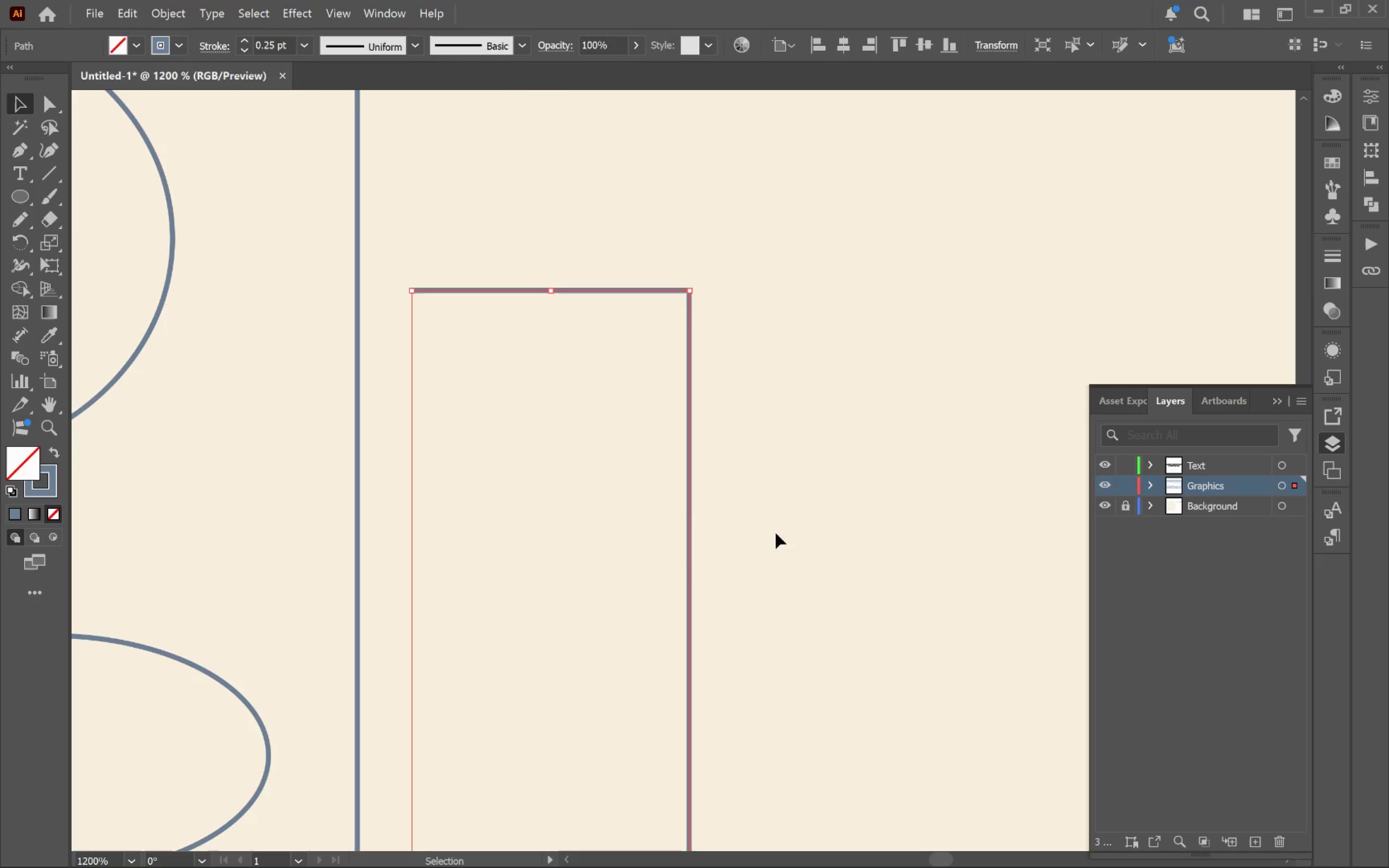 
hold_key(key=AltLeft, duration=0.34)
 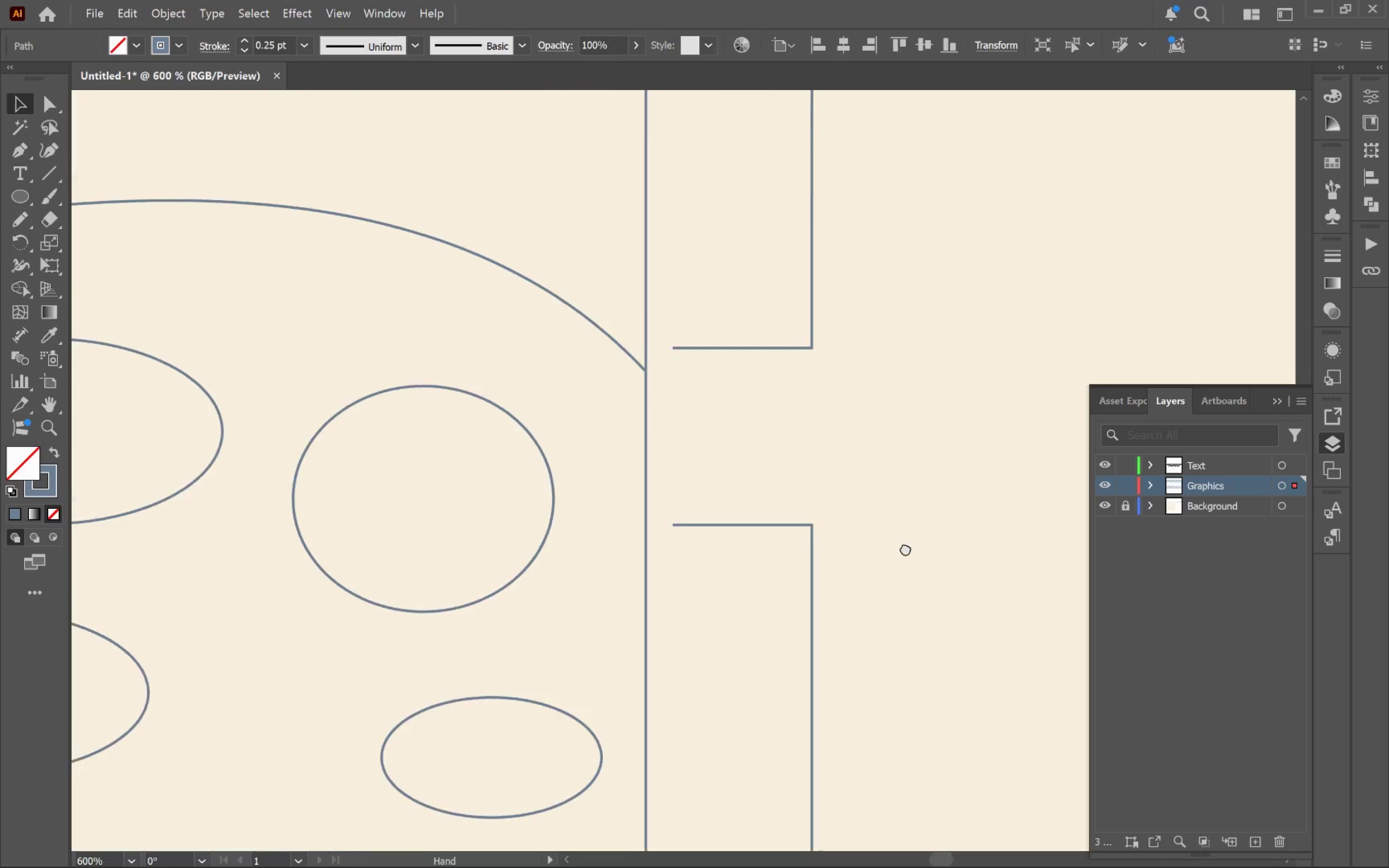 
hold_key(key=Space, duration=0.47)
 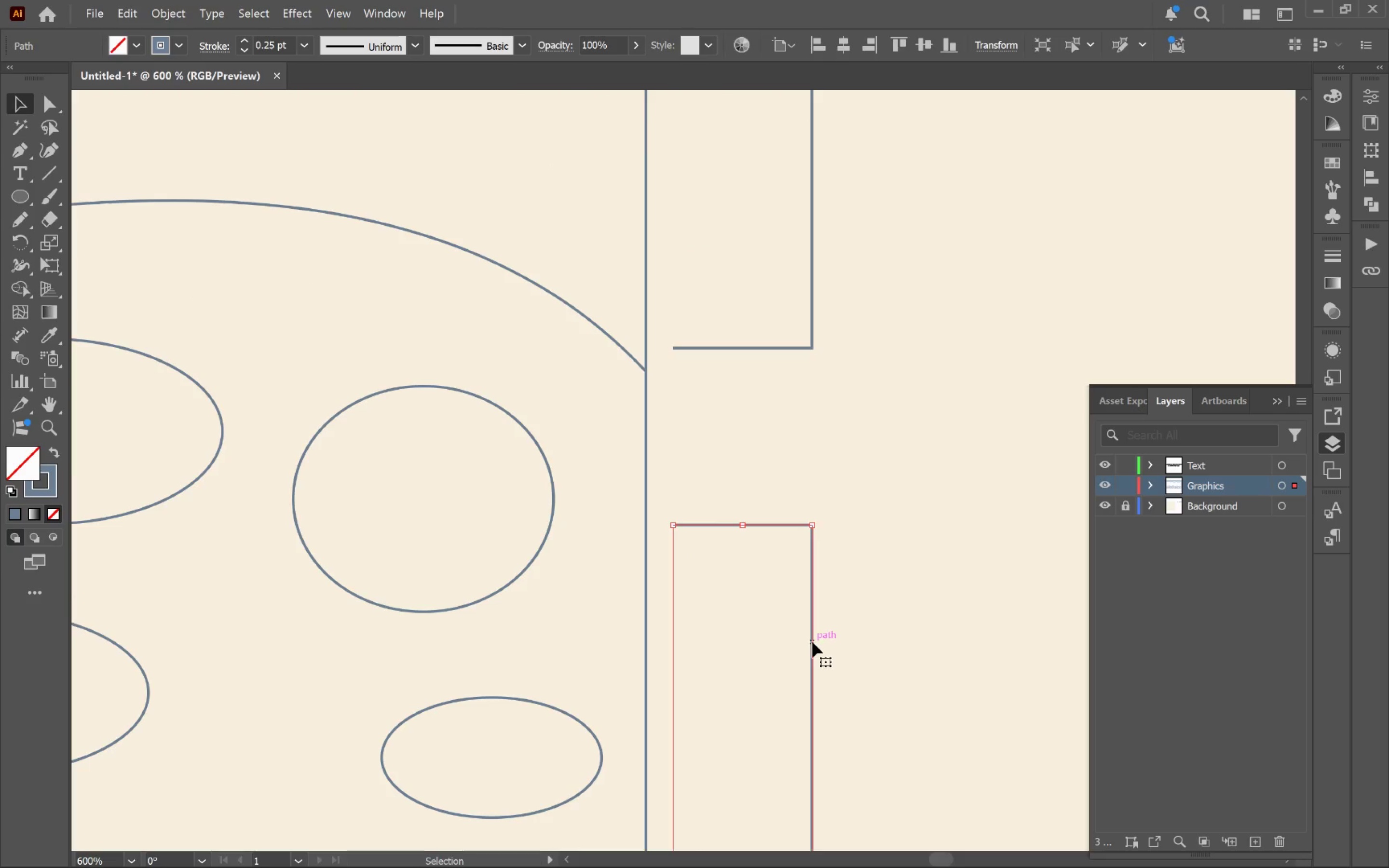 
left_click_drag(start_coordinate=[863, 444], to_coordinate=[905, 548])
 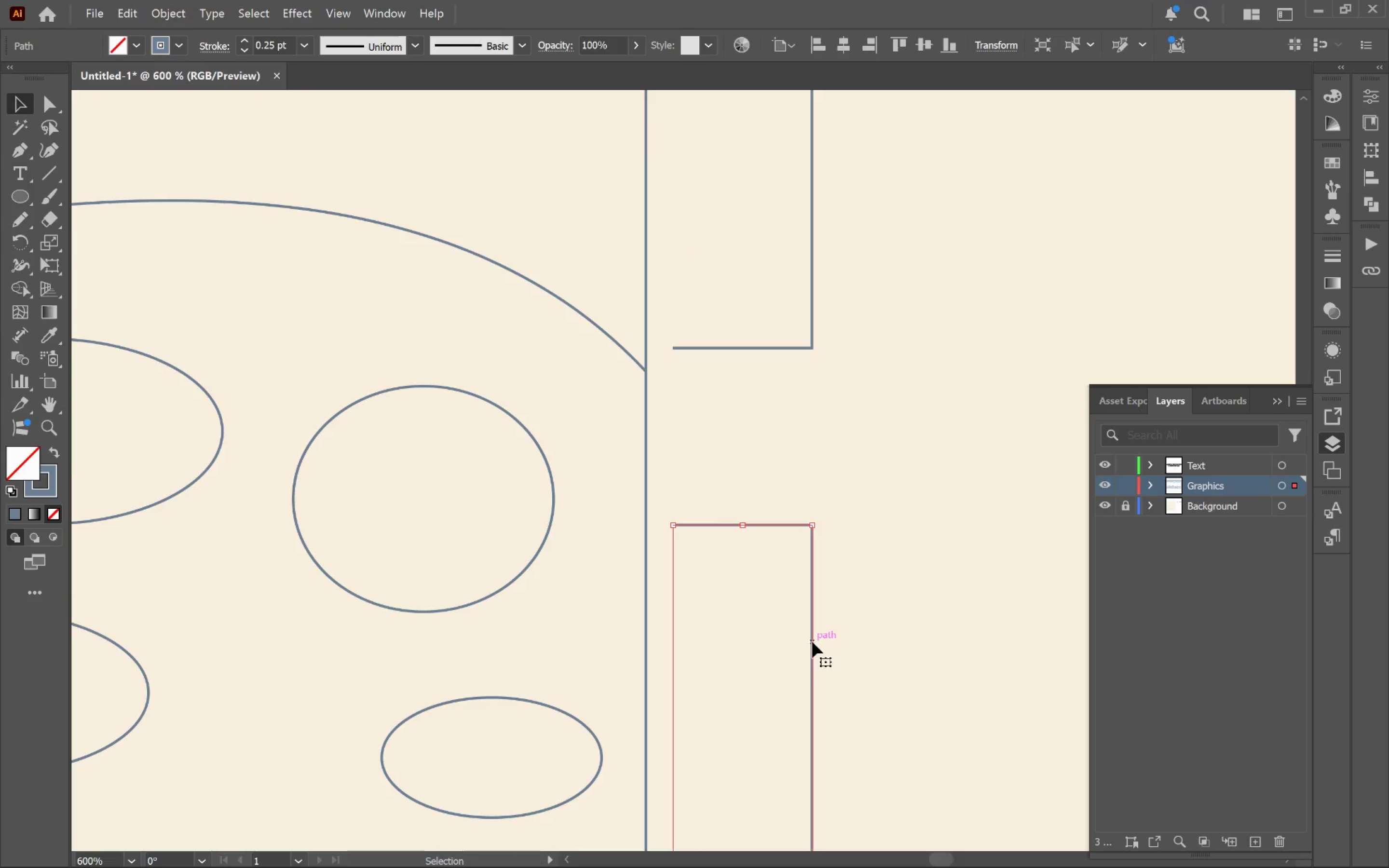 
scroll: coordinate [851, 553], scroll_direction: down, amount: 2.0
 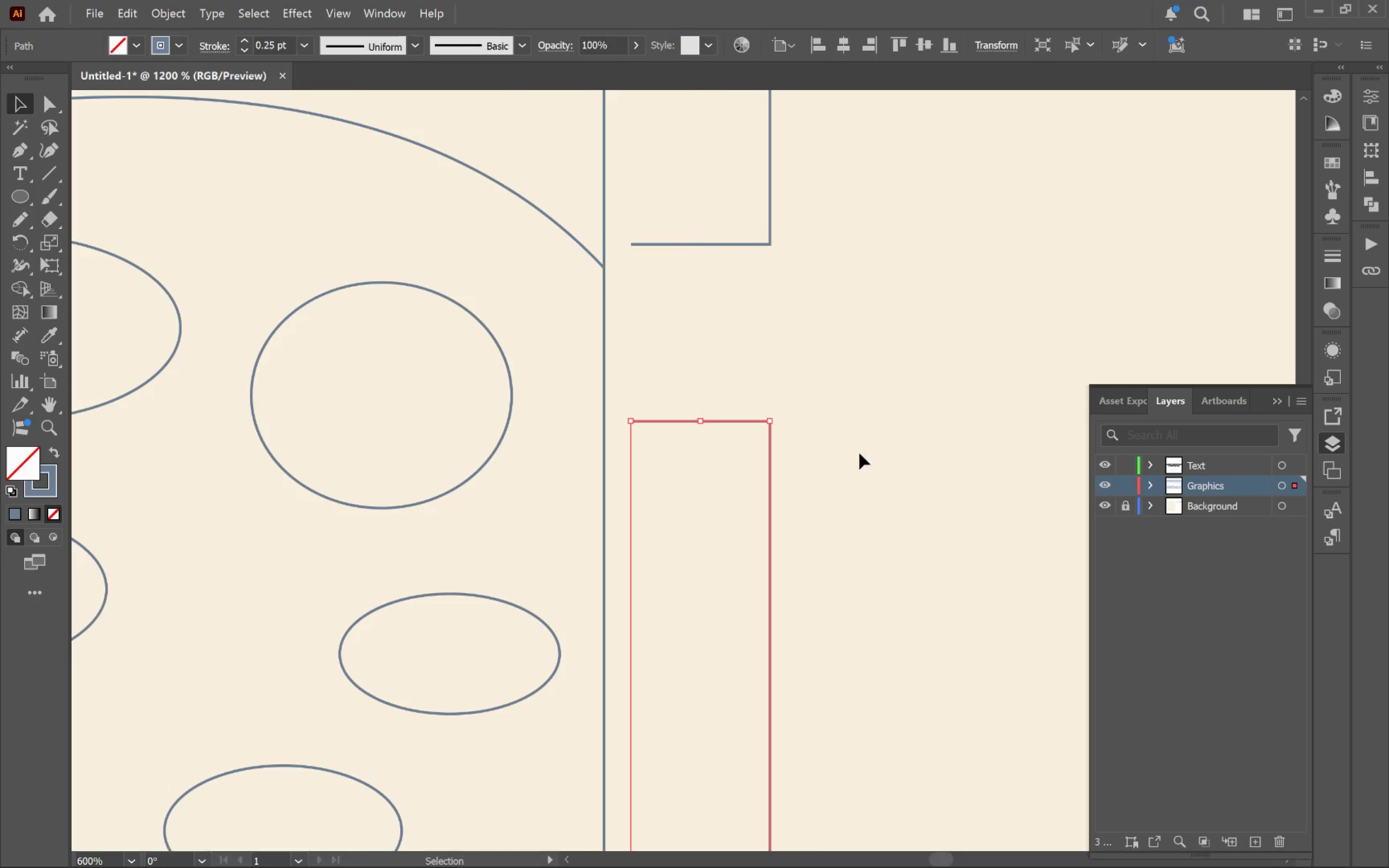 
left_click_drag(start_coordinate=[812, 642], to_coordinate=[793, 495])
 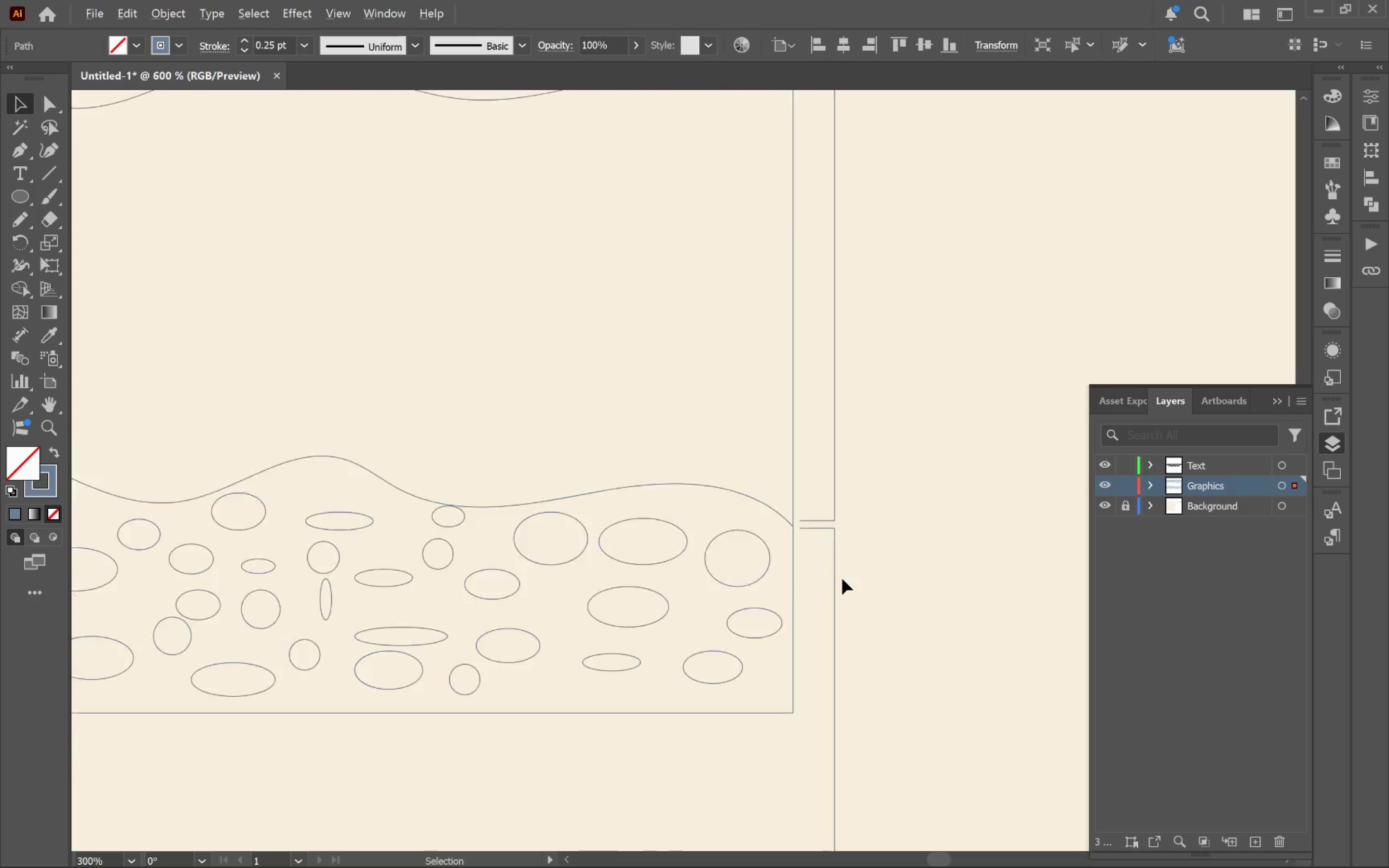 
hold_key(key=ShiftLeft, duration=1.66)
 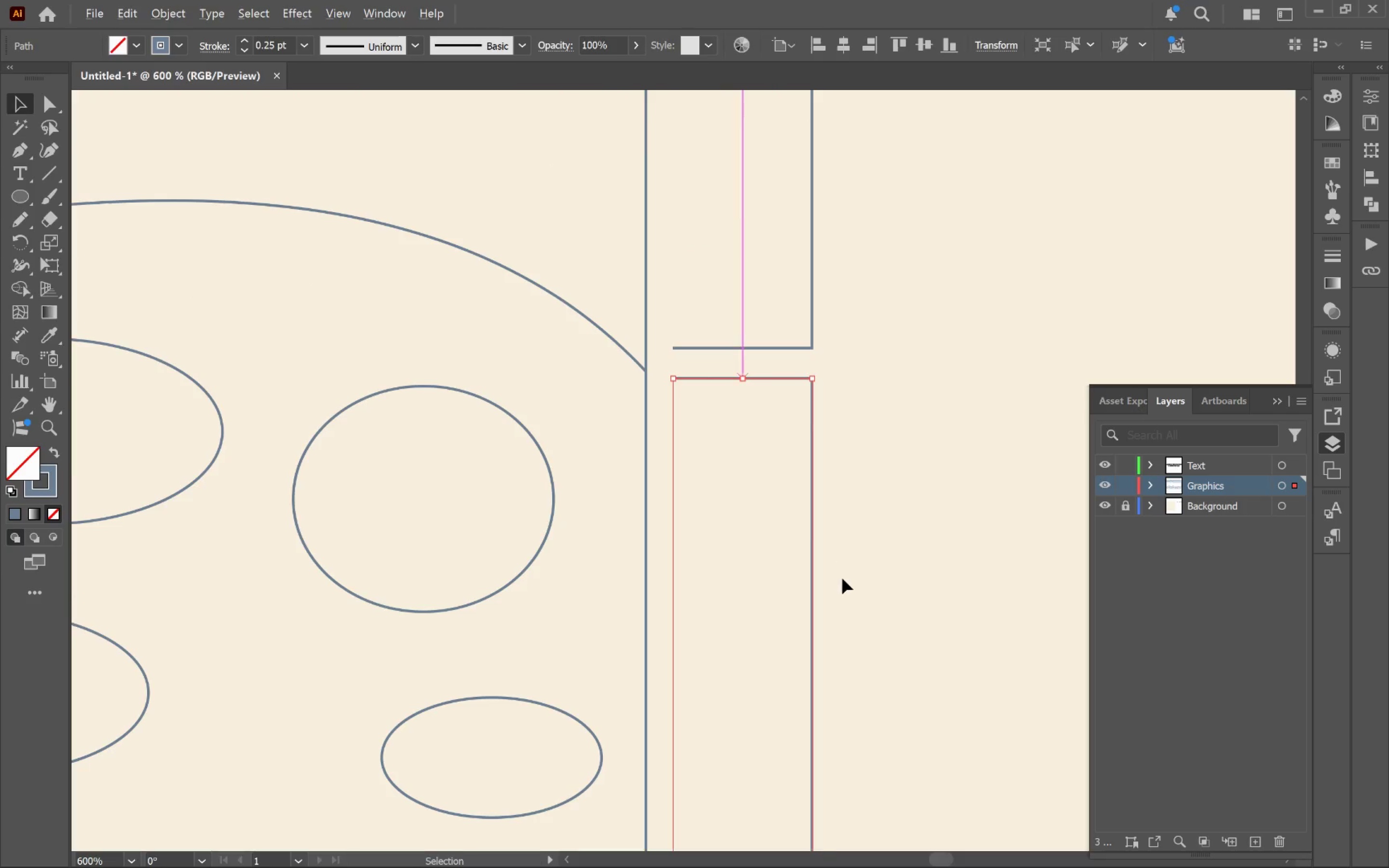 
hold_key(key=AltLeft, duration=0.56)
 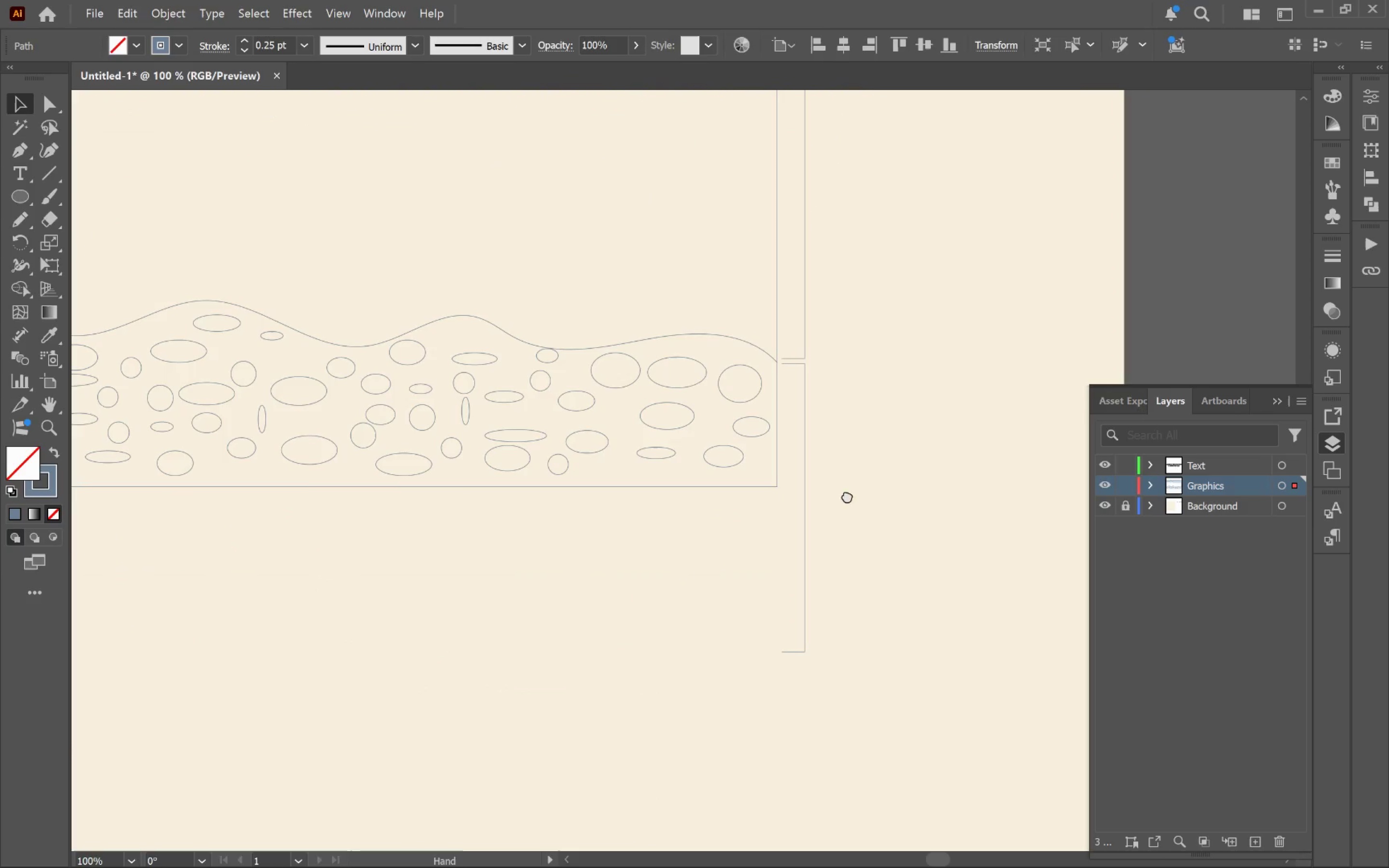 
hold_key(key=Space, duration=0.5)
 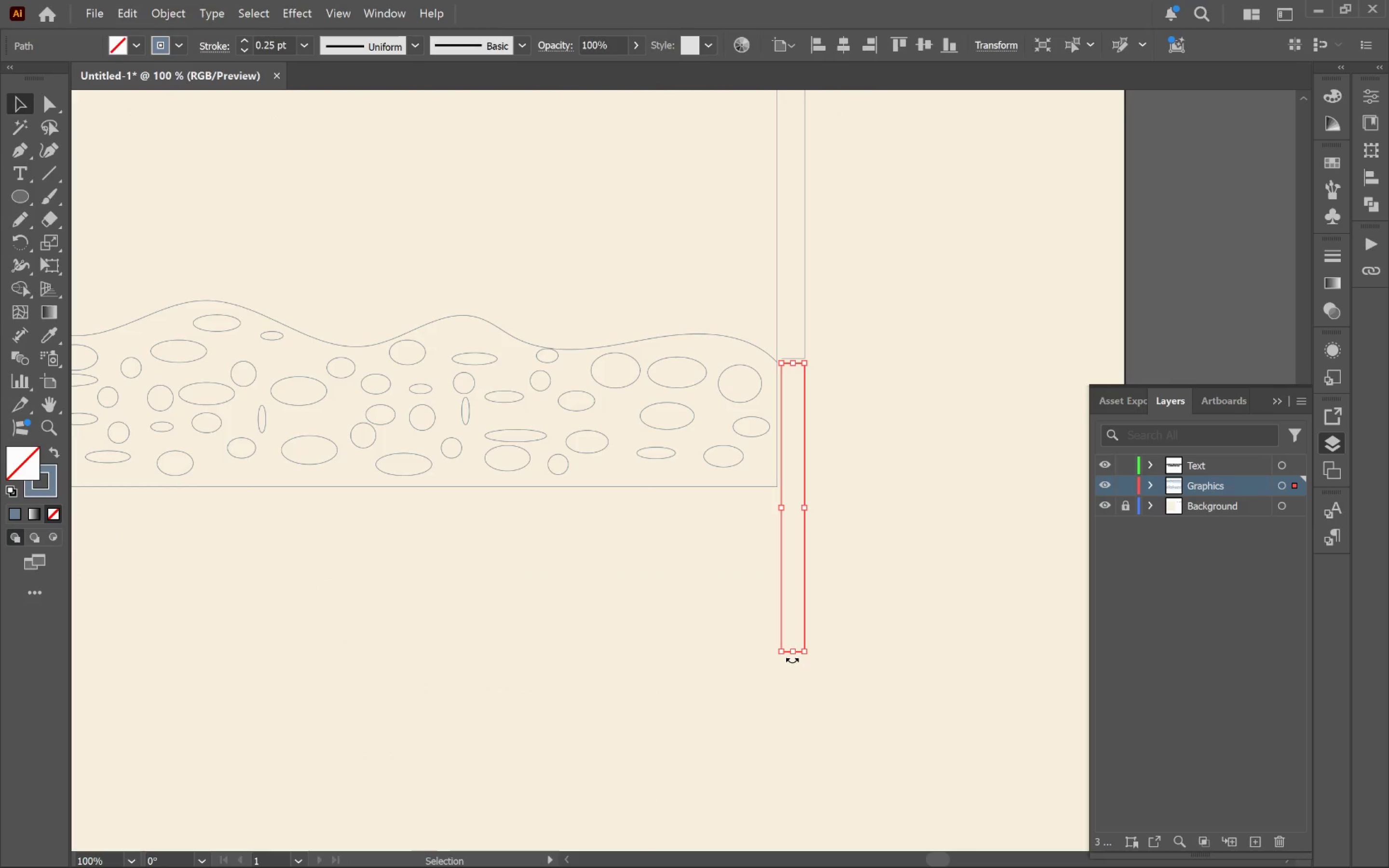 
left_click_drag(start_coordinate=[880, 678], to_coordinate=[847, 495])
 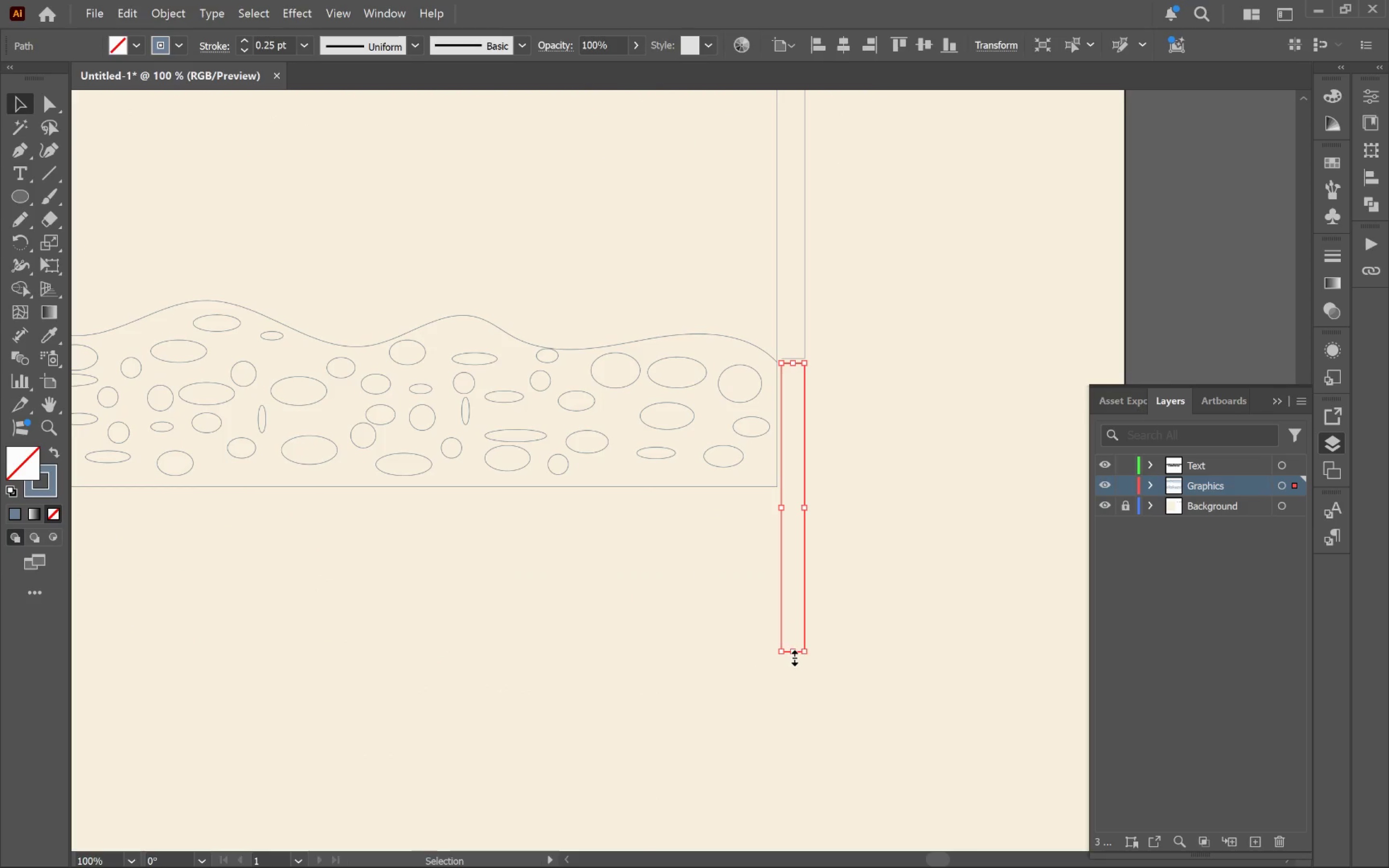 
scroll: coordinate [842, 579], scroll_direction: down, amount: 5.0
 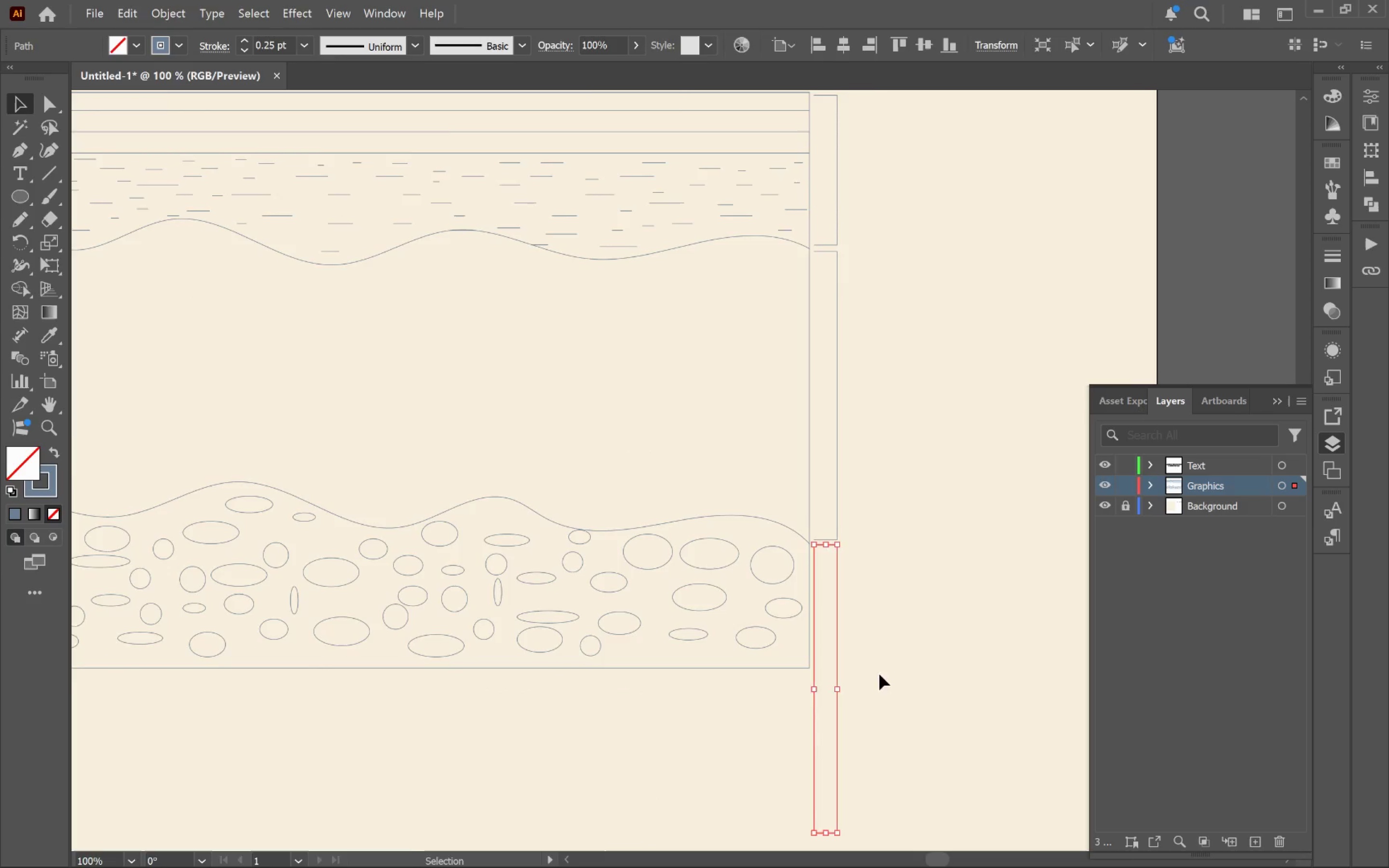 
left_click_drag(start_coordinate=[792, 655], to_coordinate=[791, 486])
 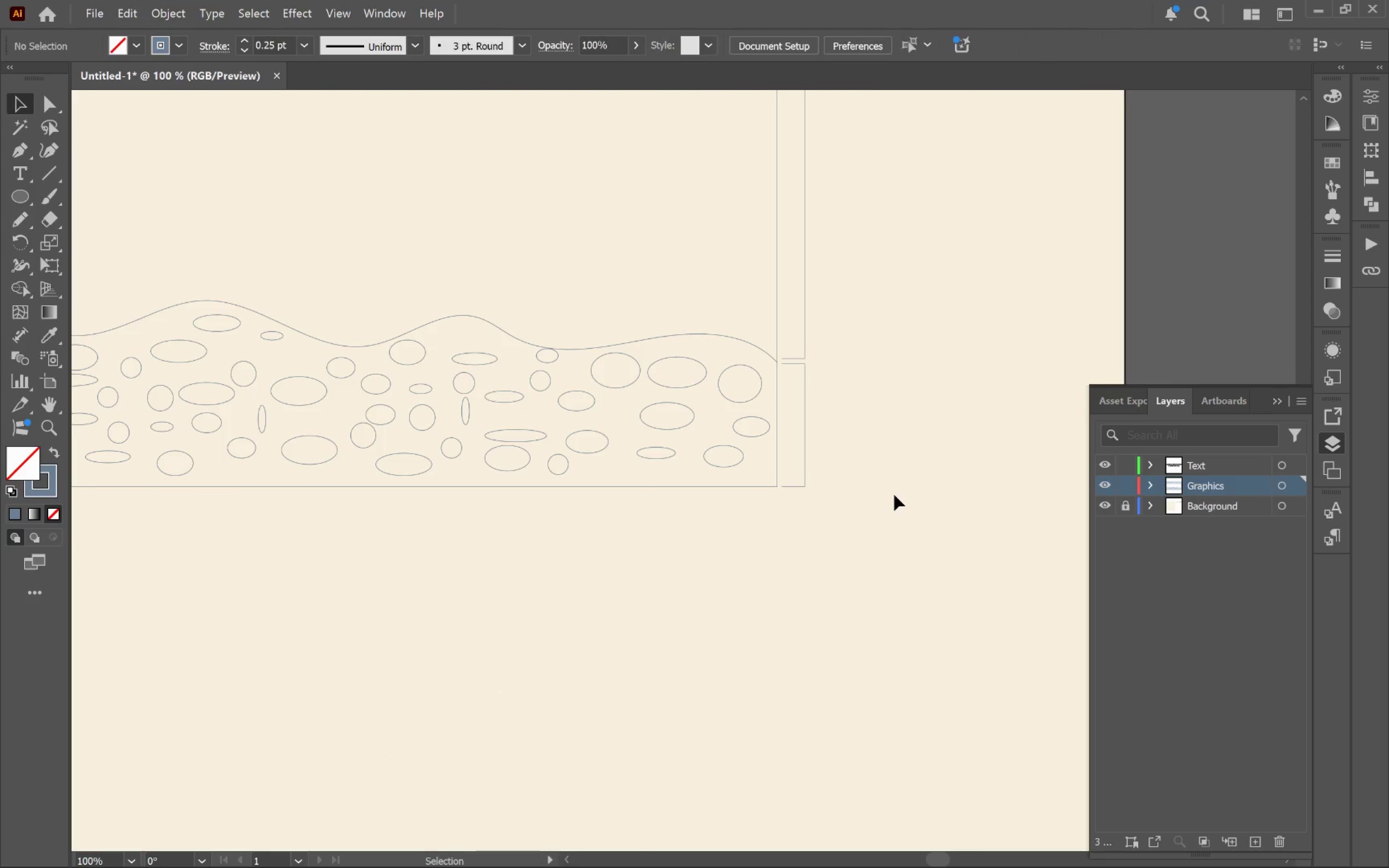 
hold_key(key=AltLeft, duration=0.59)
 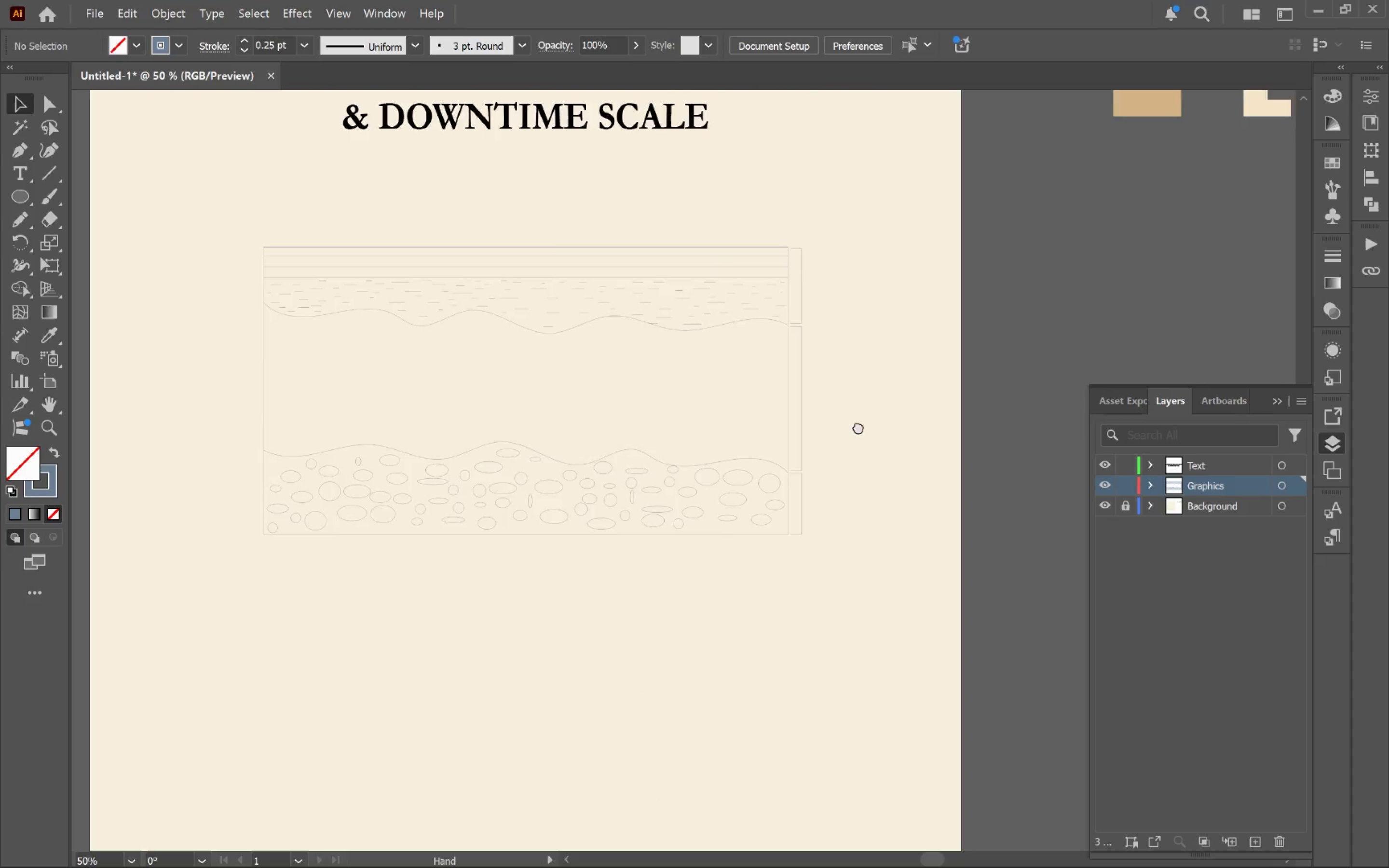 
hold_key(key=Space, duration=0.95)
 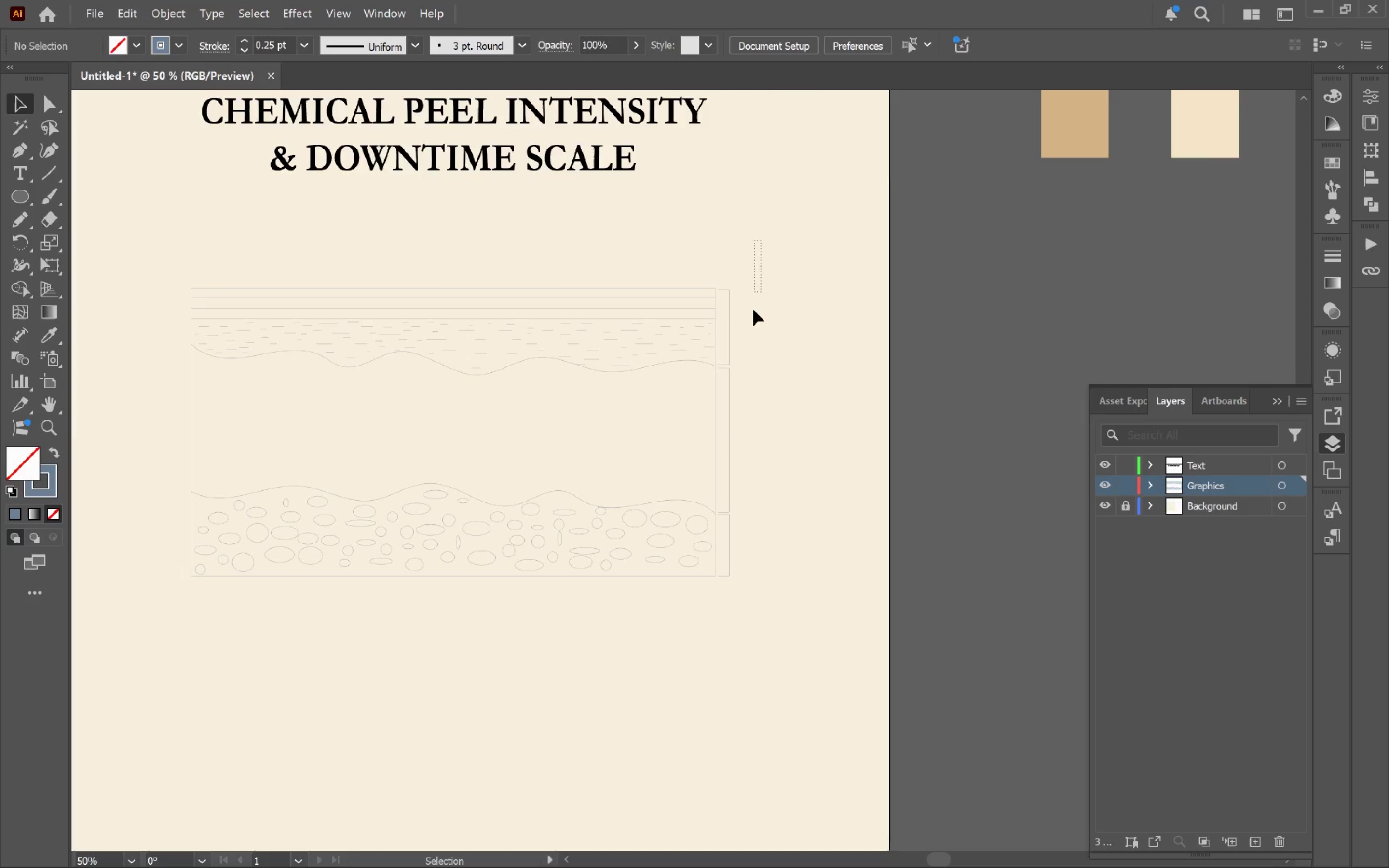 
scroll: coordinate [897, 491], scroll_direction: down, amount: 2.0
 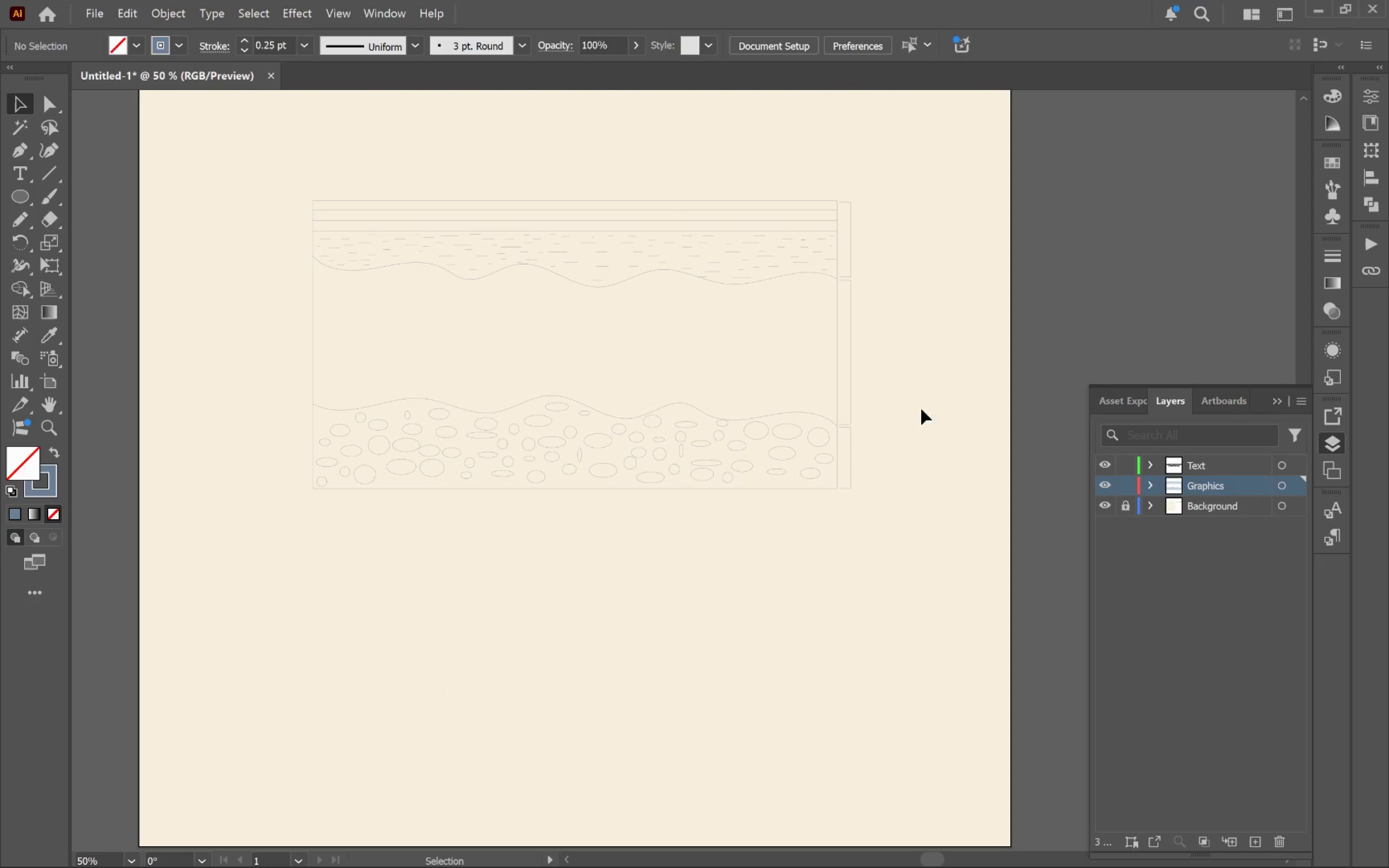 
left_click_drag(start_coordinate=[921, 362], to_coordinate=[799, 448])
 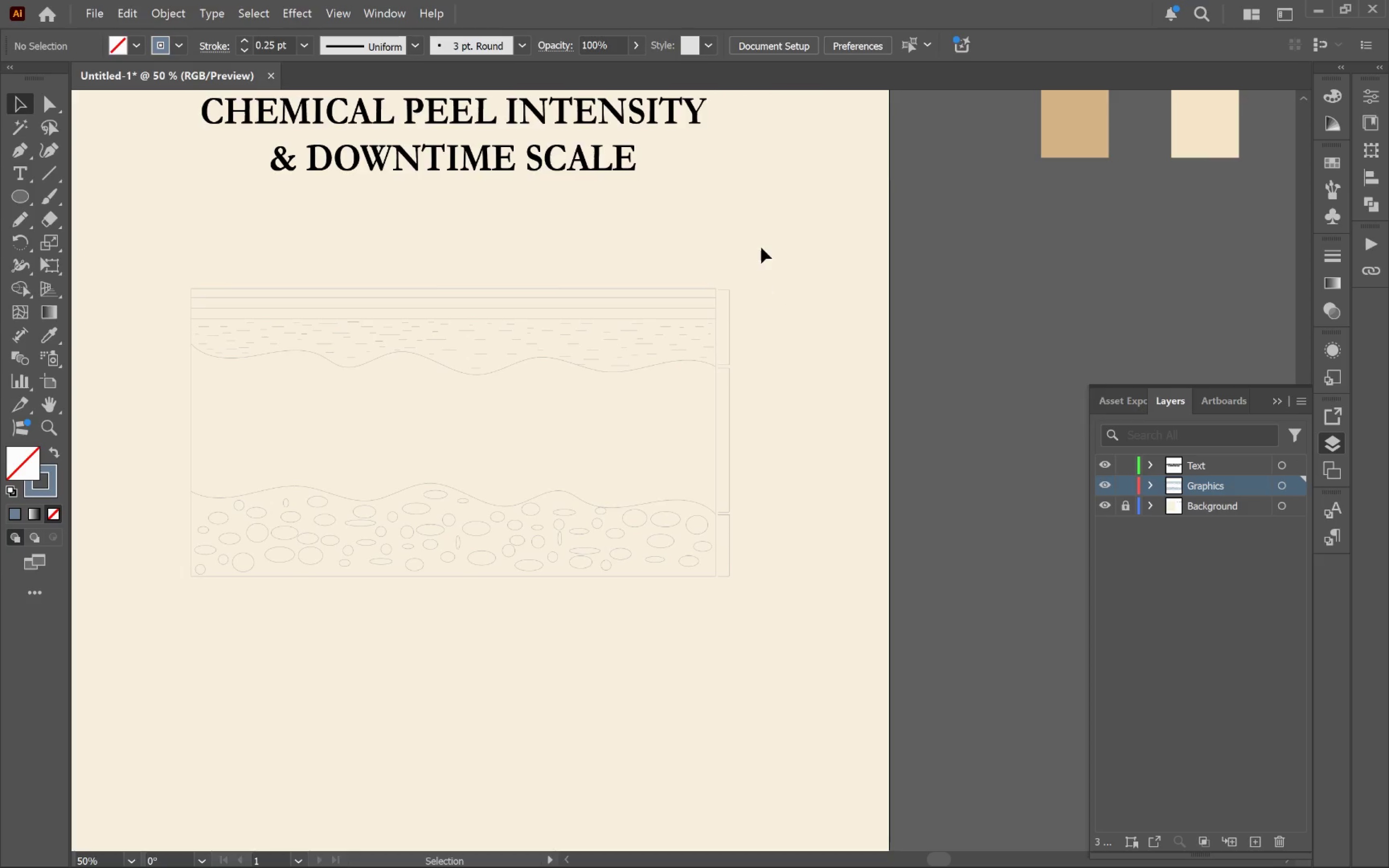 
left_click_drag(start_coordinate=[761, 242], to_coordinate=[724, 648])
 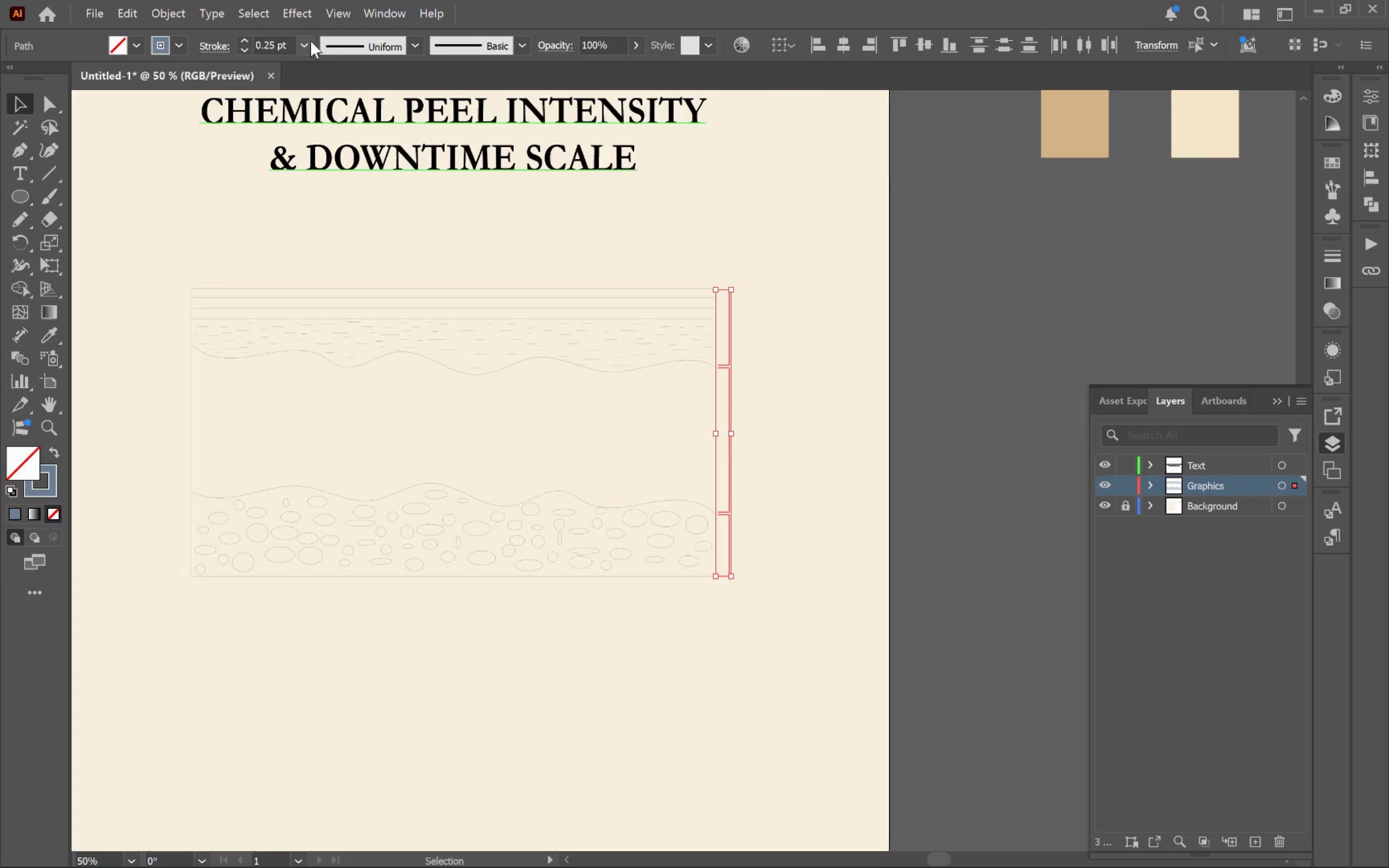 
left_click([307, 47])
 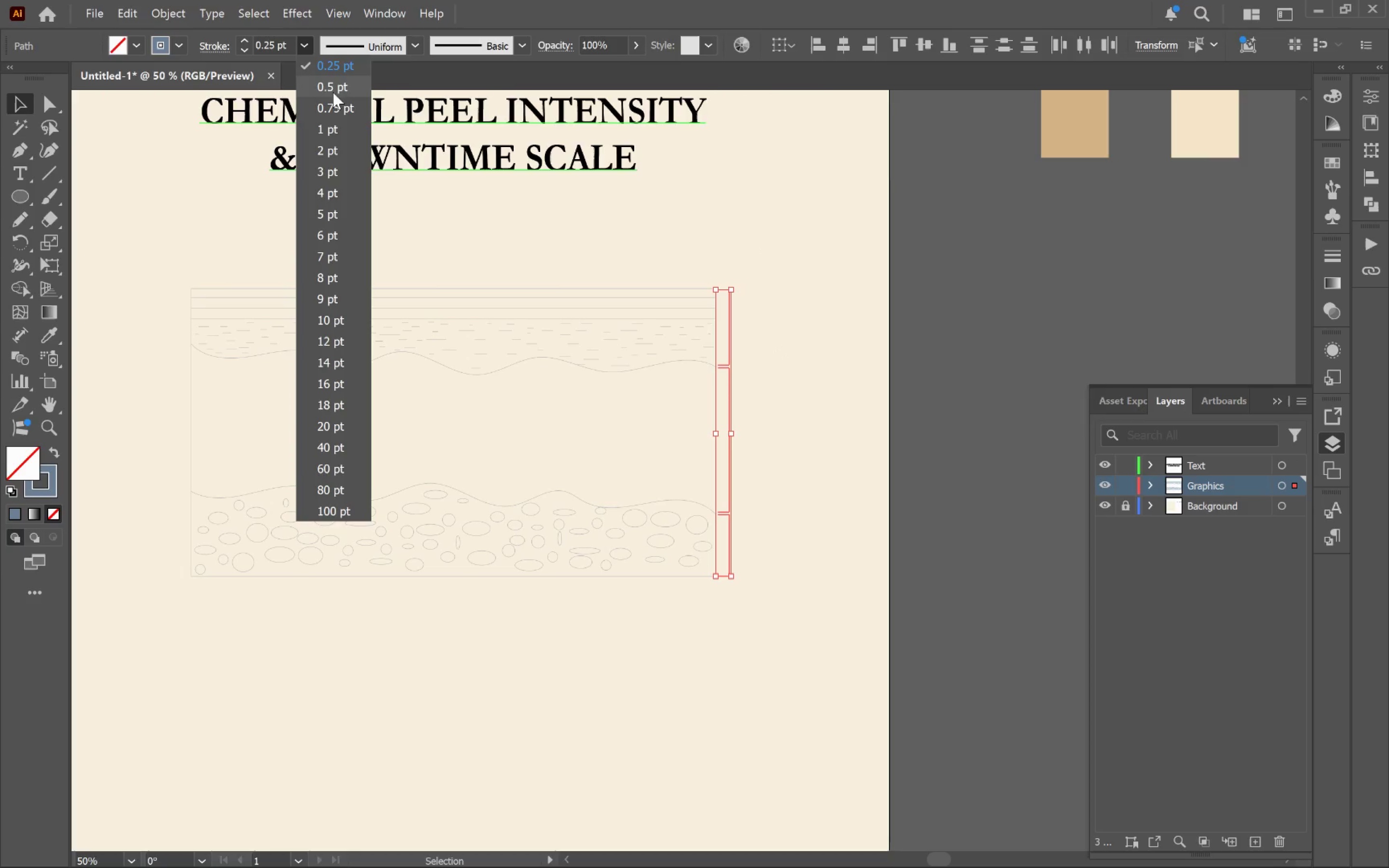 
left_click([333, 92])
 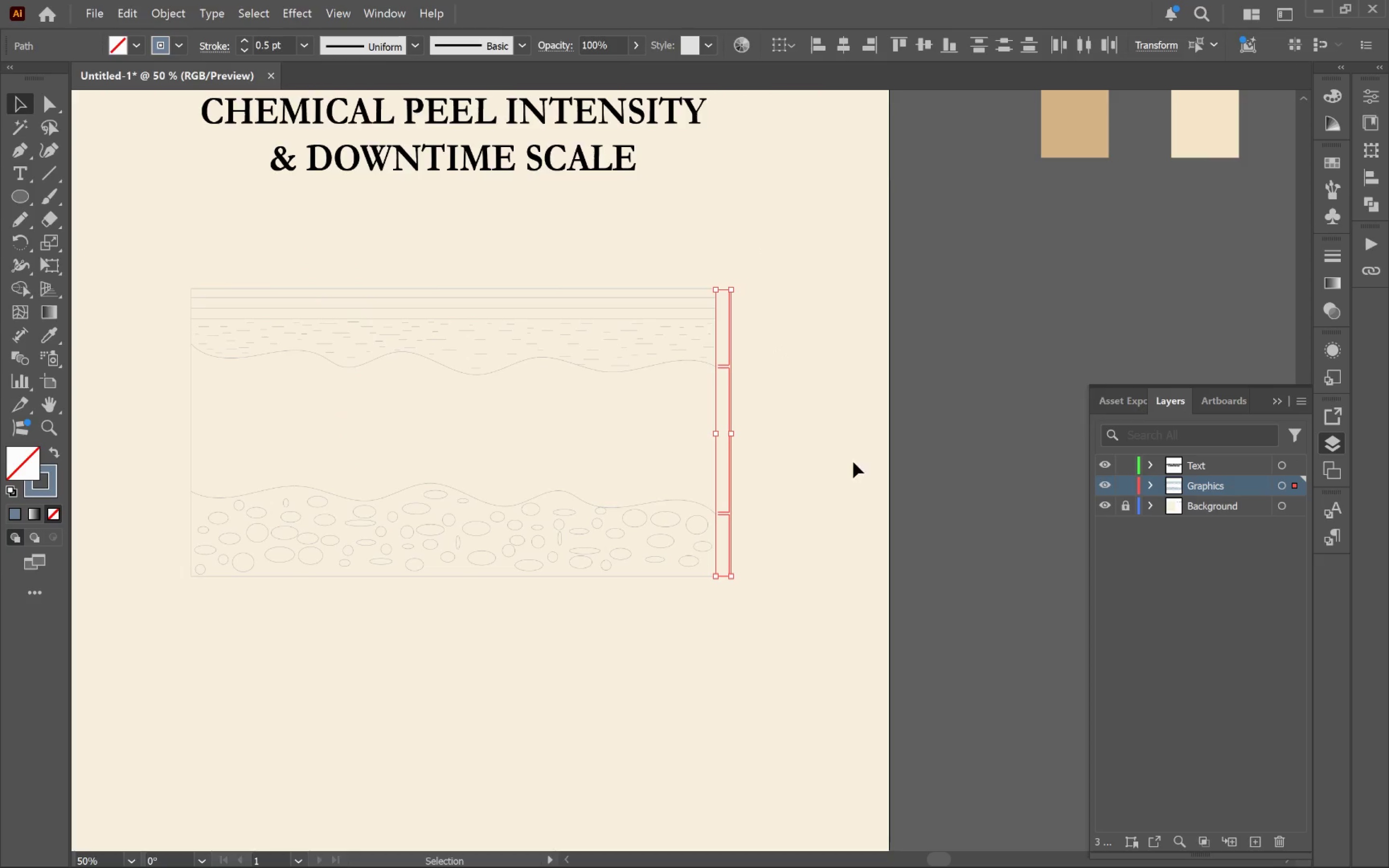 
left_click([831, 423])
 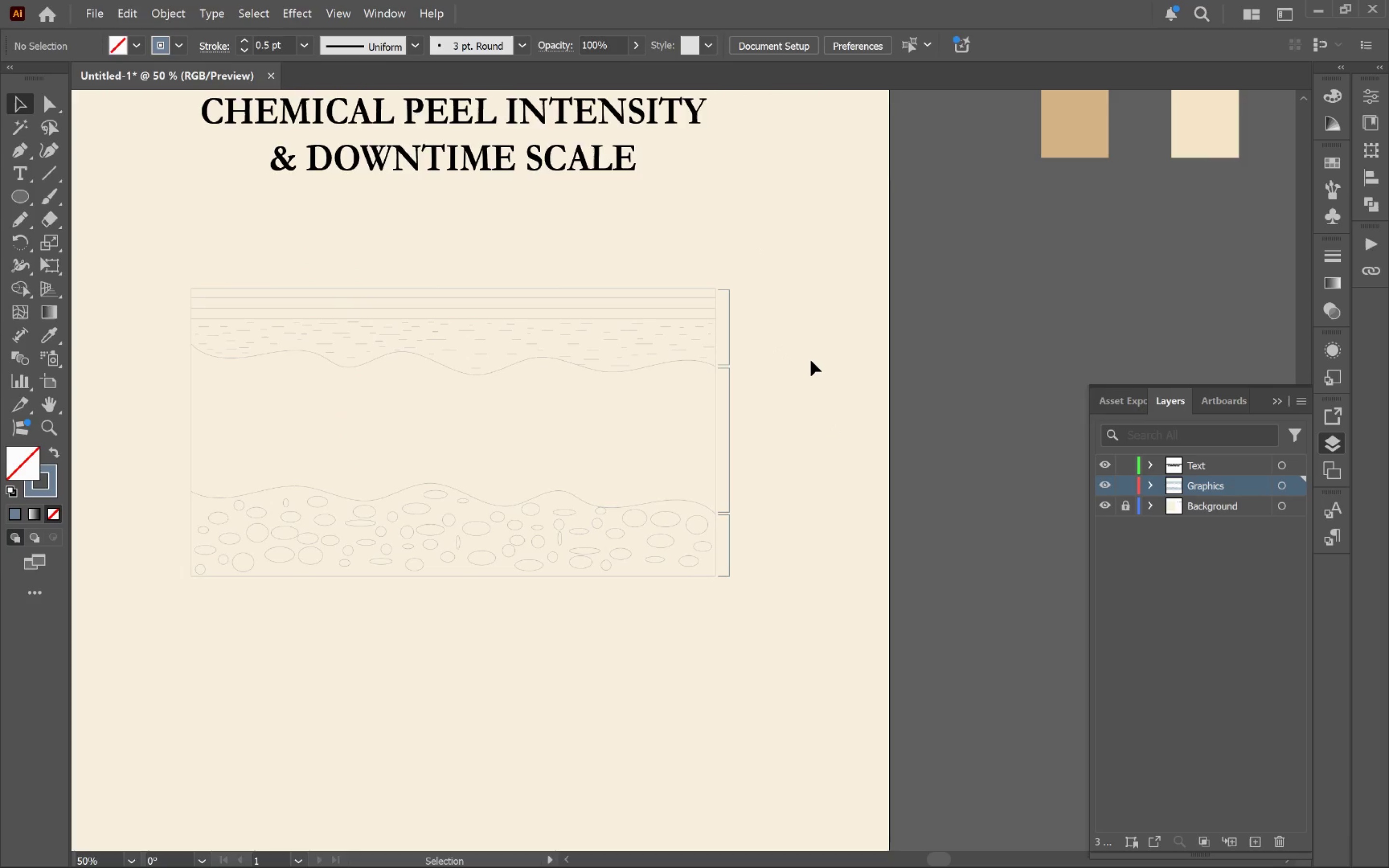 
hold_key(key=AltLeft, duration=0.91)
scroll: coordinate [756, 321], scroll_direction: up, amount: 3.0
 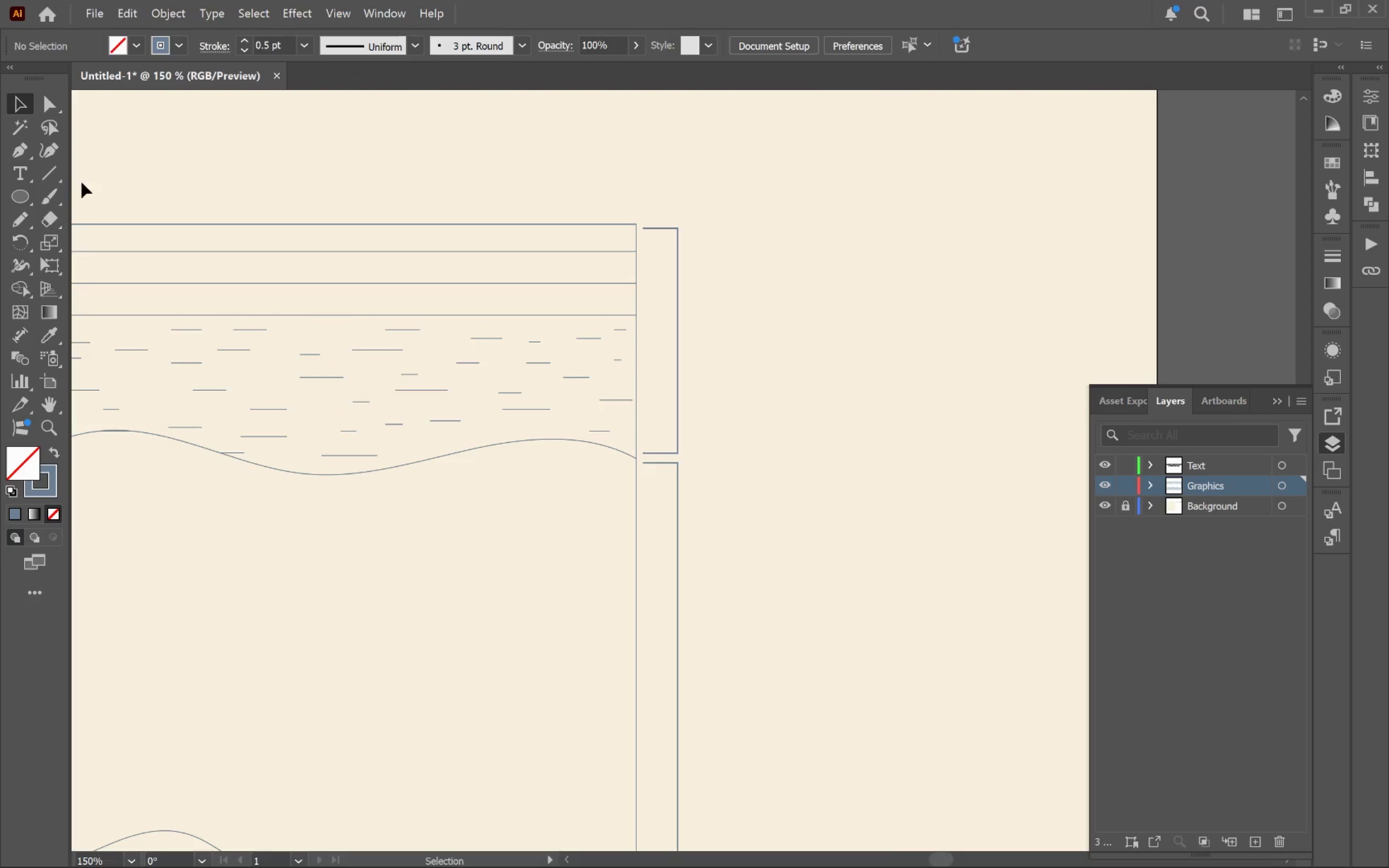 
left_click([55, 173])
 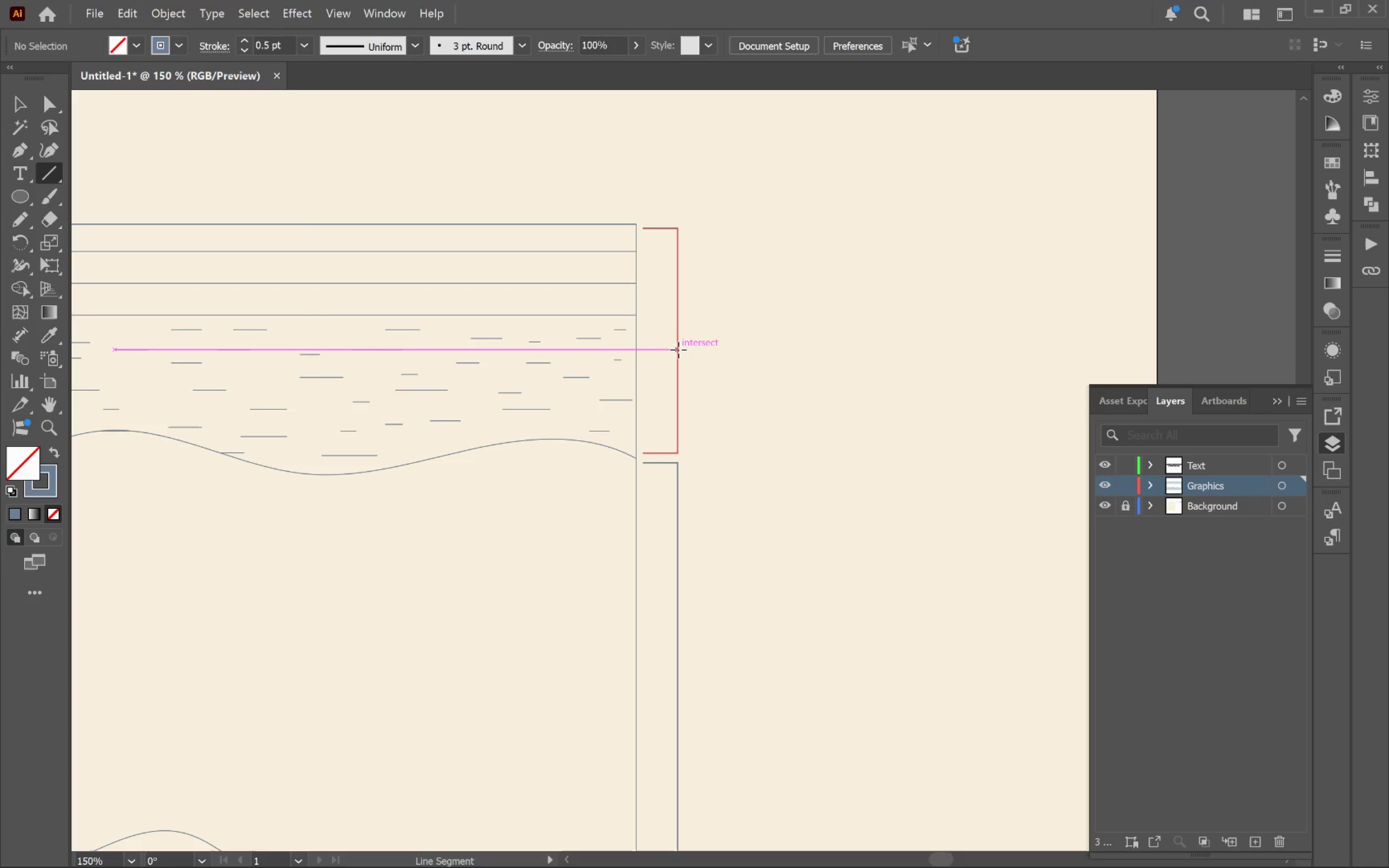 
wait(11.23)
 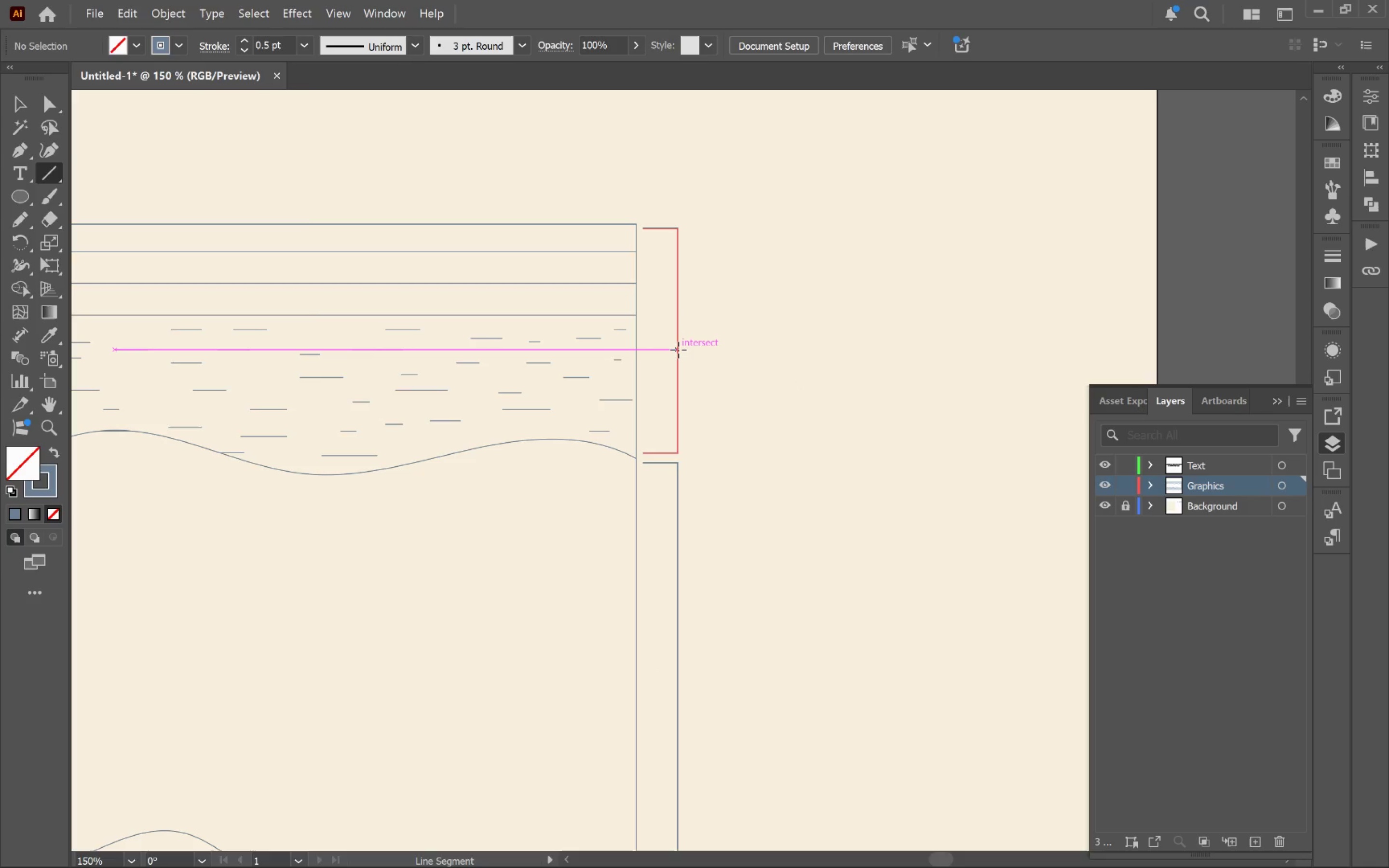 
left_click_drag(start_coordinate=[679, 339], to_coordinate=[711, 342])
 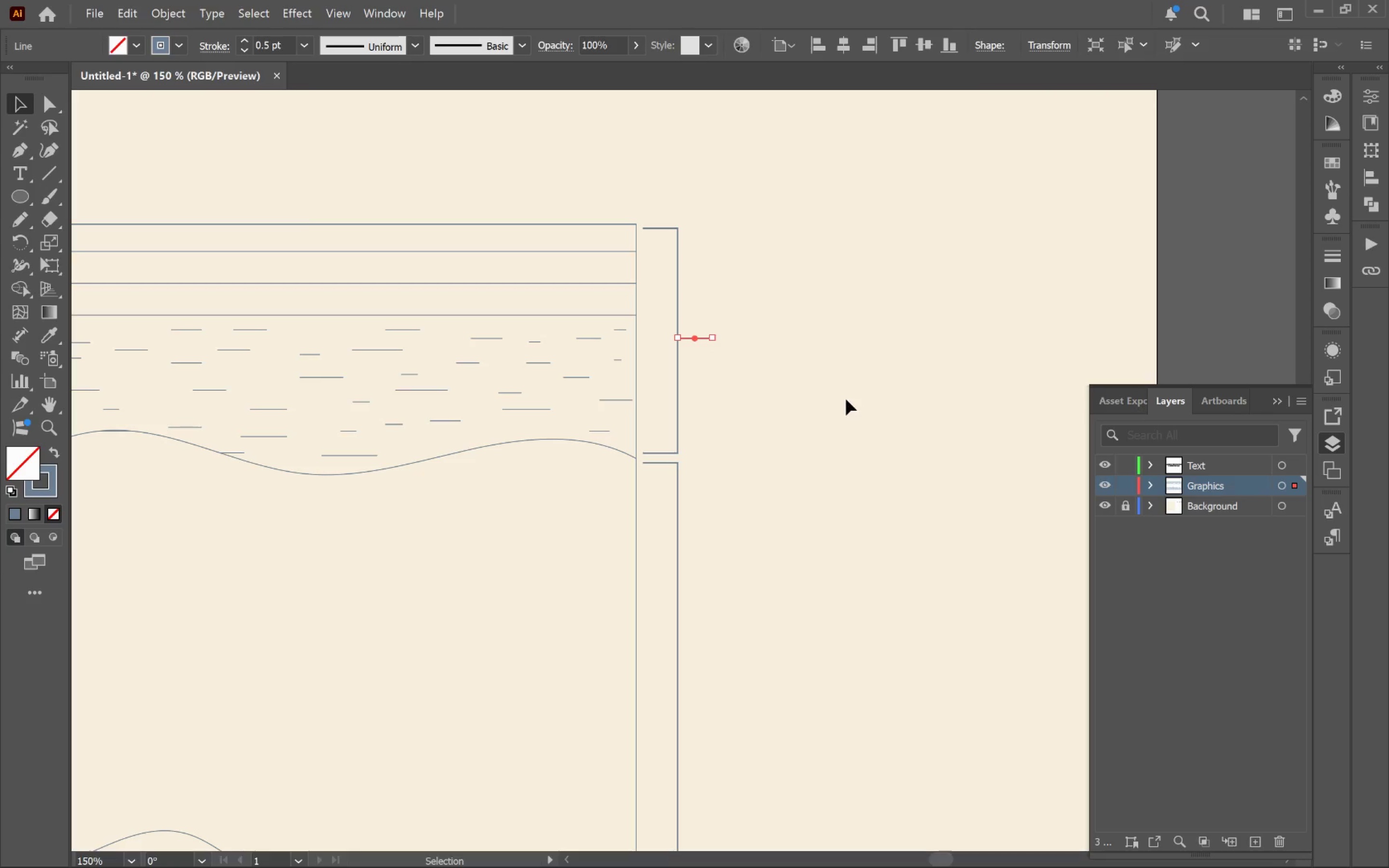 
hold_key(key=ShiftLeft, duration=1.62)
 